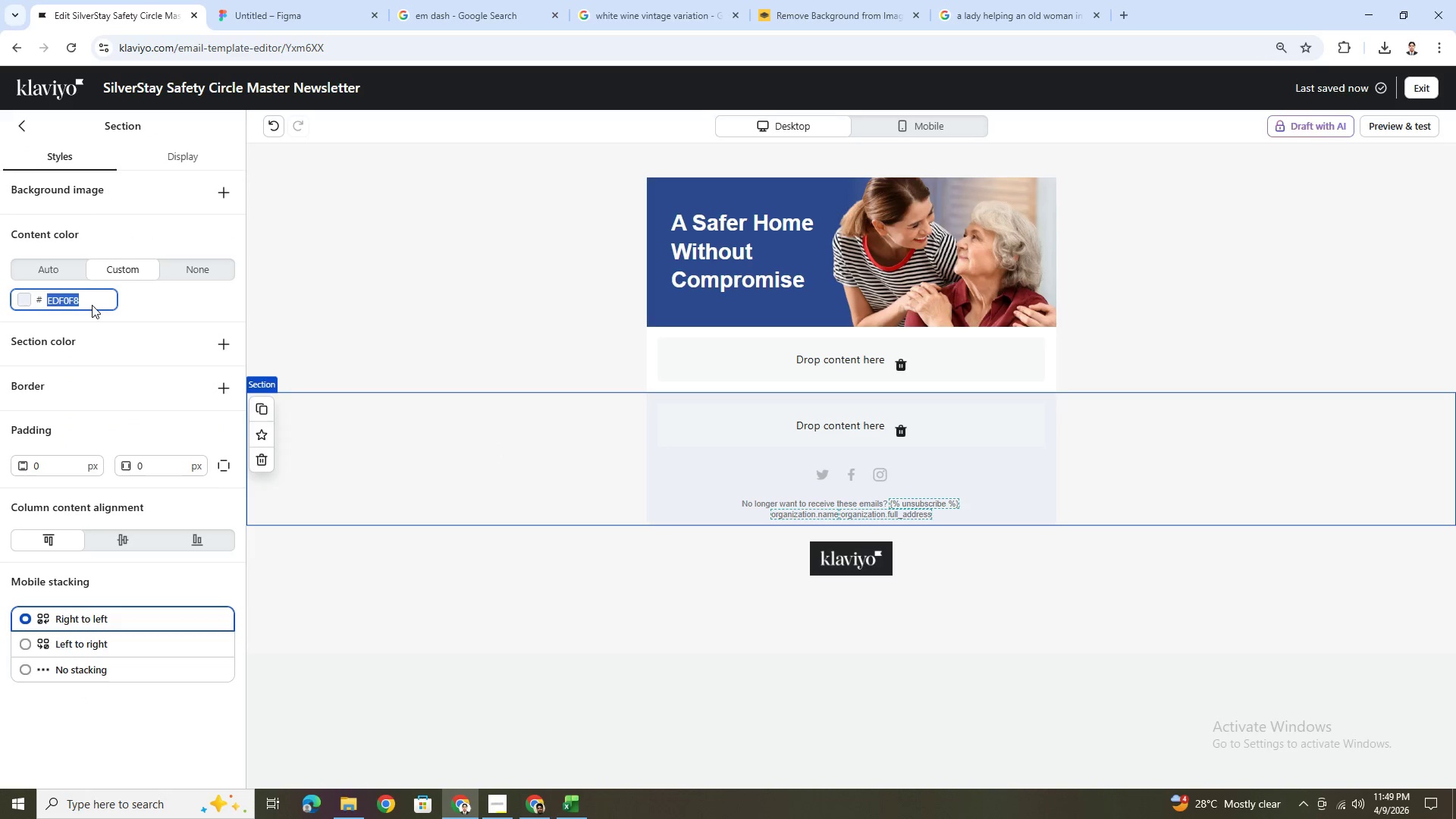 
key(Control+C)
 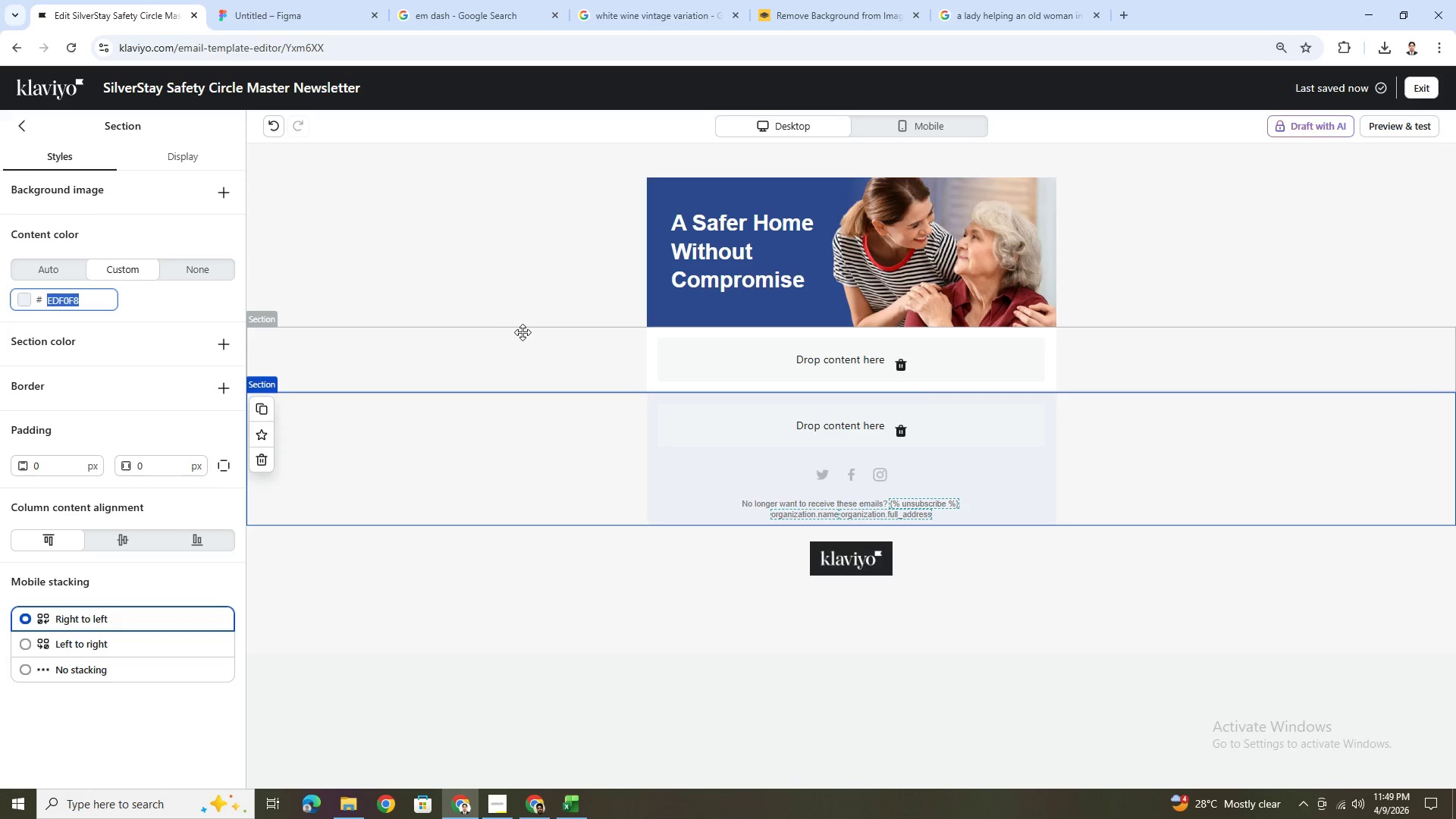 
left_click([523, 332])
 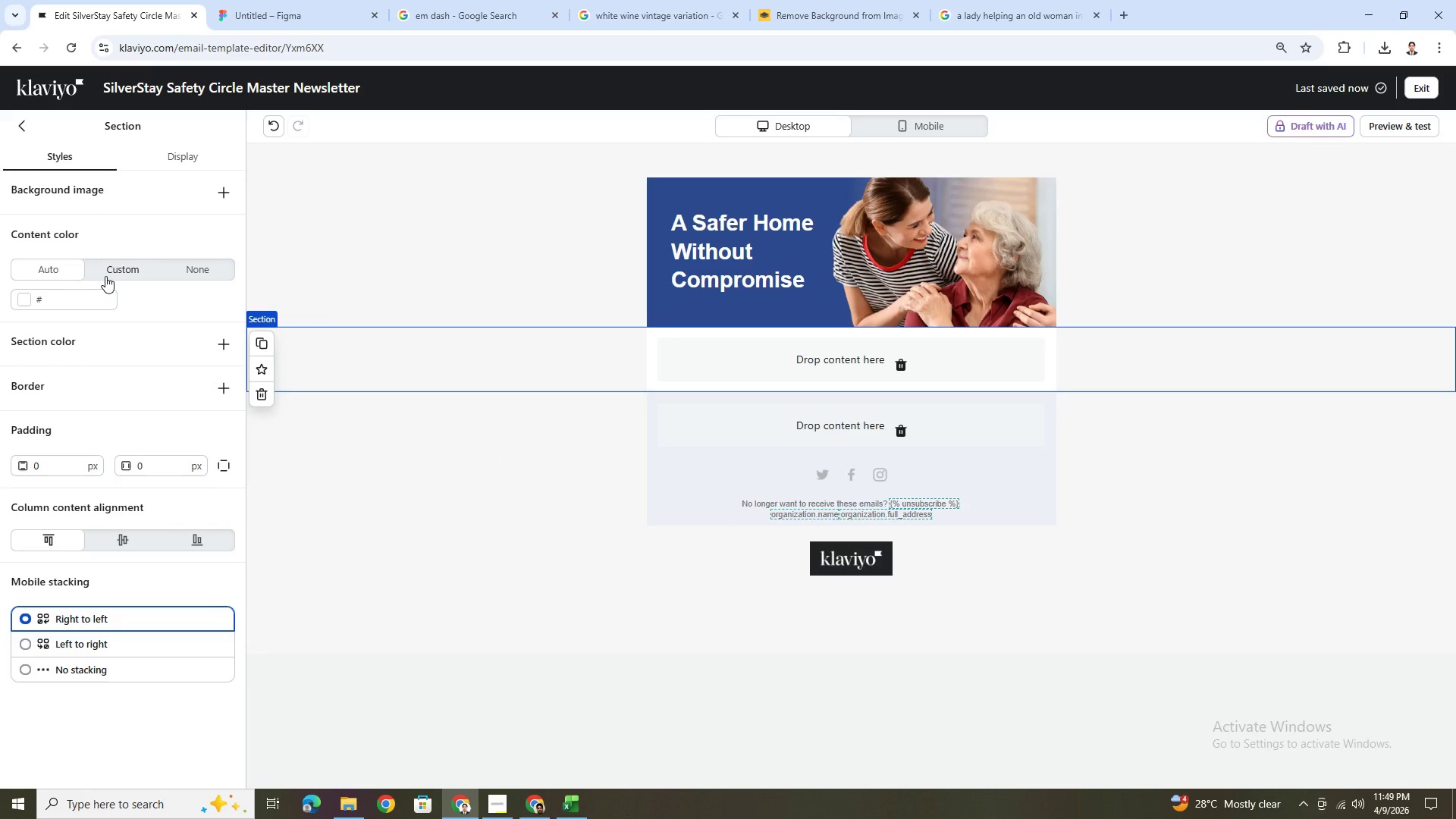 
double_click([77, 300])
 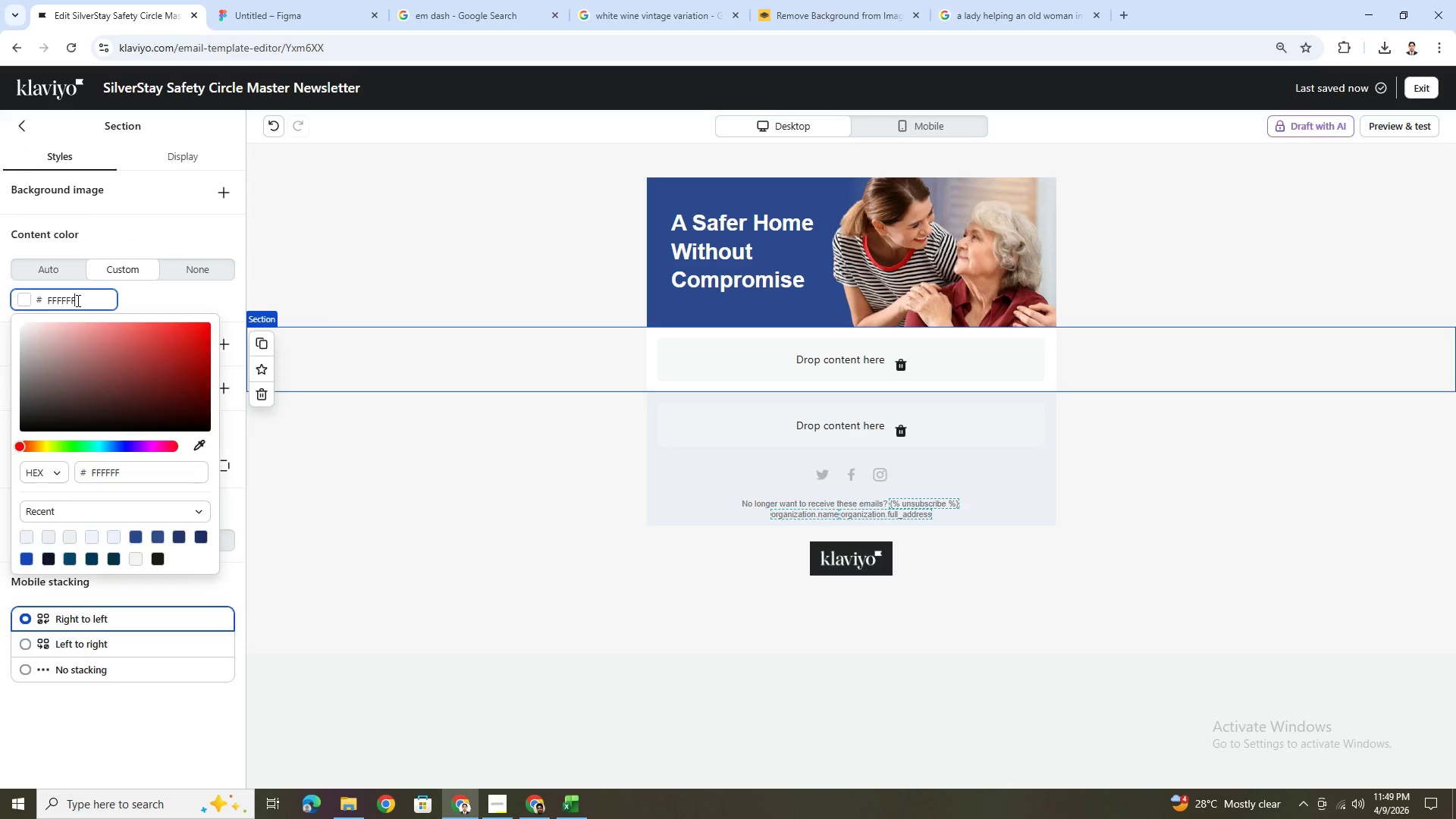 
key(Control+V)
 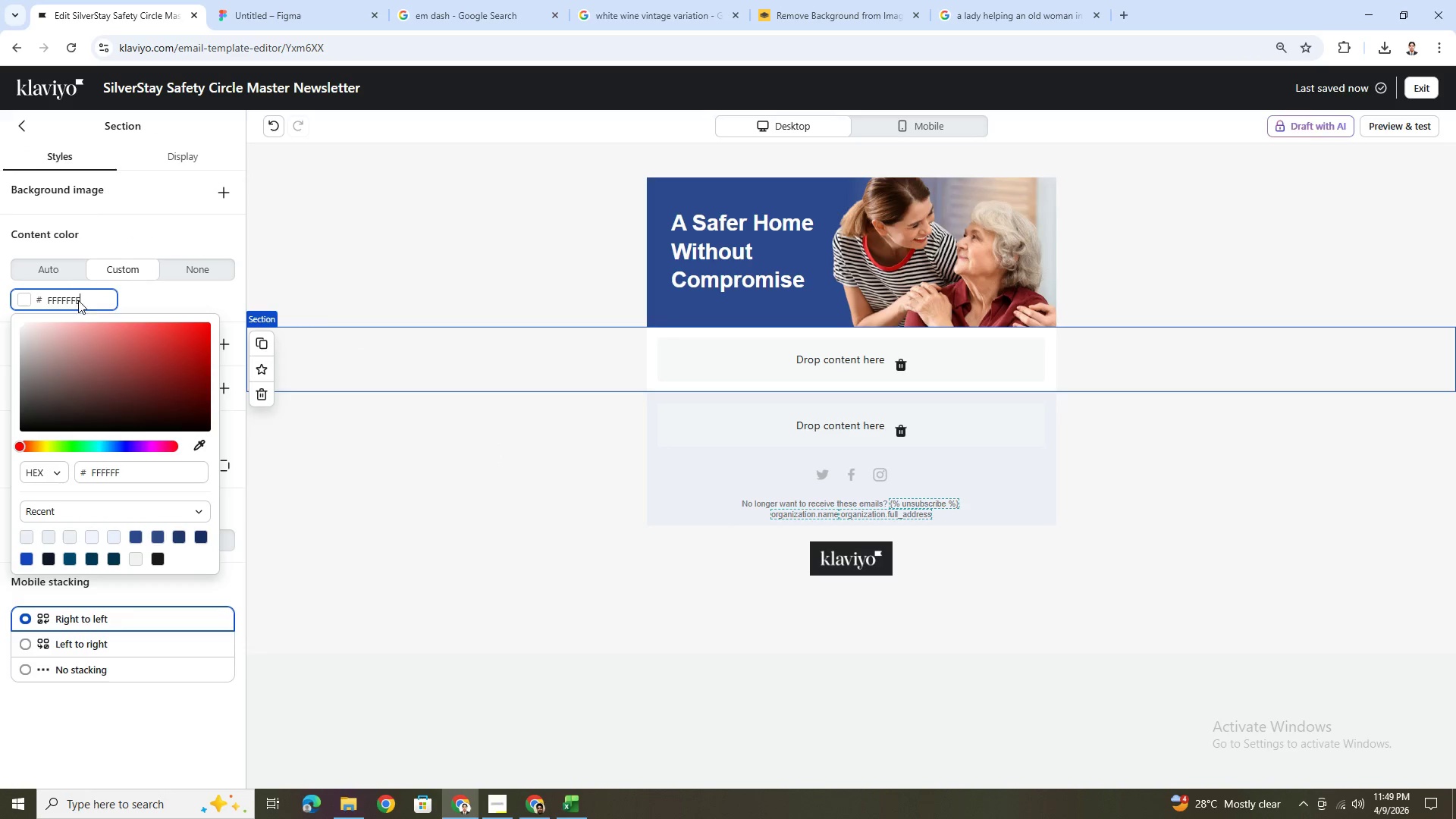 
left_click([78, 300])
 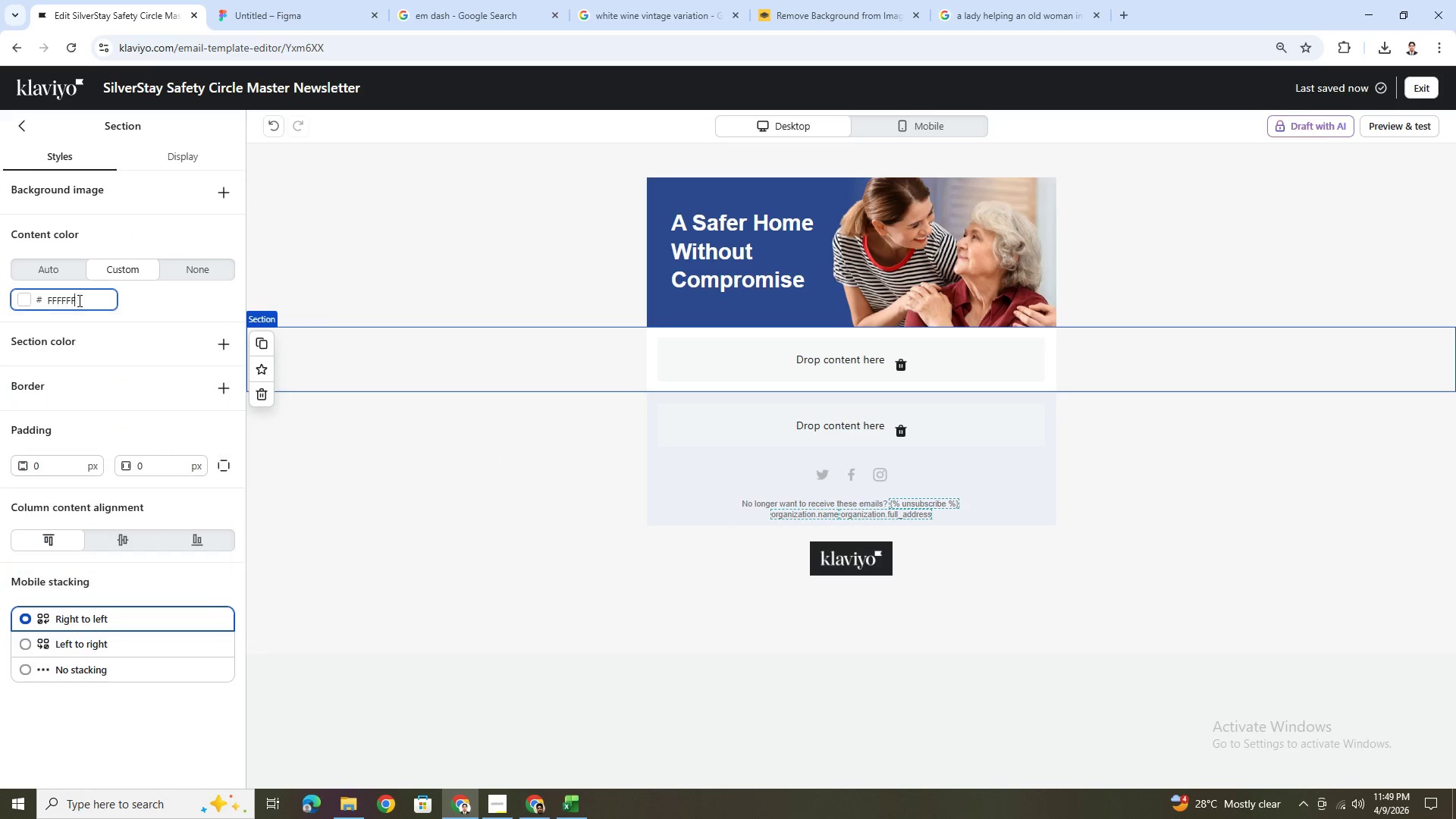 
key(Control+A)
 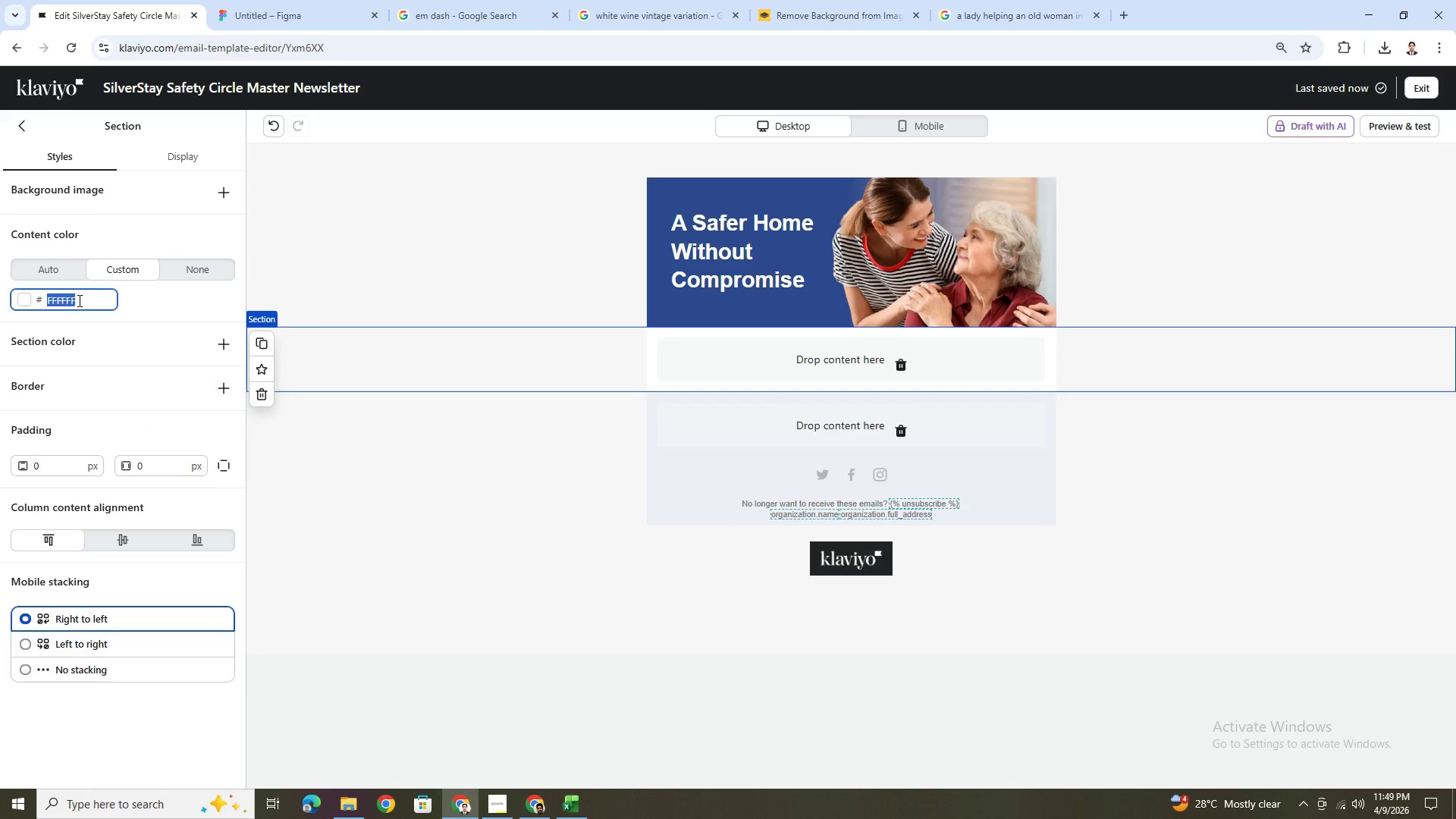 
key(Control+V)
 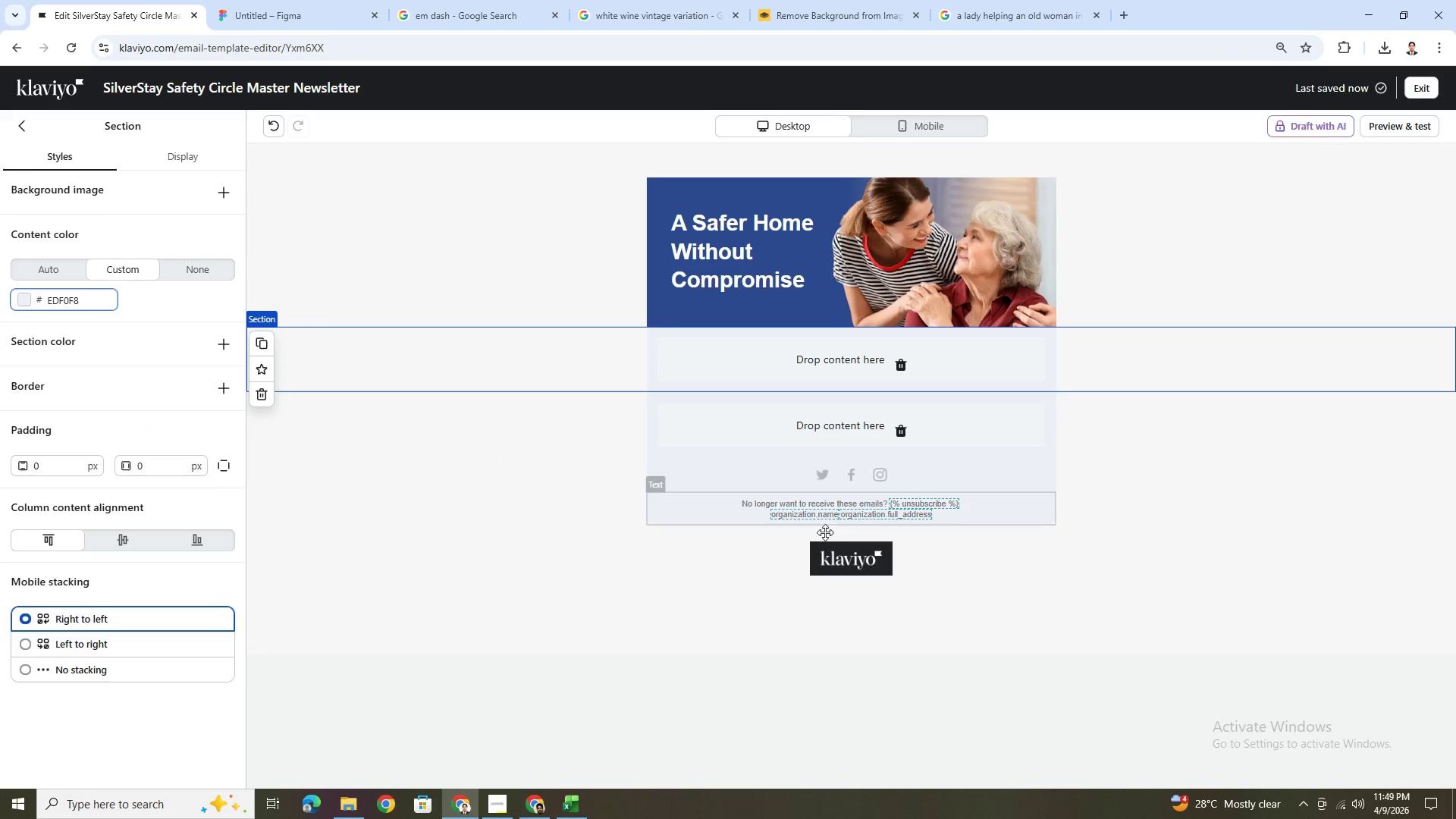 
left_click([1204, 601])
 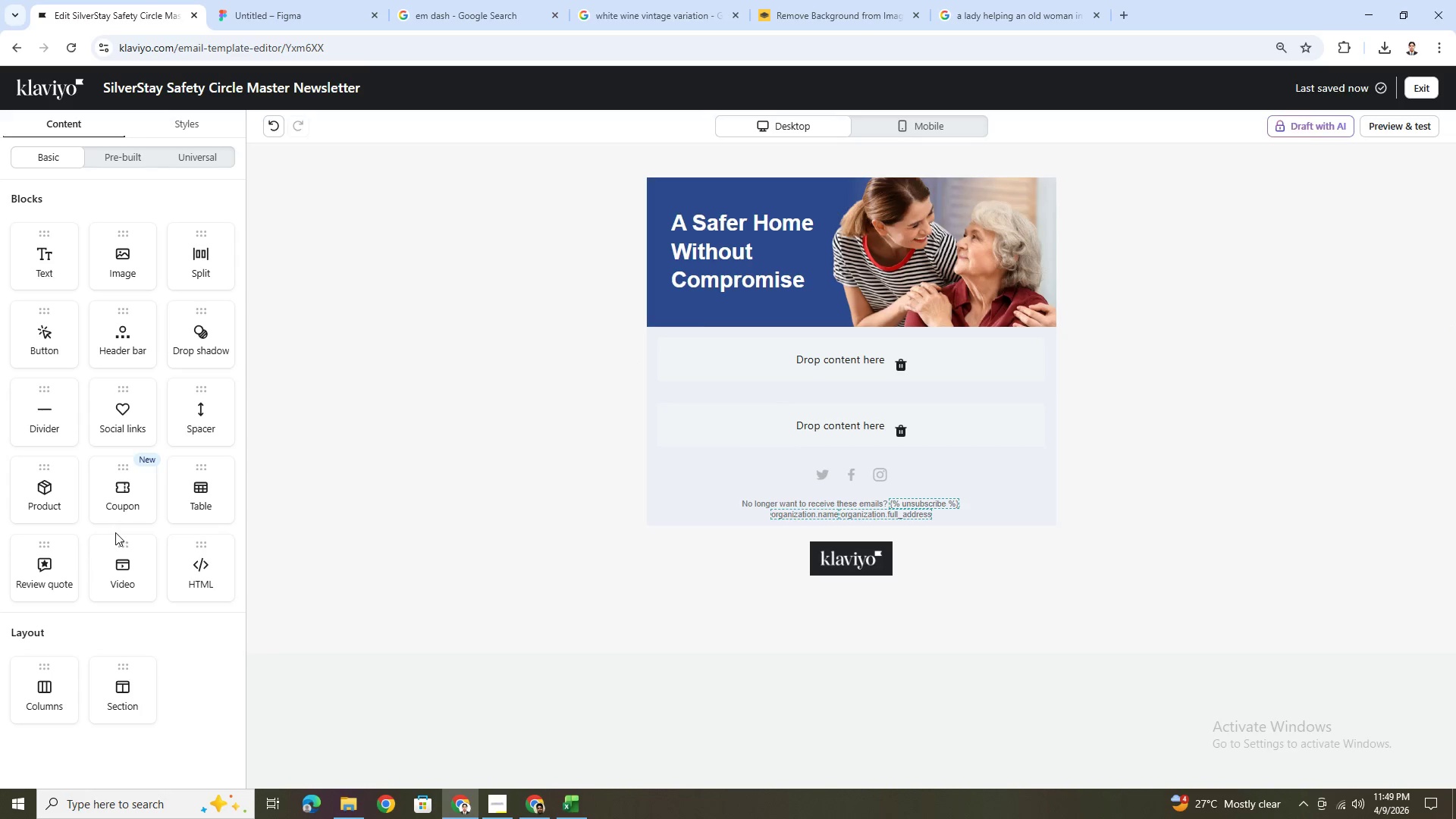 
wait(25.41)
 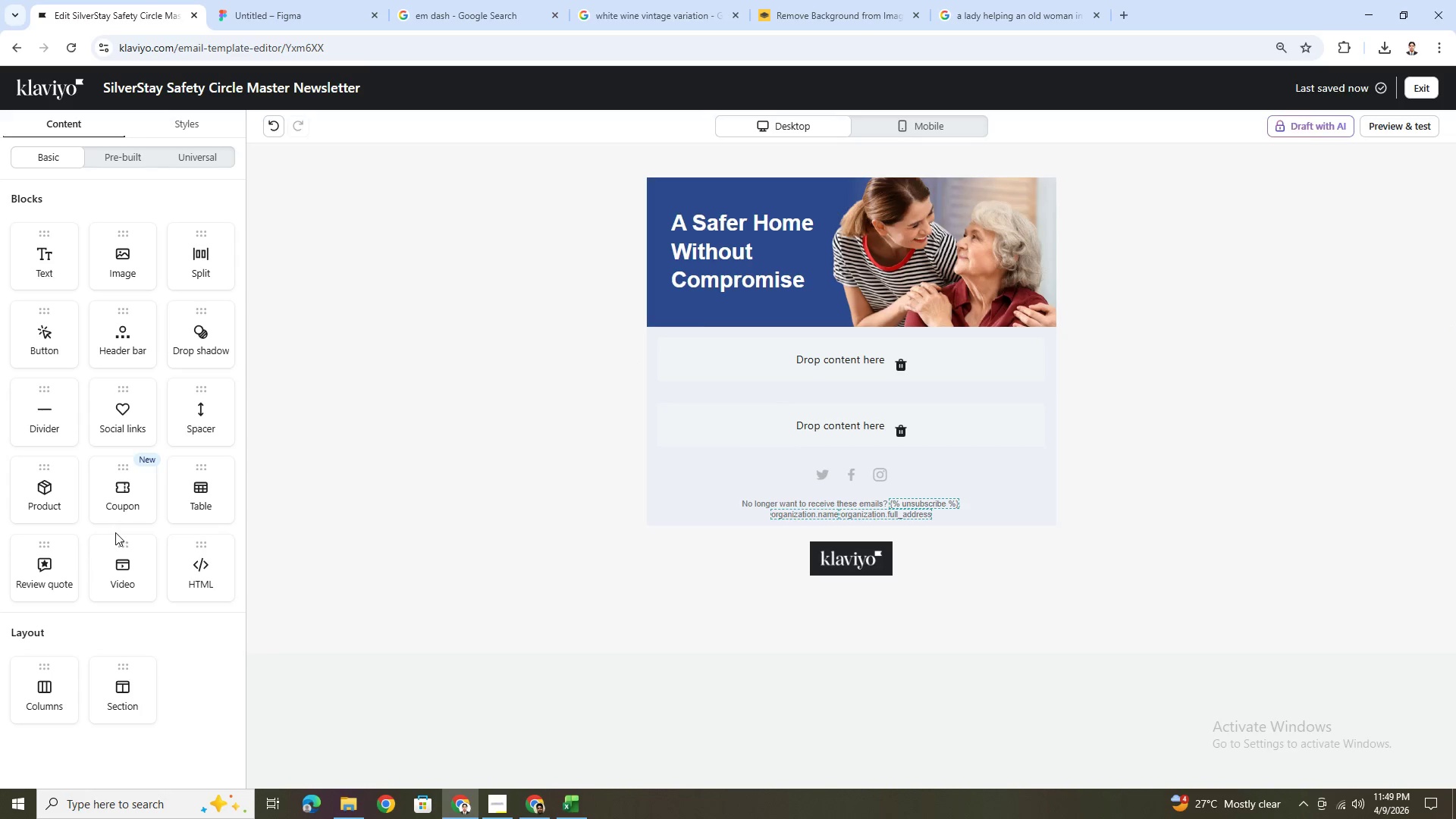 
left_click_drag(start_coordinate=[46, 270], to_coordinate=[847, 373])
 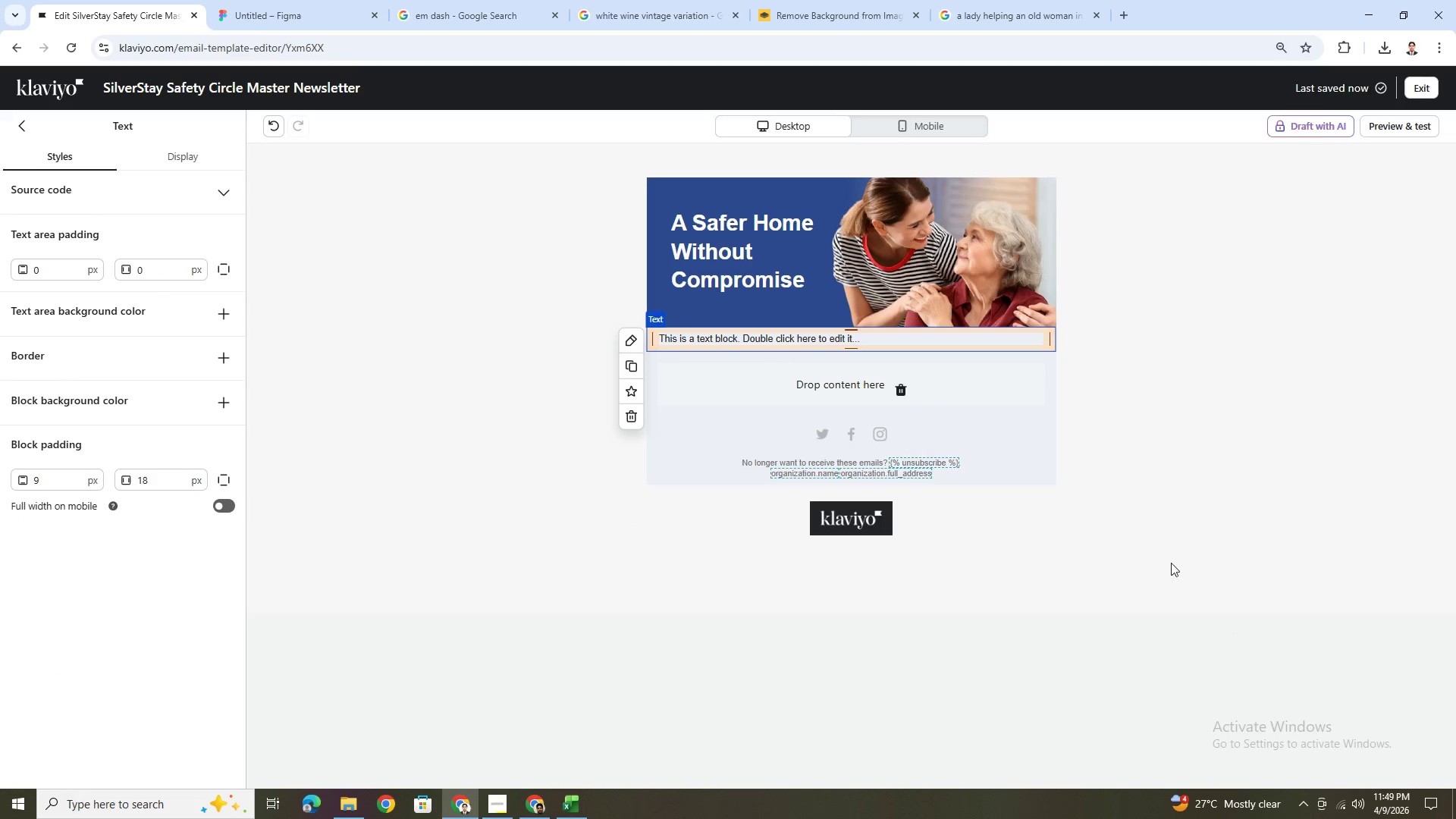 
wait(8.53)
 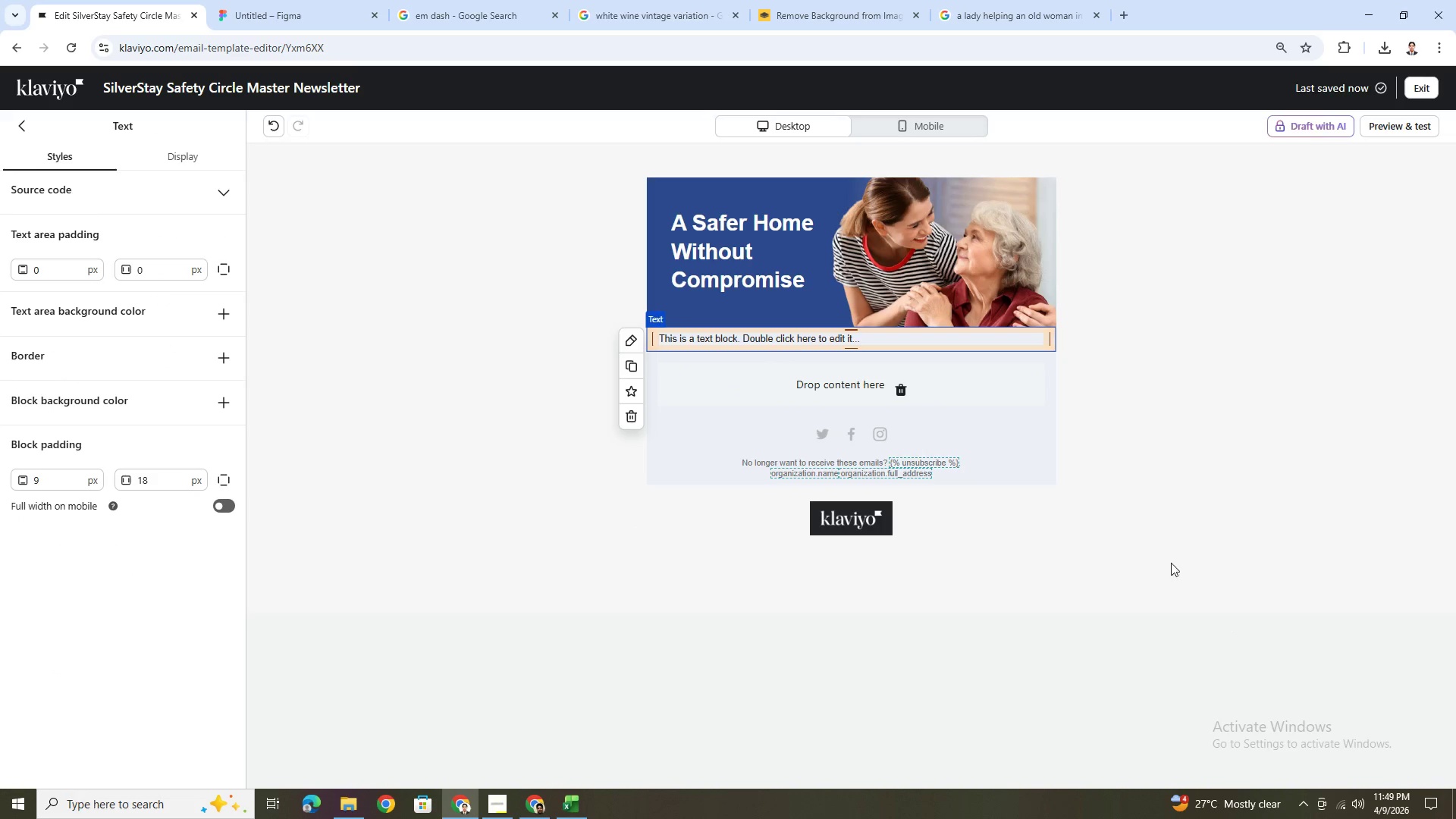 
left_click([25, 127])
 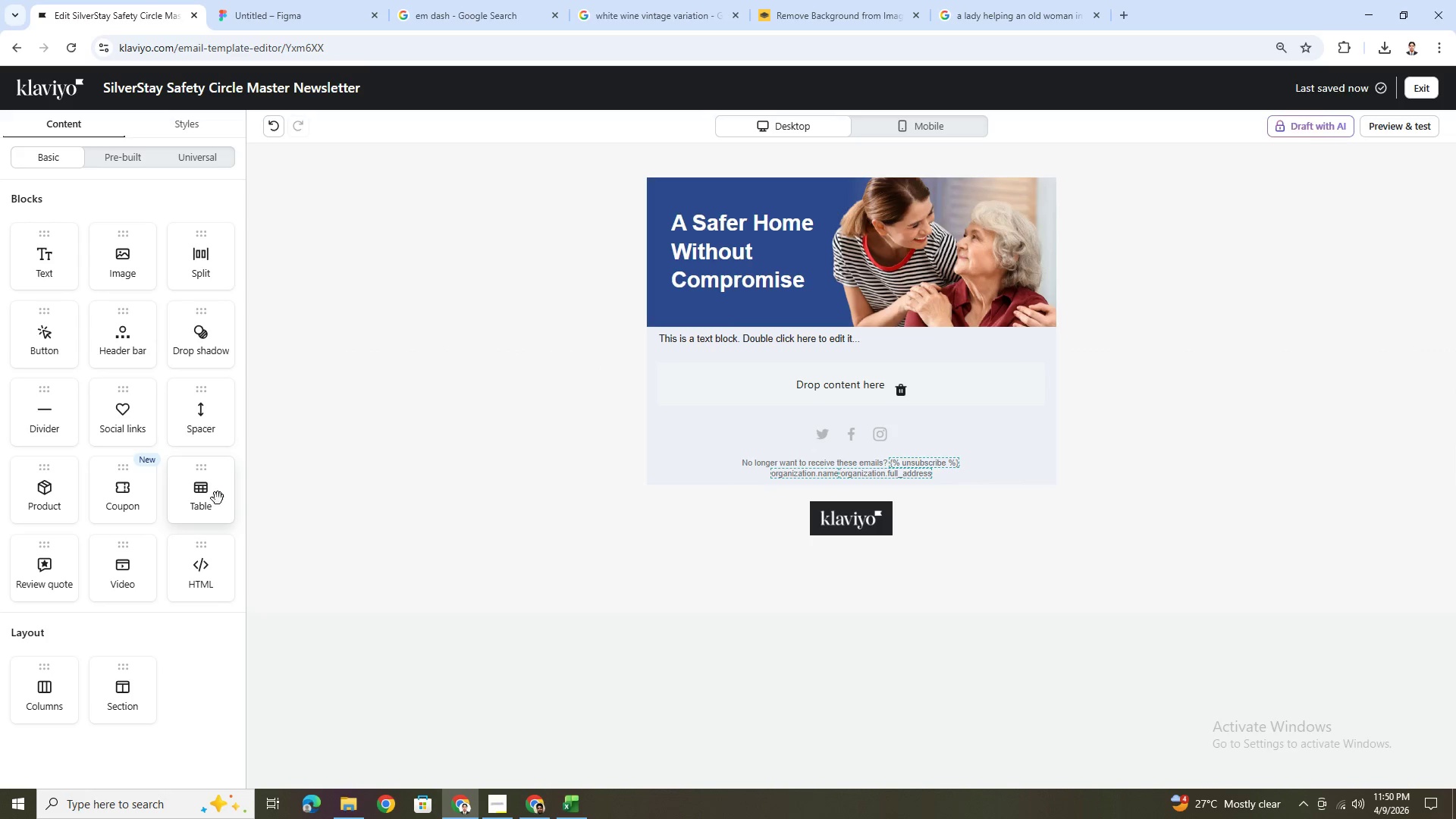 
left_click_drag(start_coordinate=[194, 432], to_coordinate=[704, 344])
 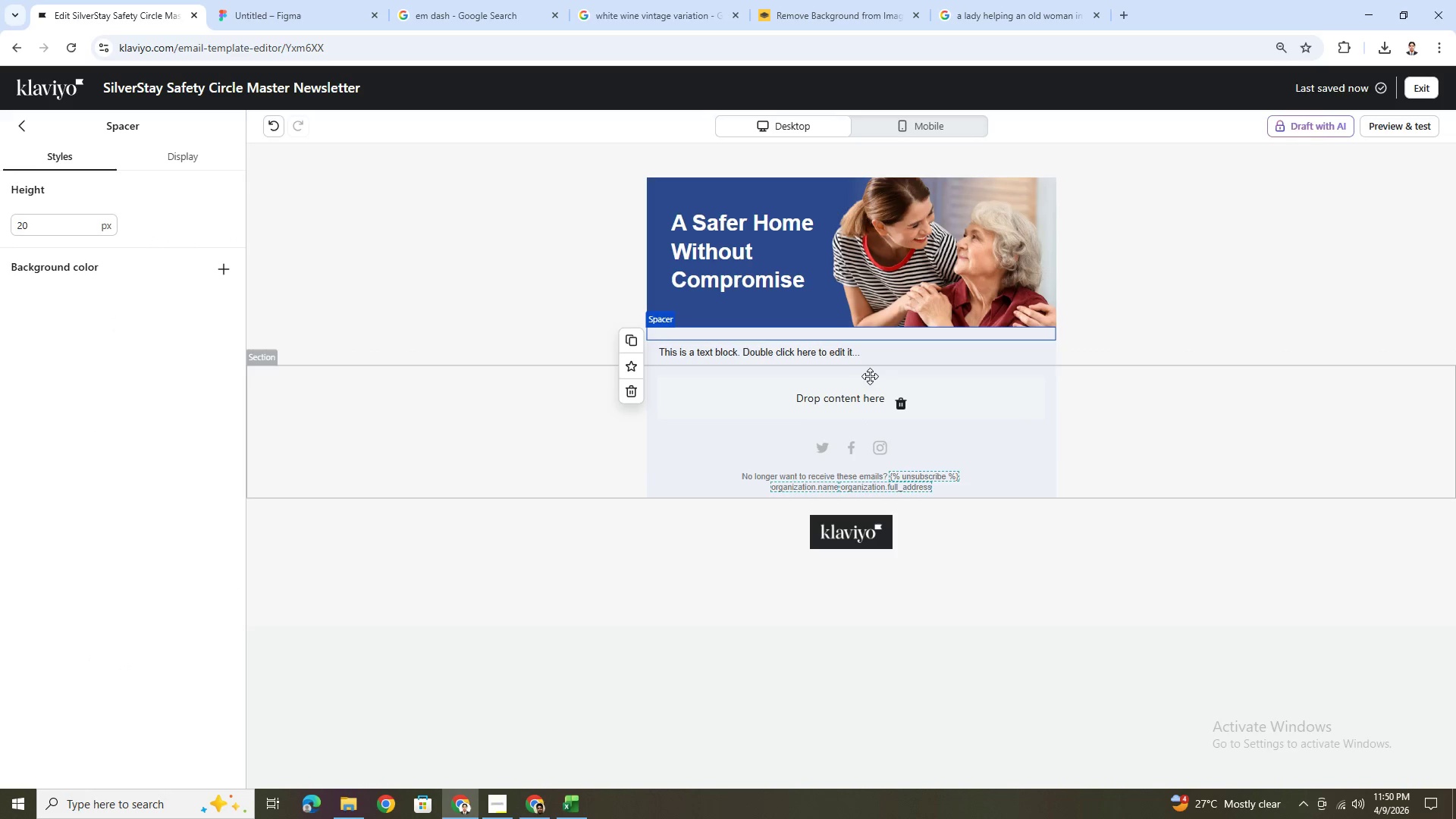 
left_click([860, 357])
 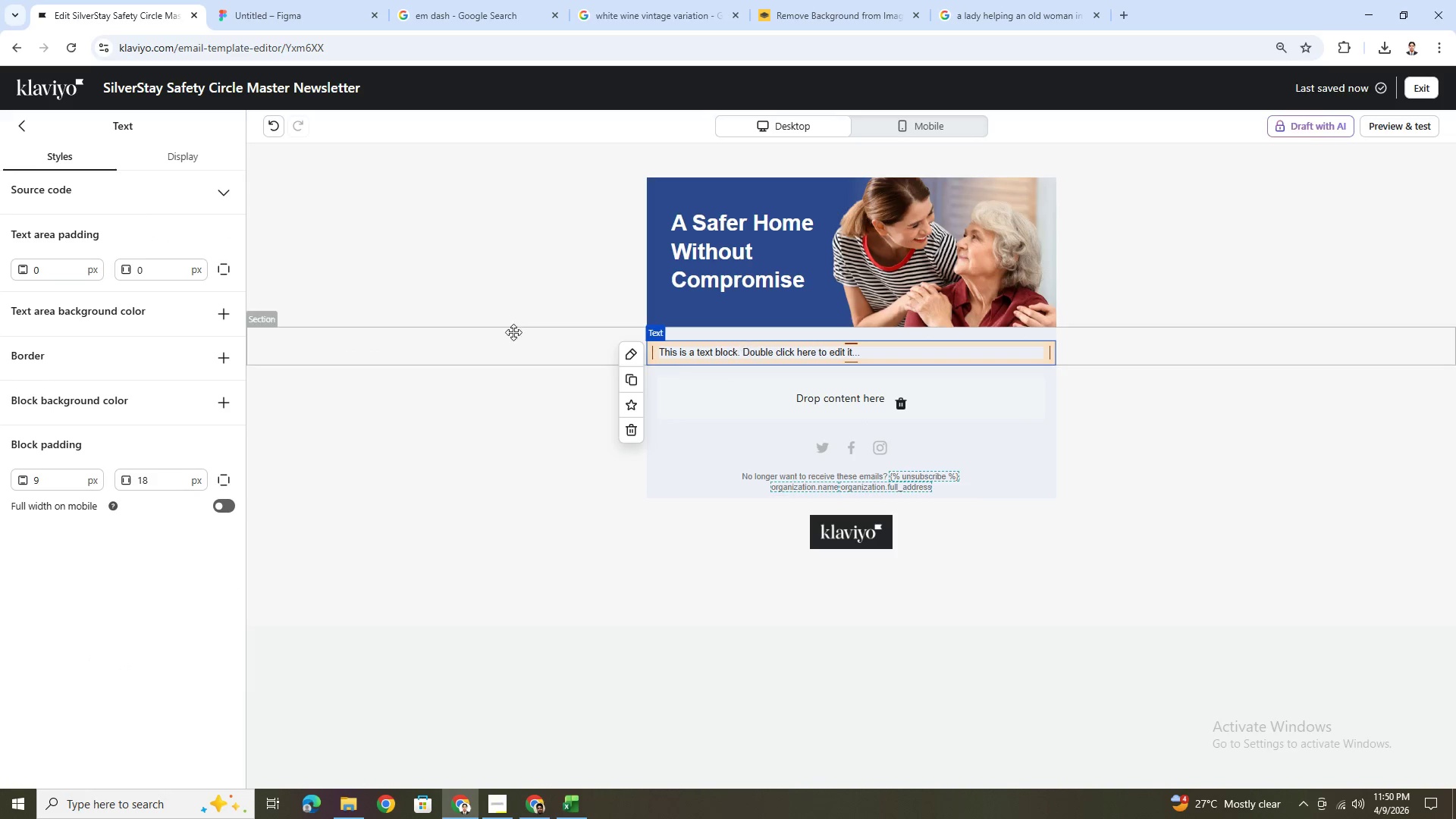 
left_click([497, 341])
 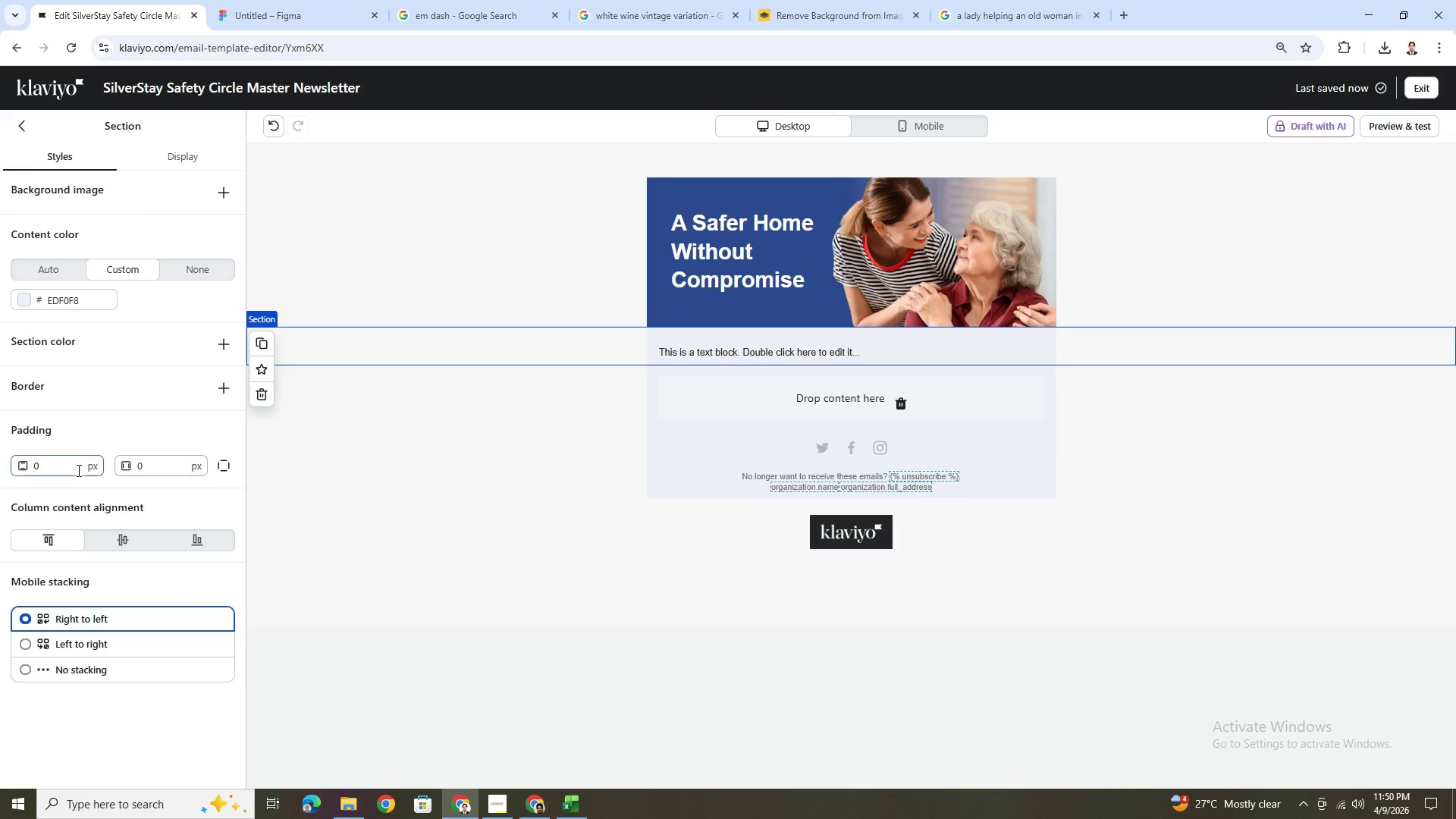 
double_click([165, 468])
 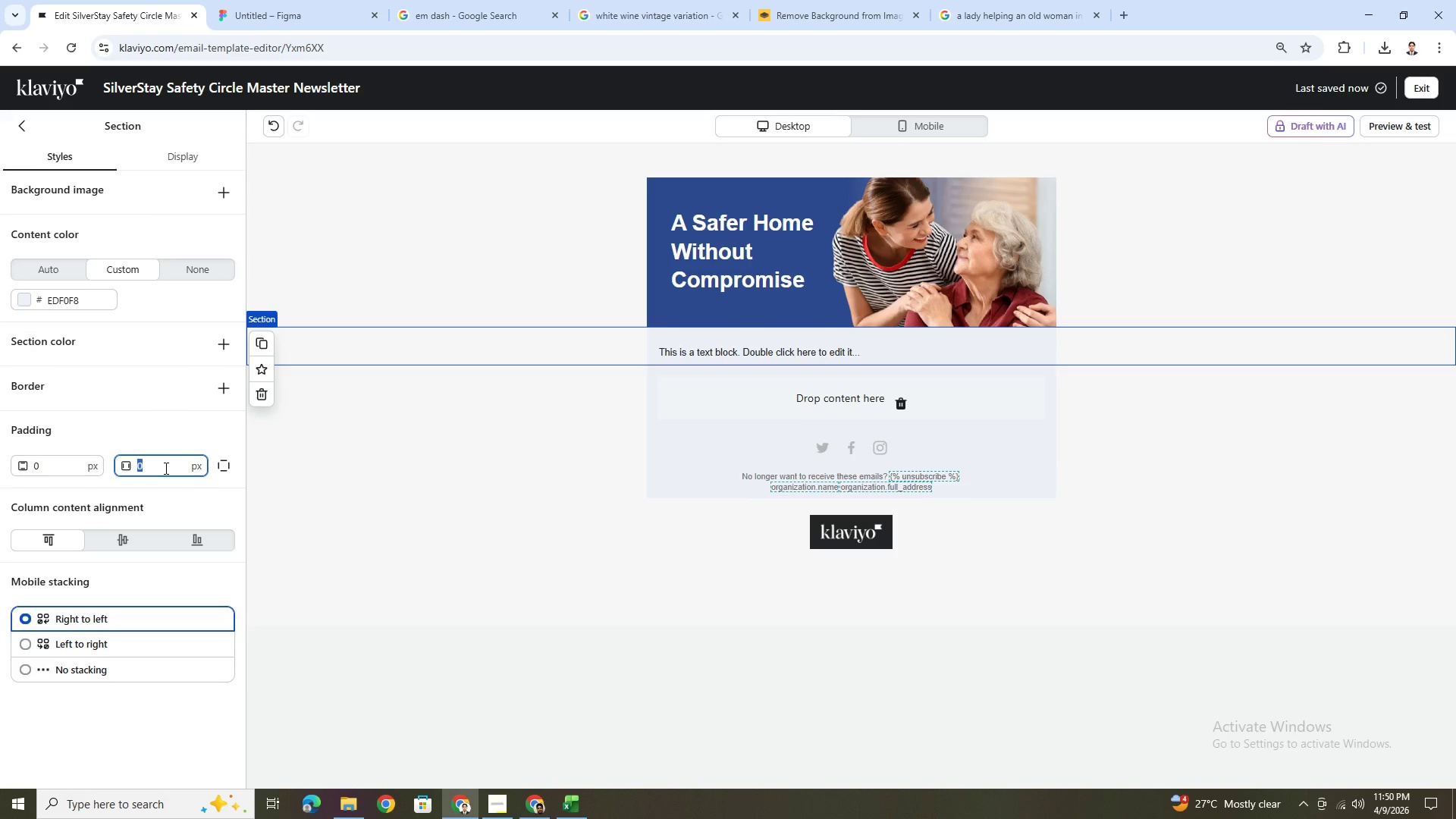 
key(Numpad1)
 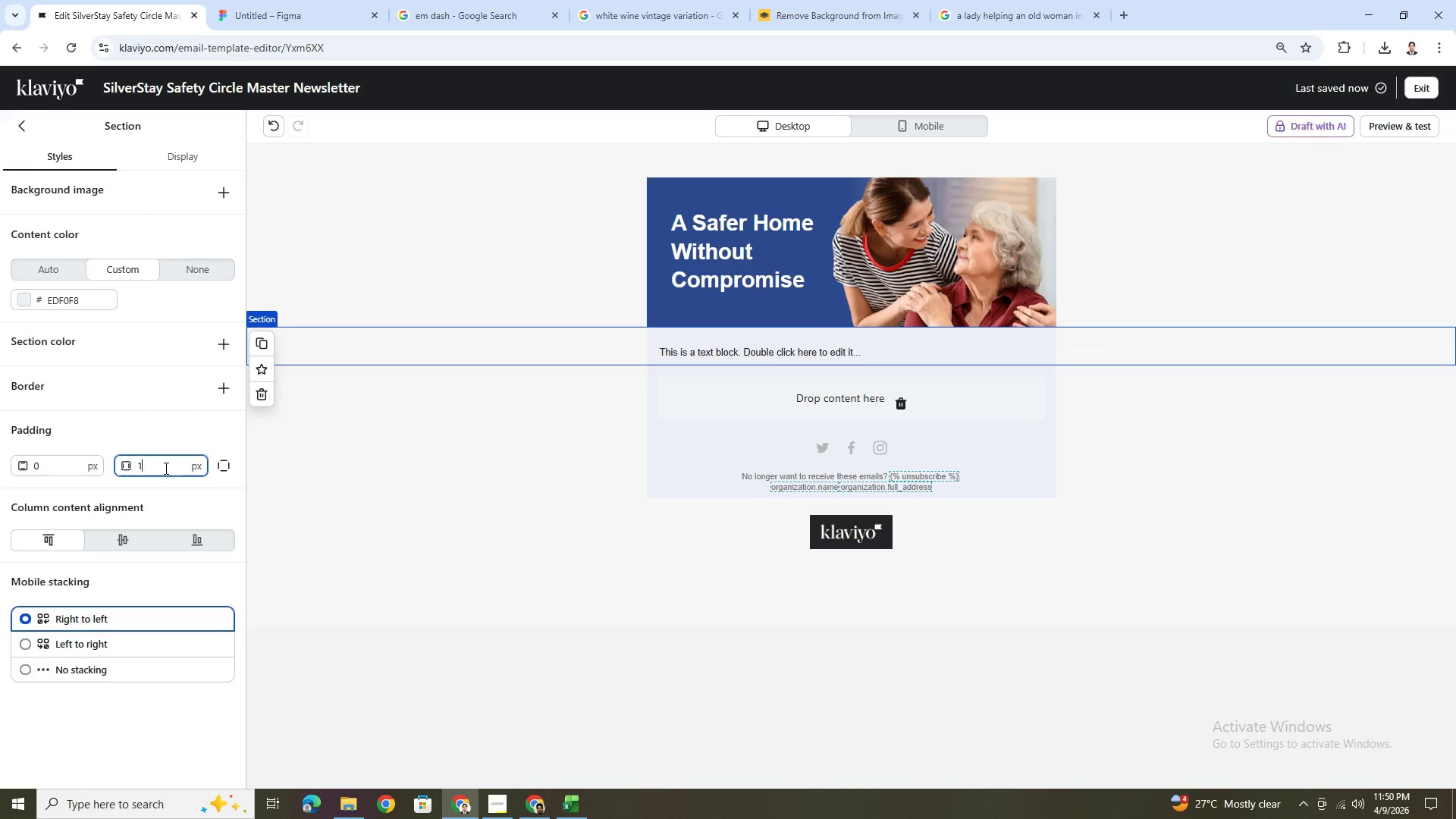 
key(Numpad8)
 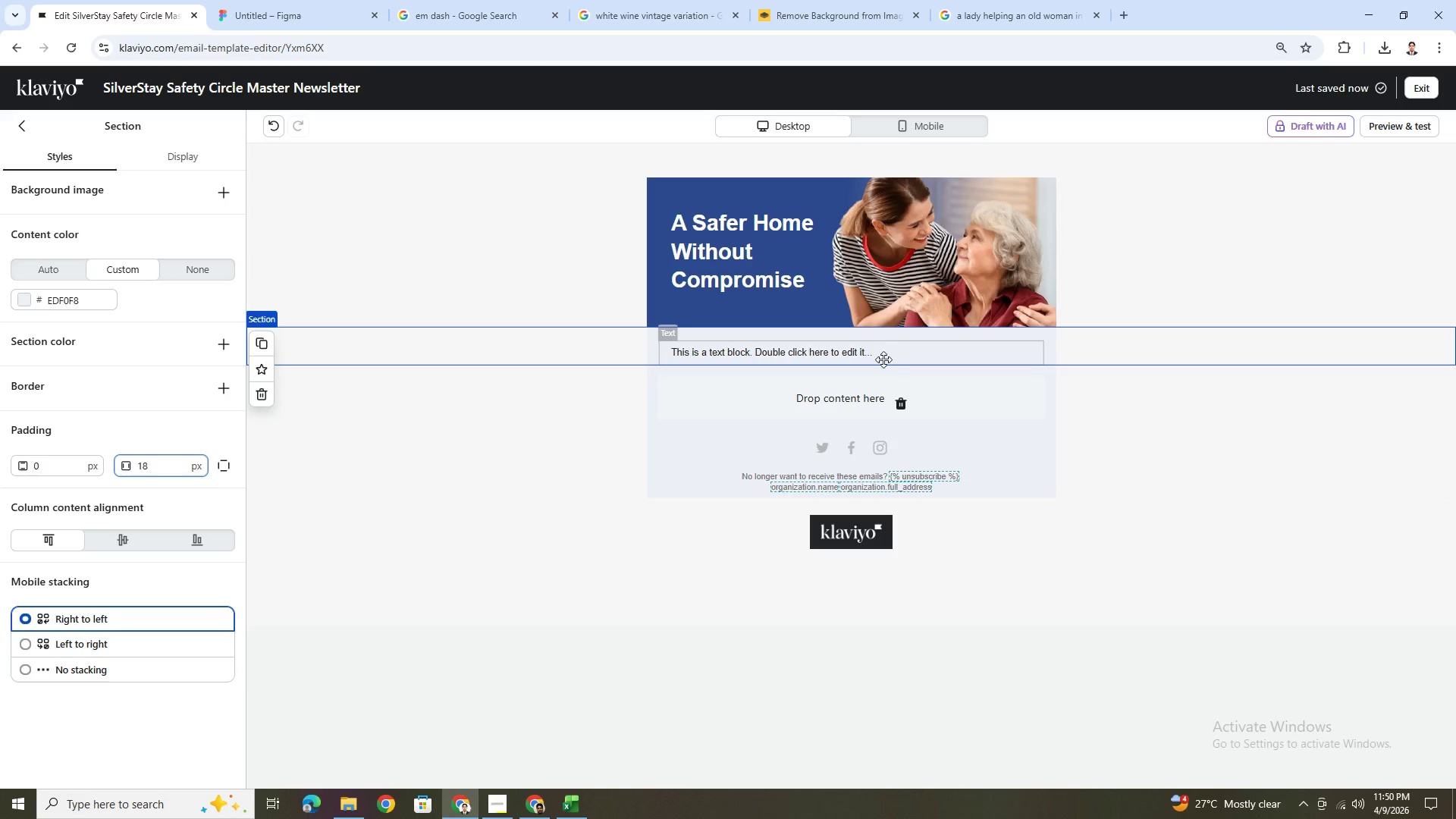 
double_click([873, 355])
 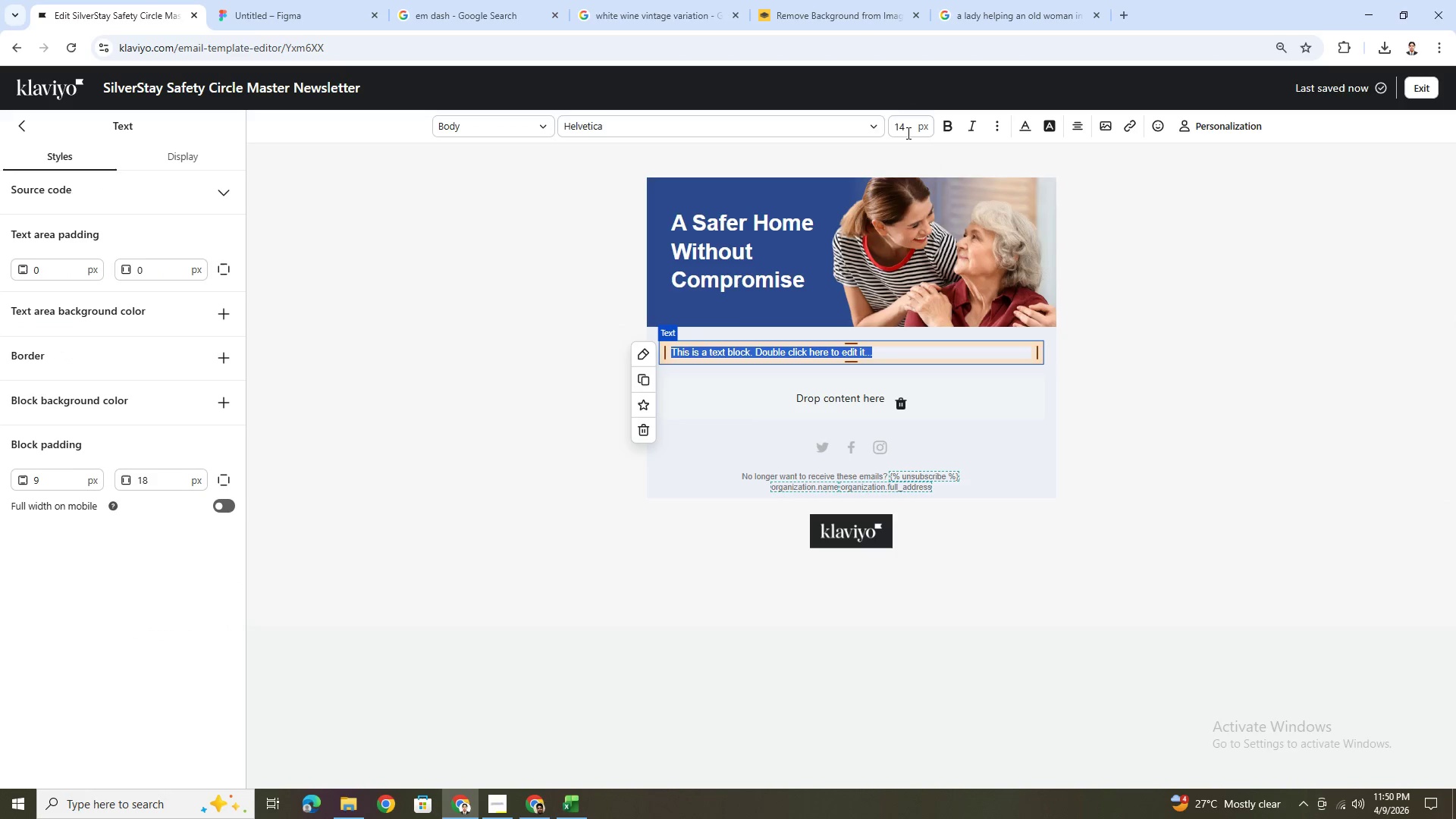 
double_click([908, 132])
 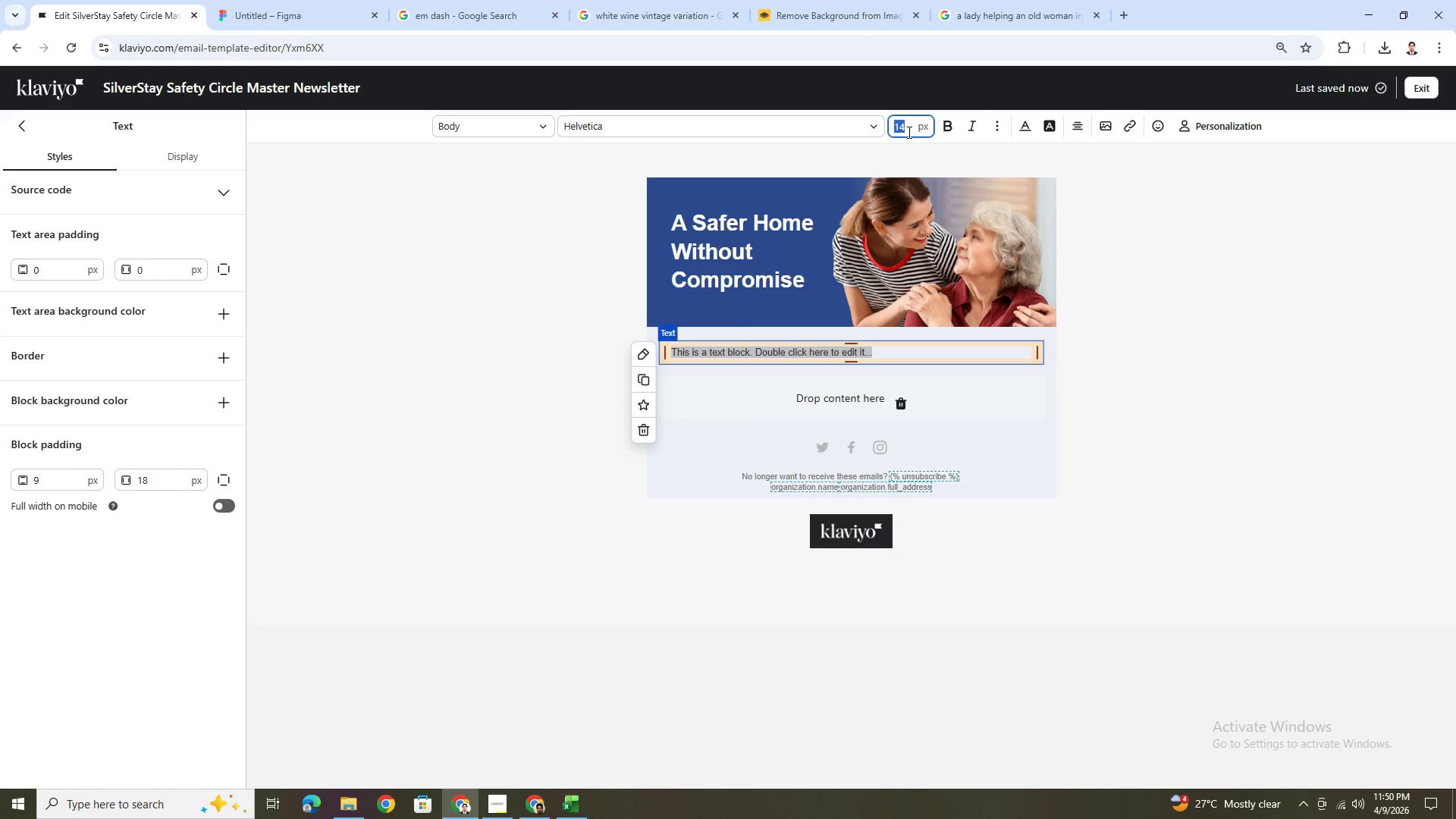 
hold_key(key=Numpad1, duration=0.34)
 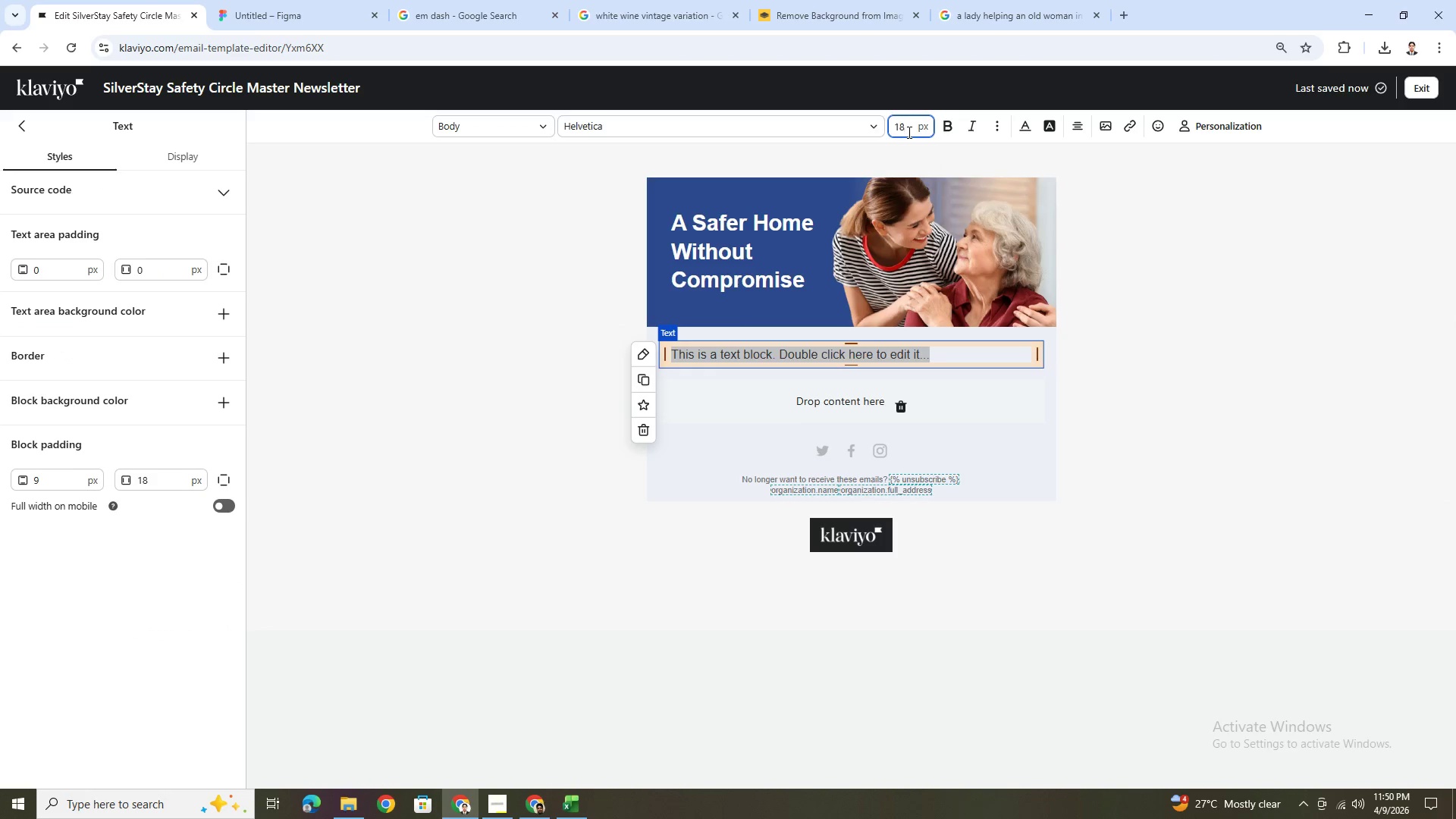 
key(Numpad8)
 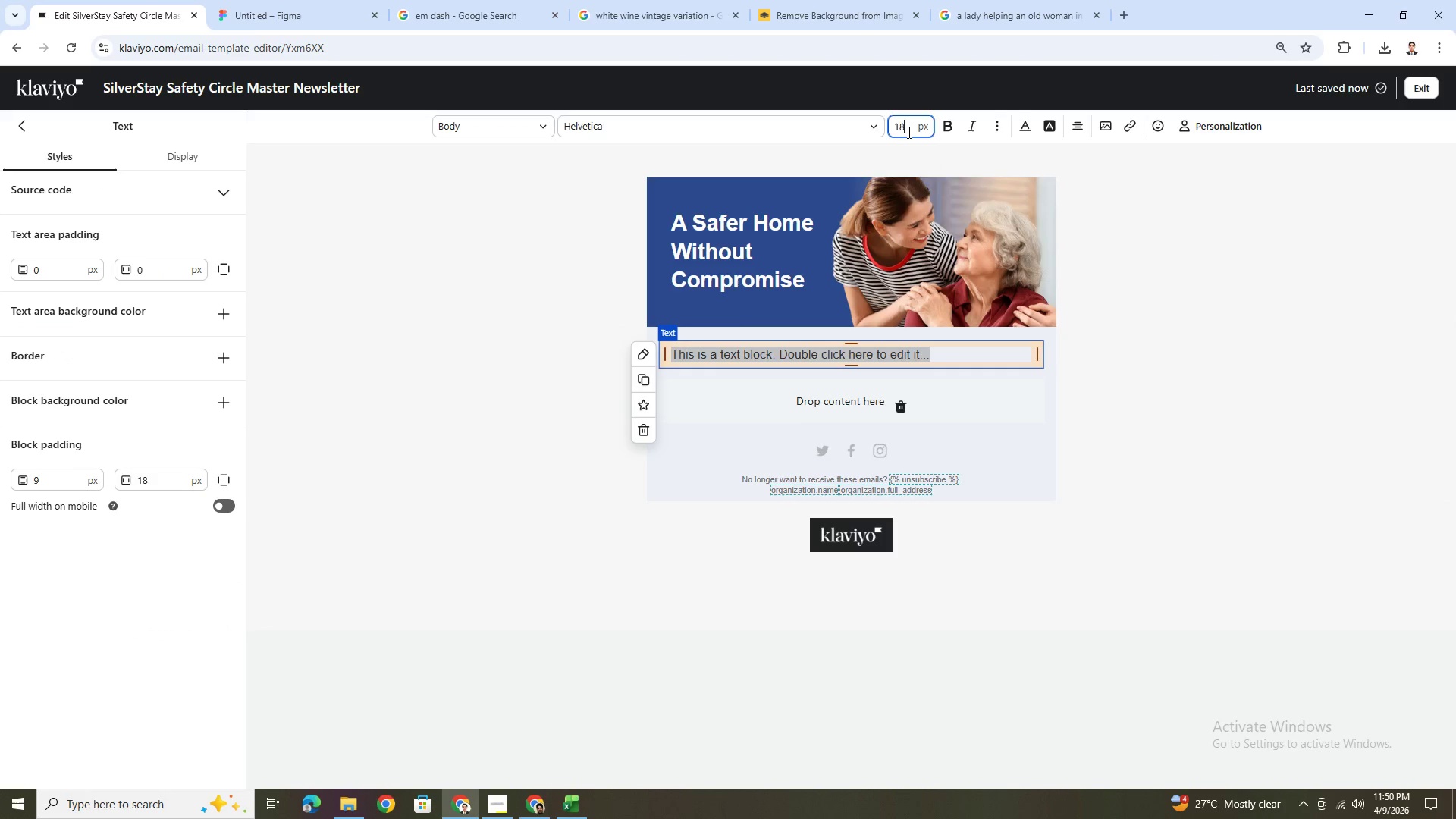 
double_click([908, 132])
 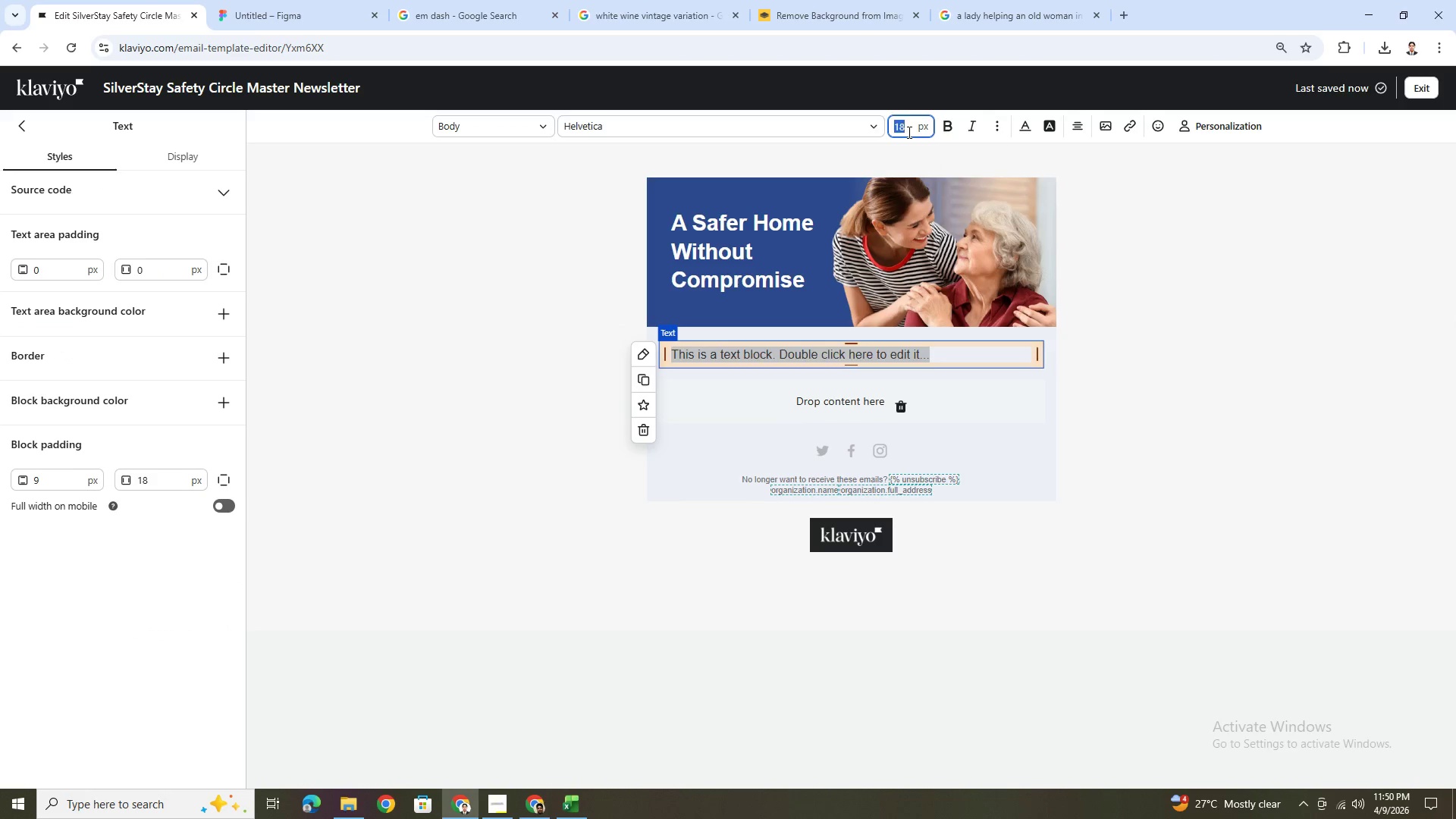 
hold_key(key=Numpad1, duration=0.34)
 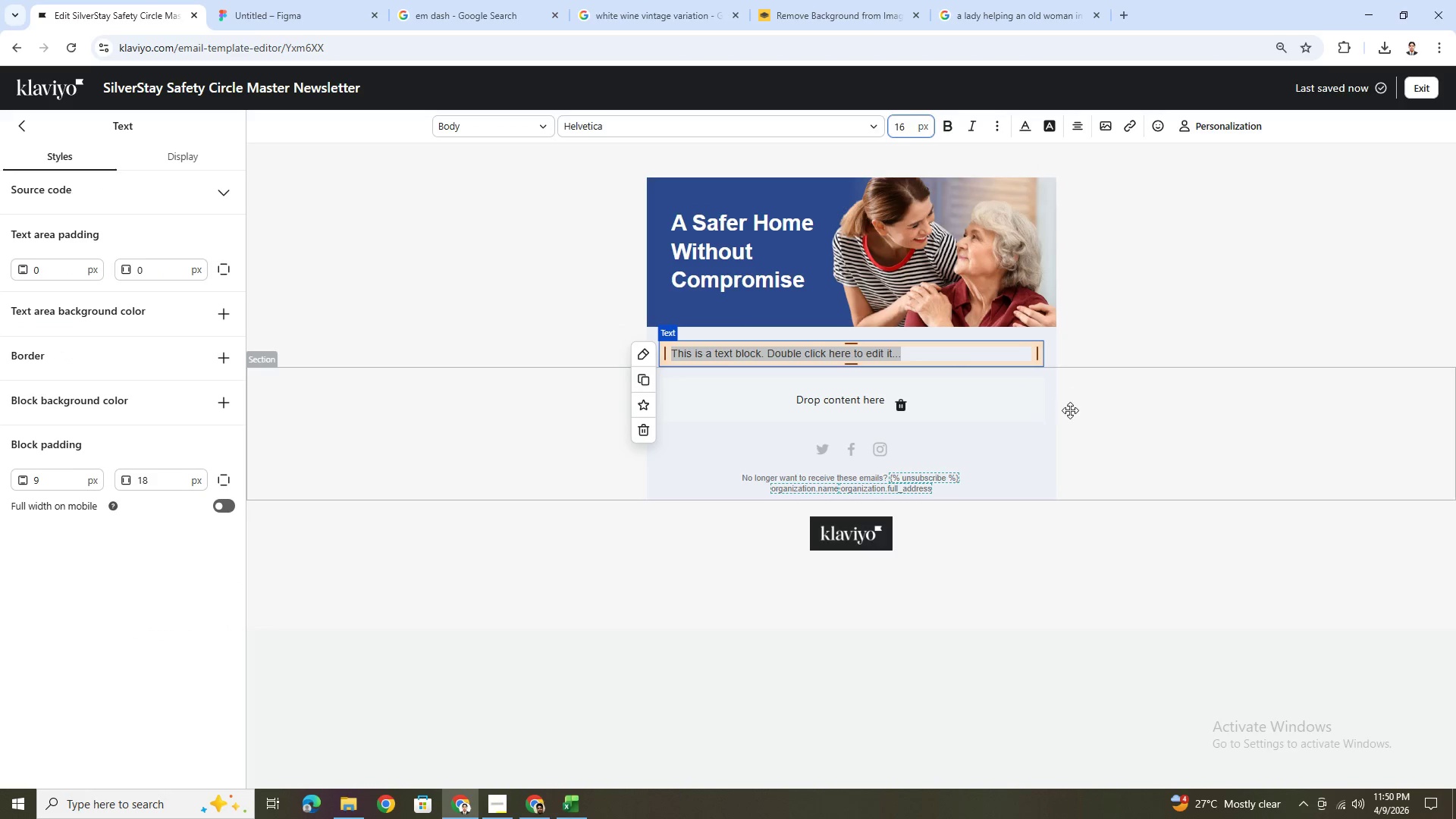 
key(Numpad6)
 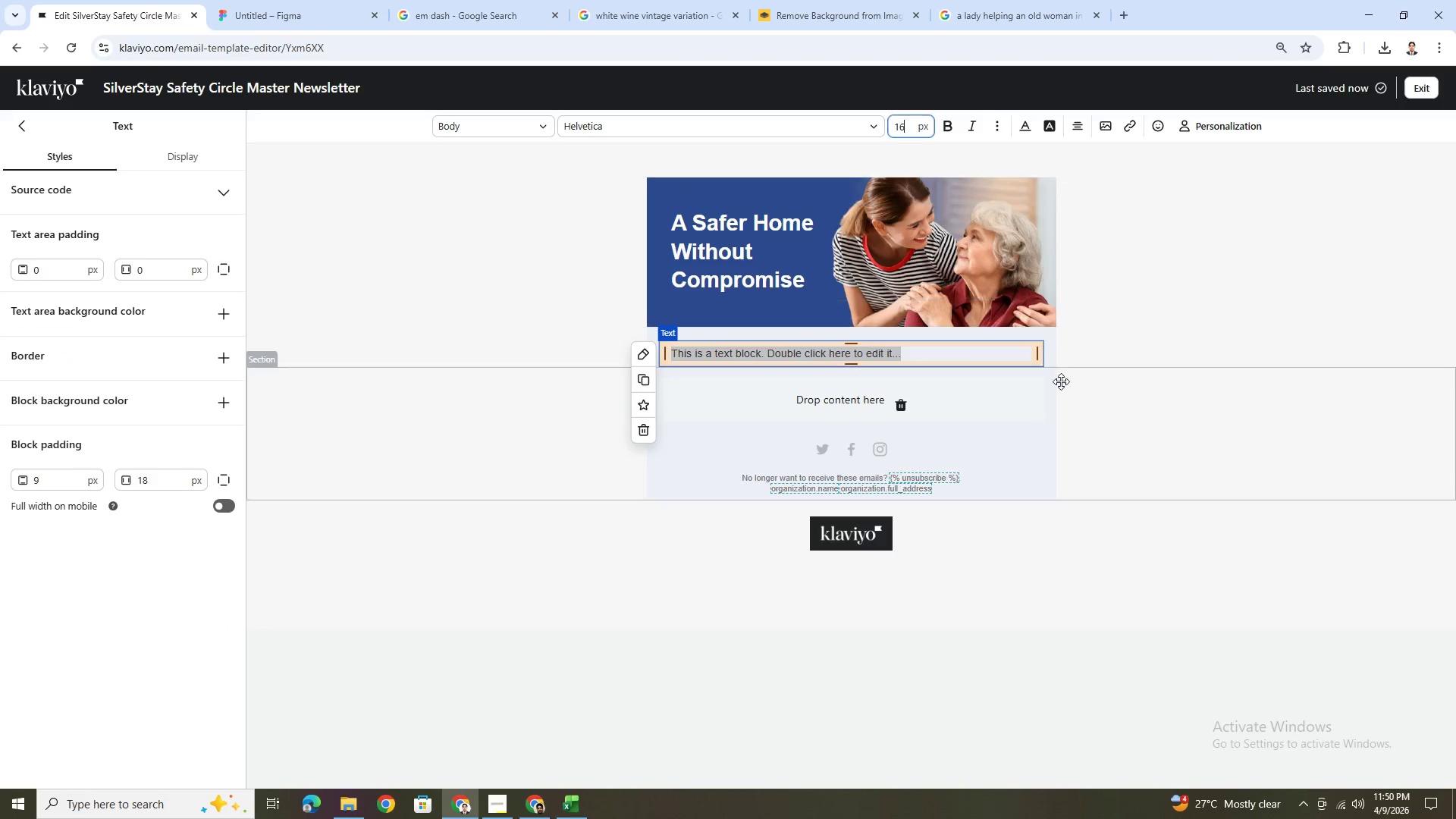 
left_click([1071, 410])
 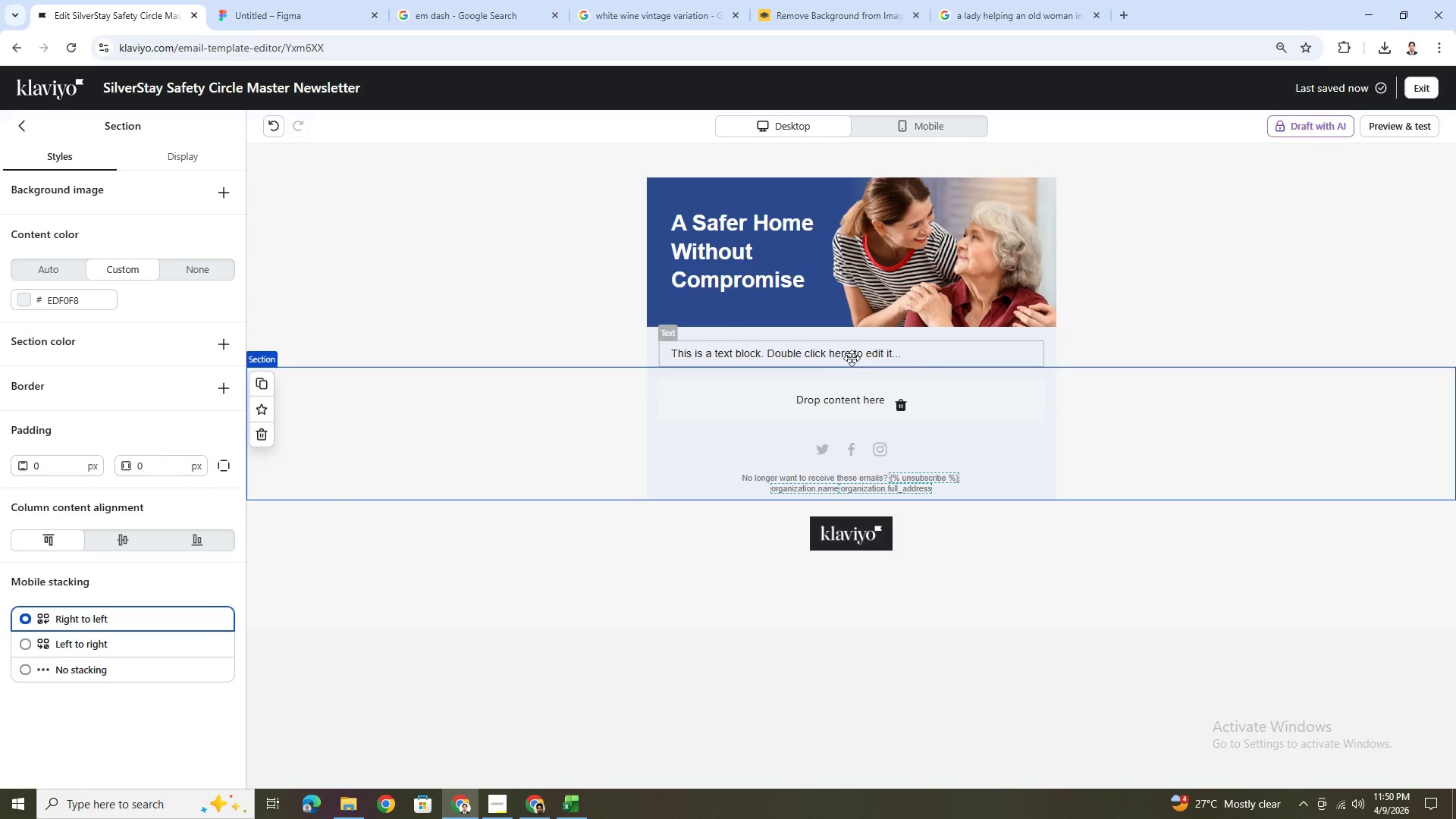 
double_click([851, 355])
 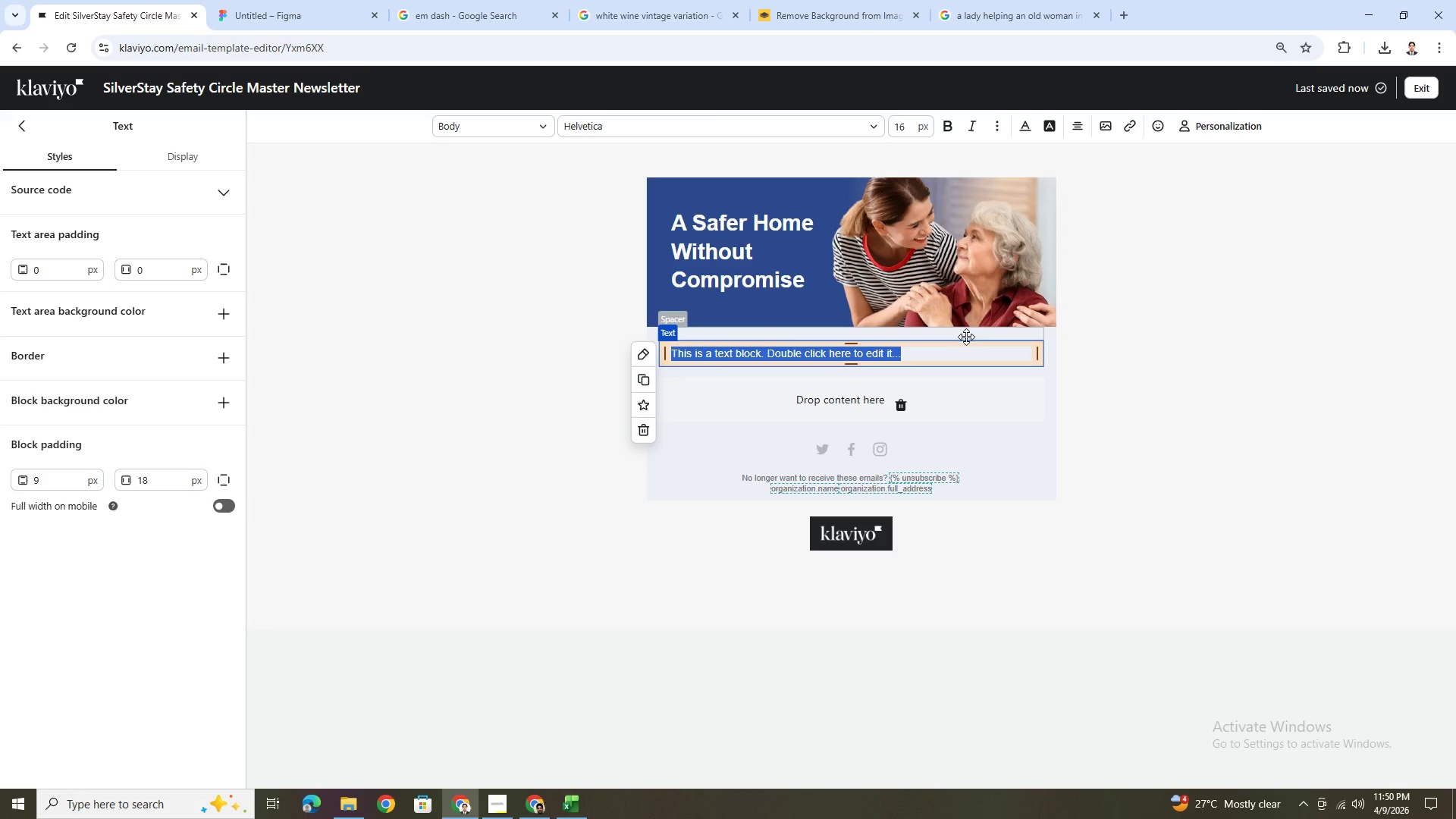 
wait(5.52)
 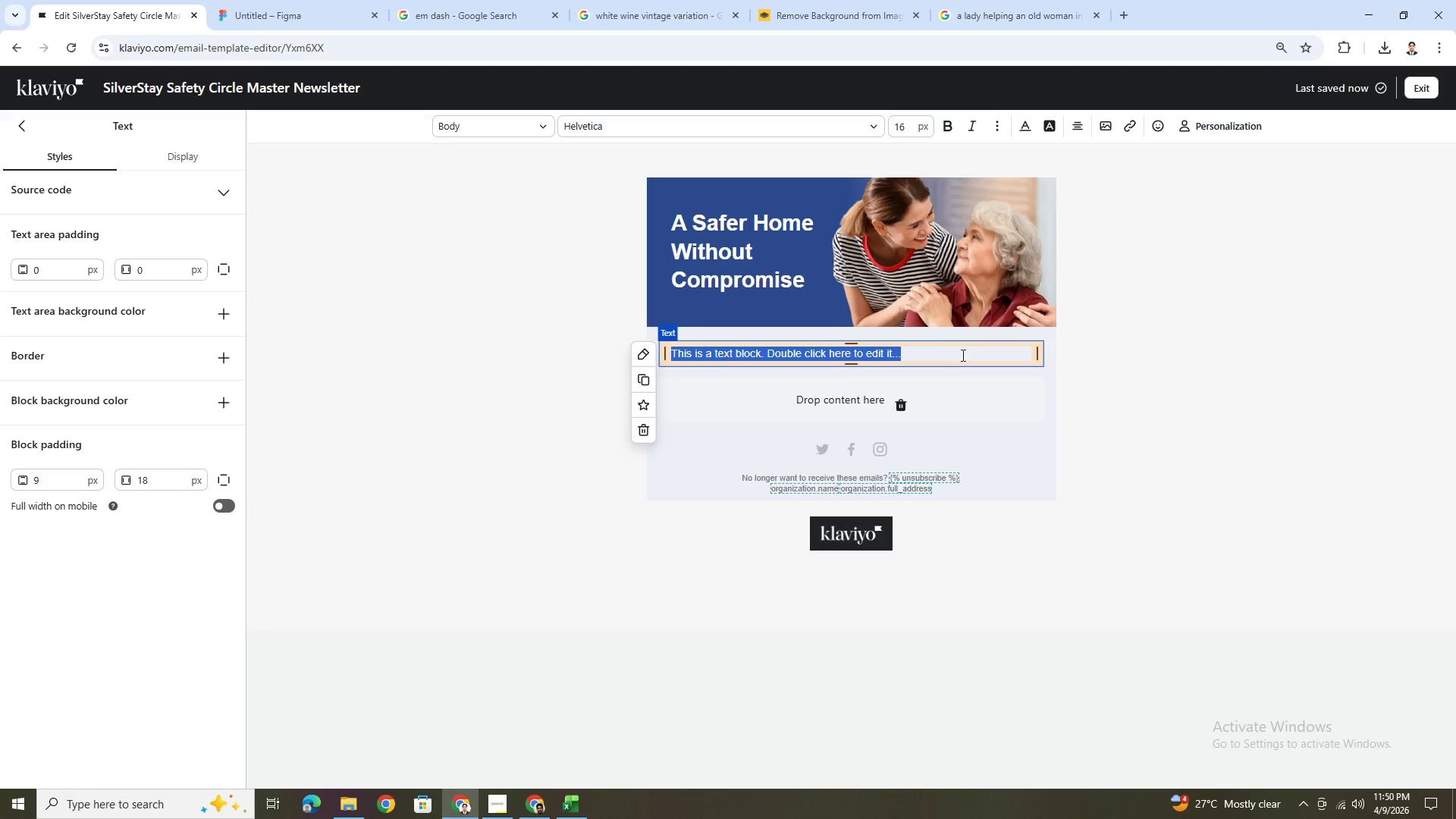 
left_click([1084, 441])
 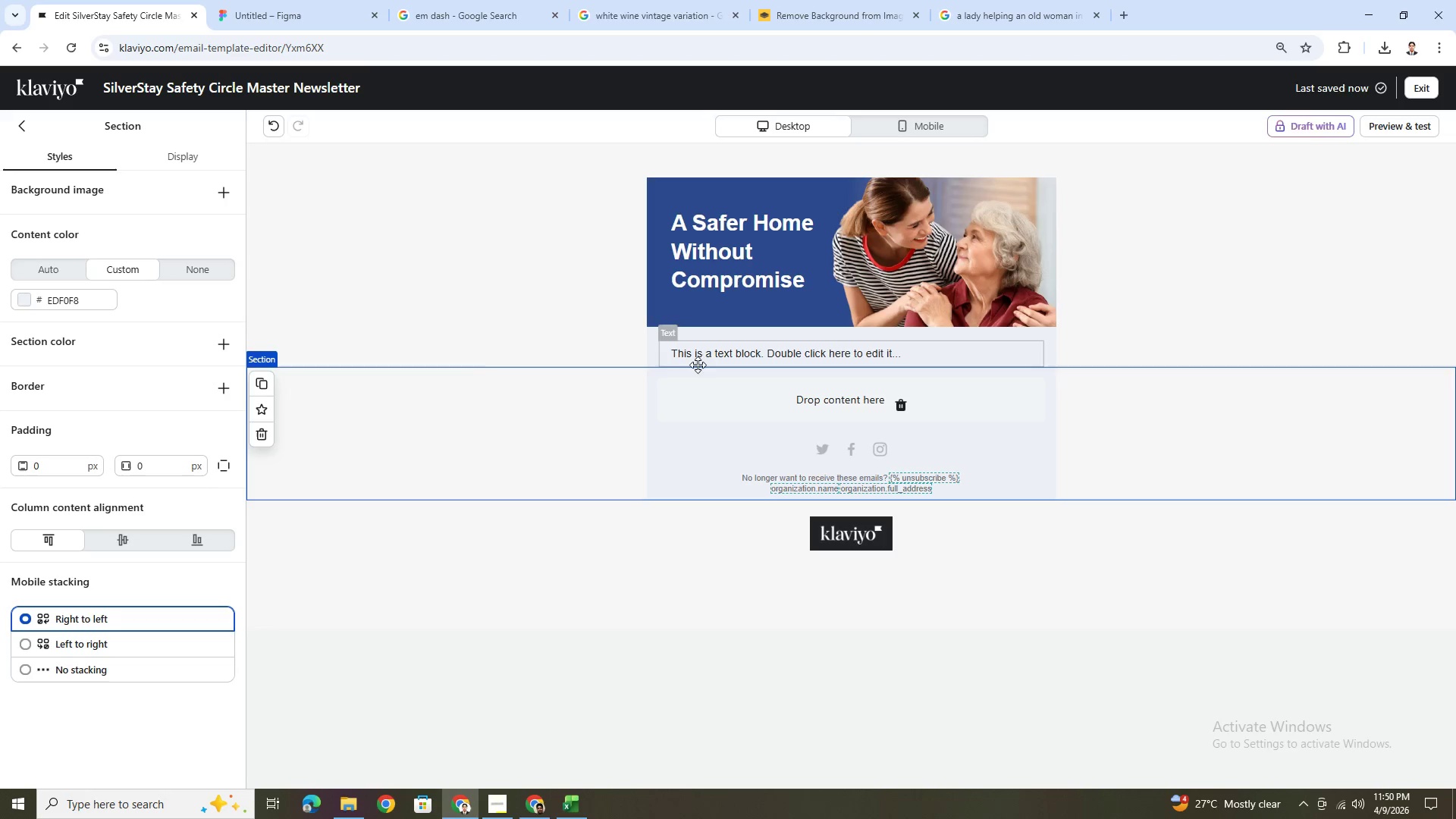 
wait(17.01)
 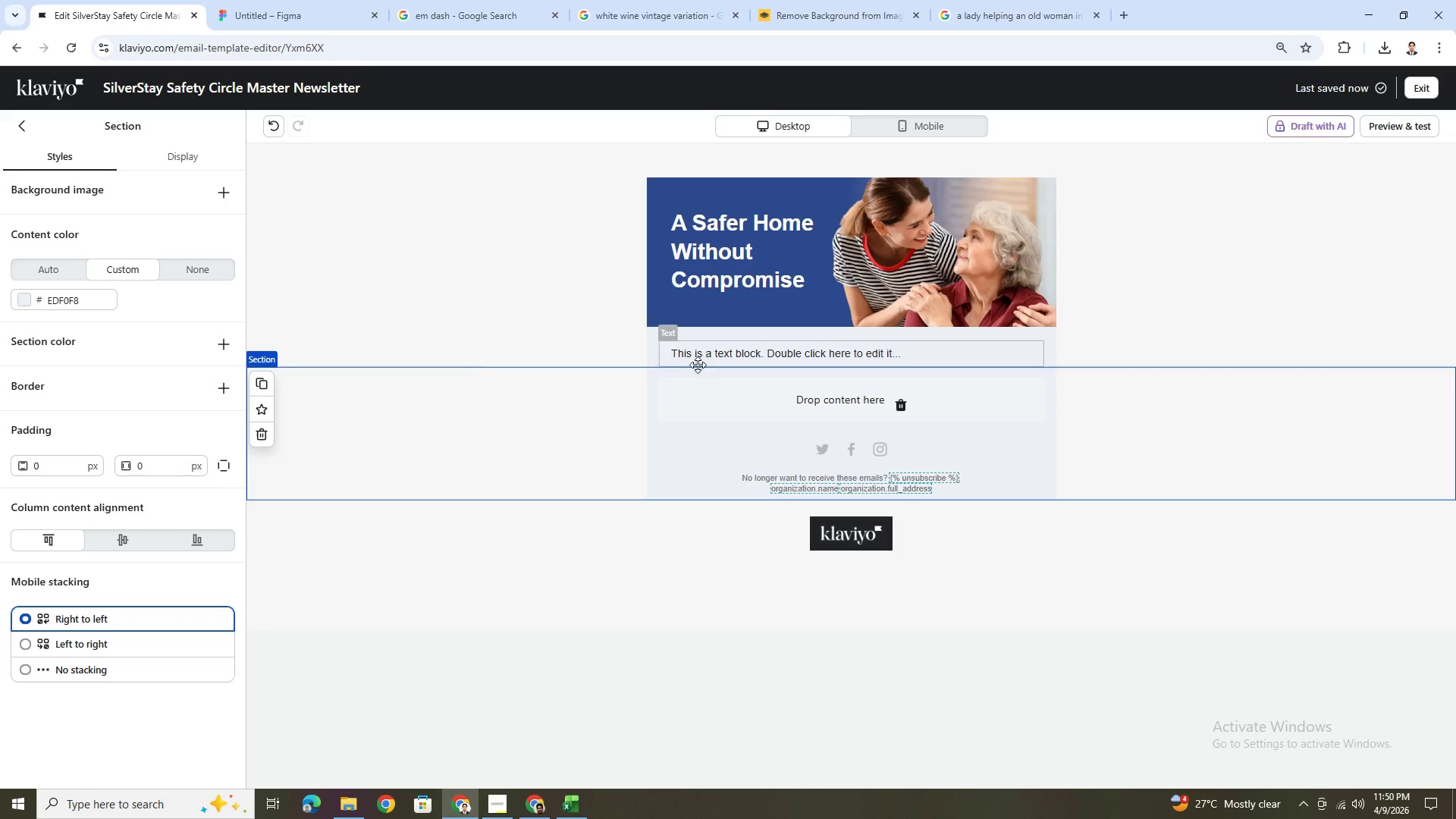 
left_click([774, 350])
 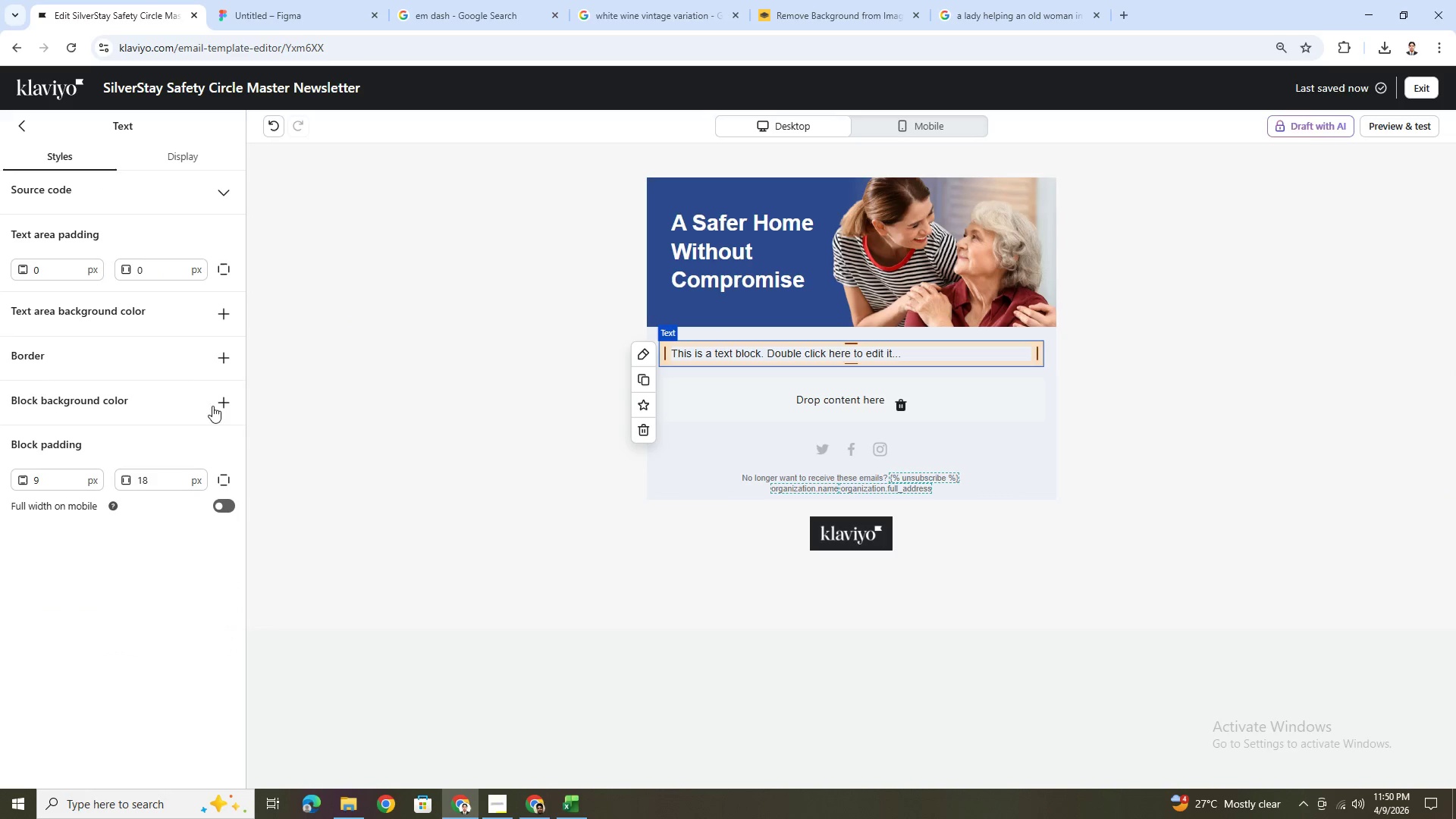 
left_click([215, 403])
 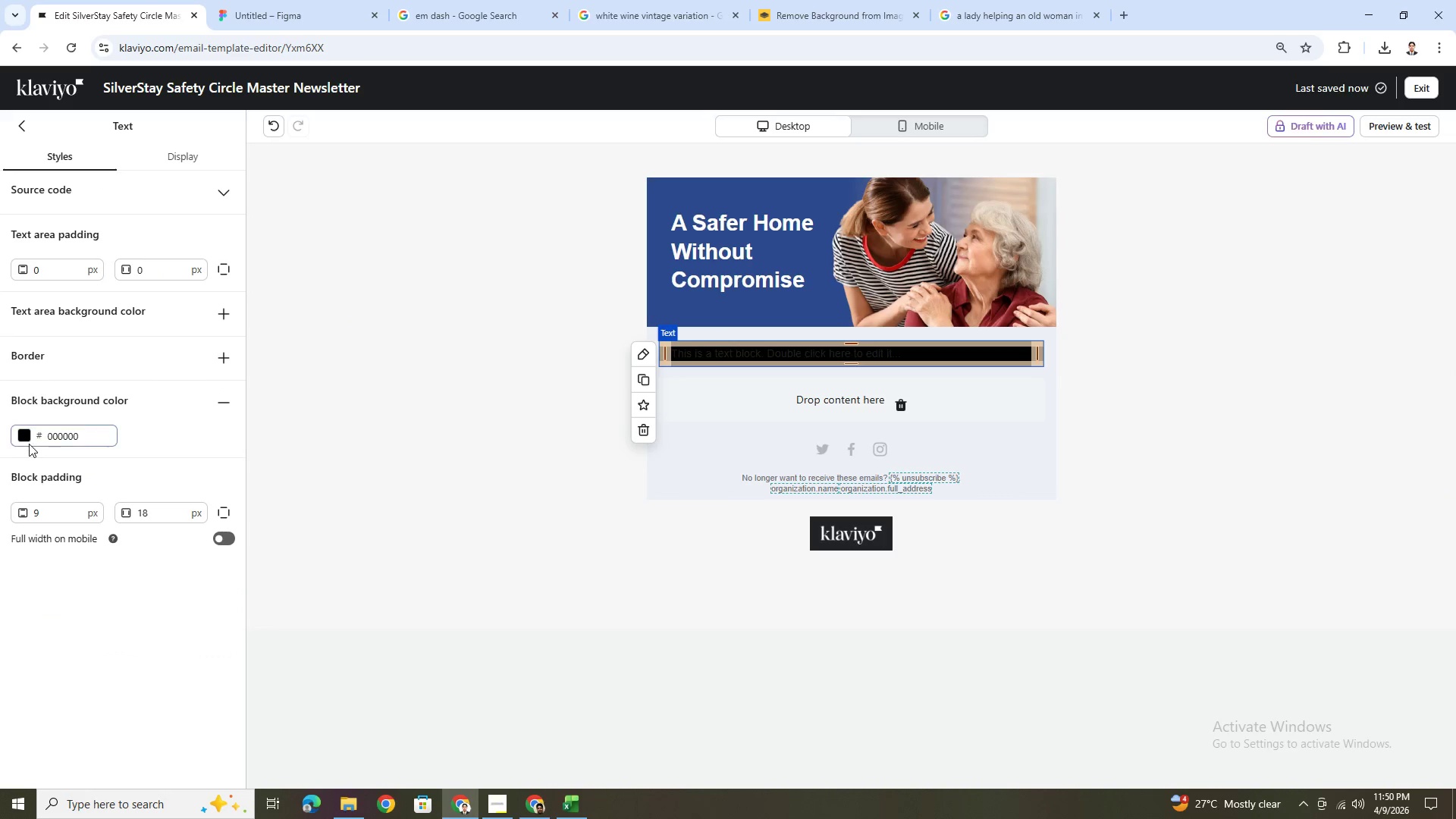 
left_click([22, 441])
 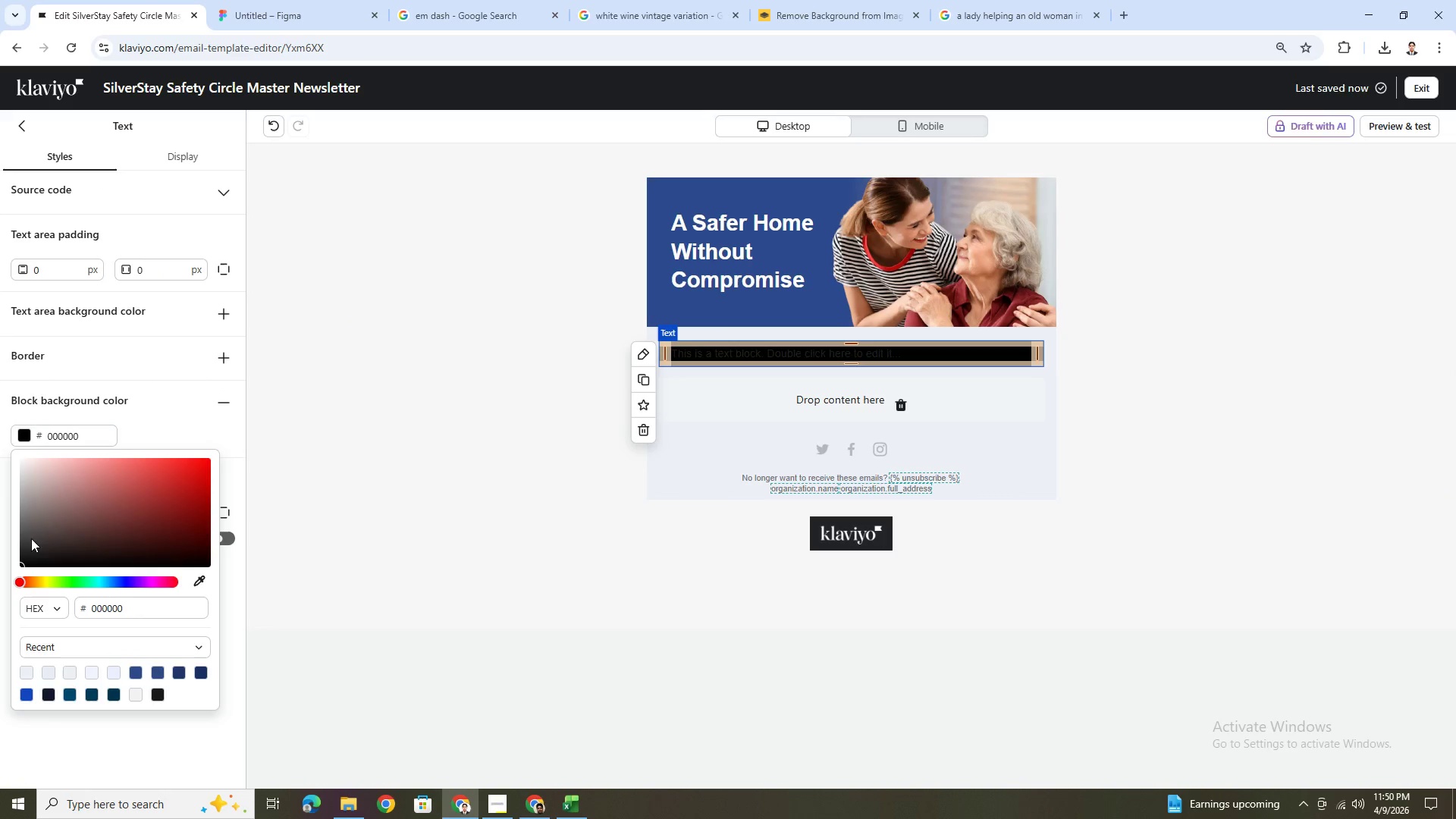 
left_click([22, 460])
 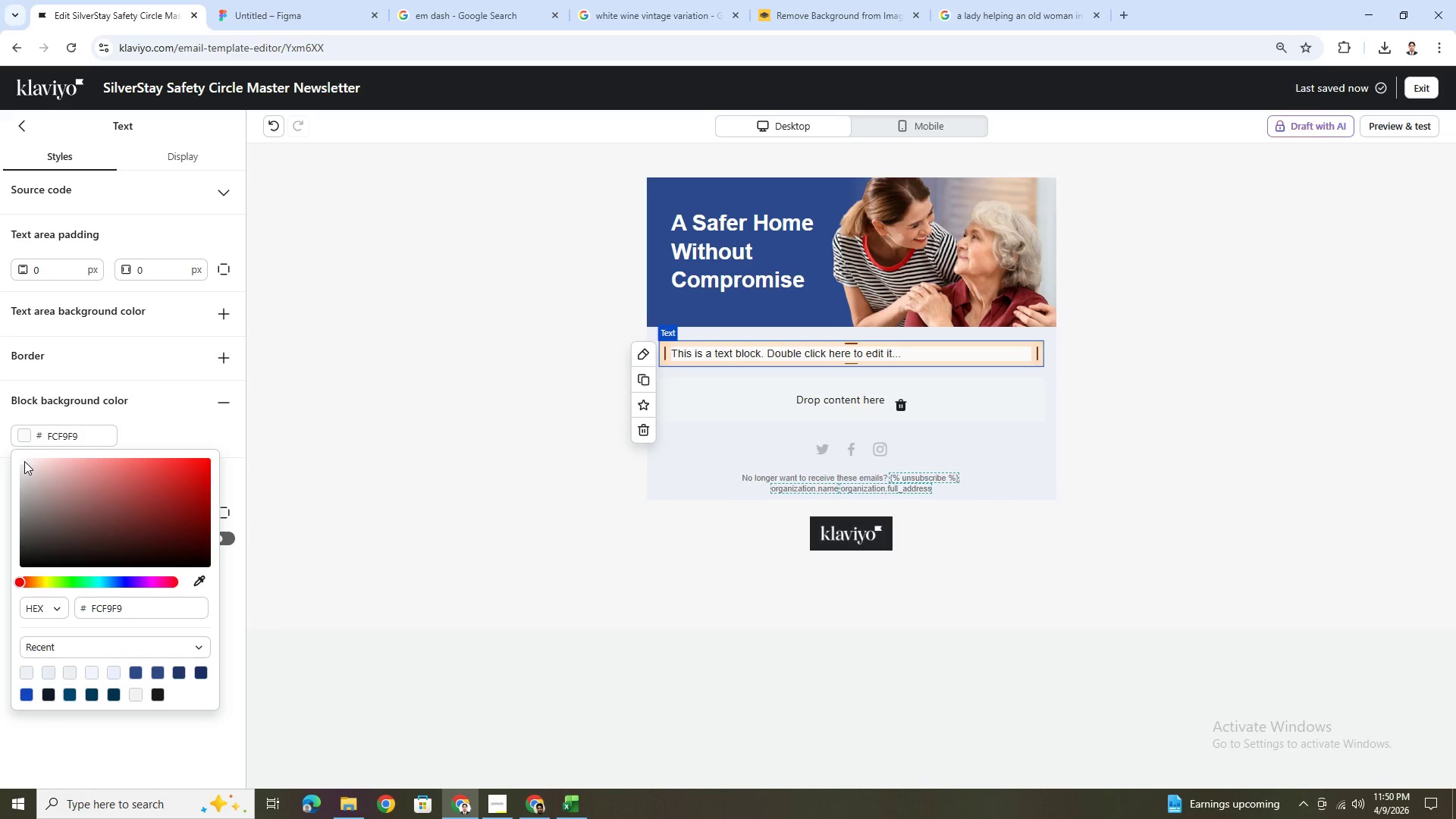 
left_click_drag(start_coordinate=[24, 461], to_coordinate=[5, 452])
 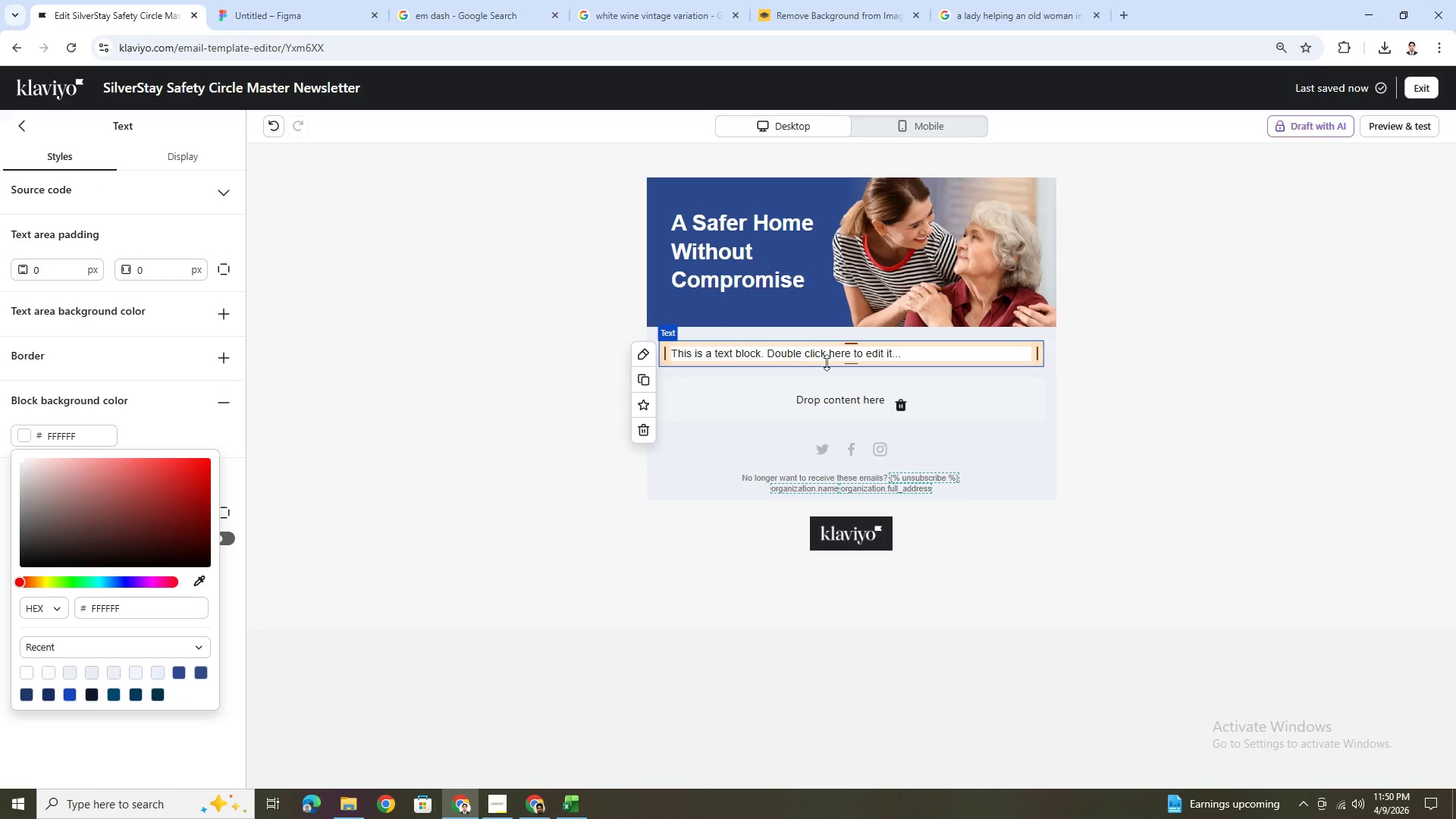 
left_click([1216, 460])
 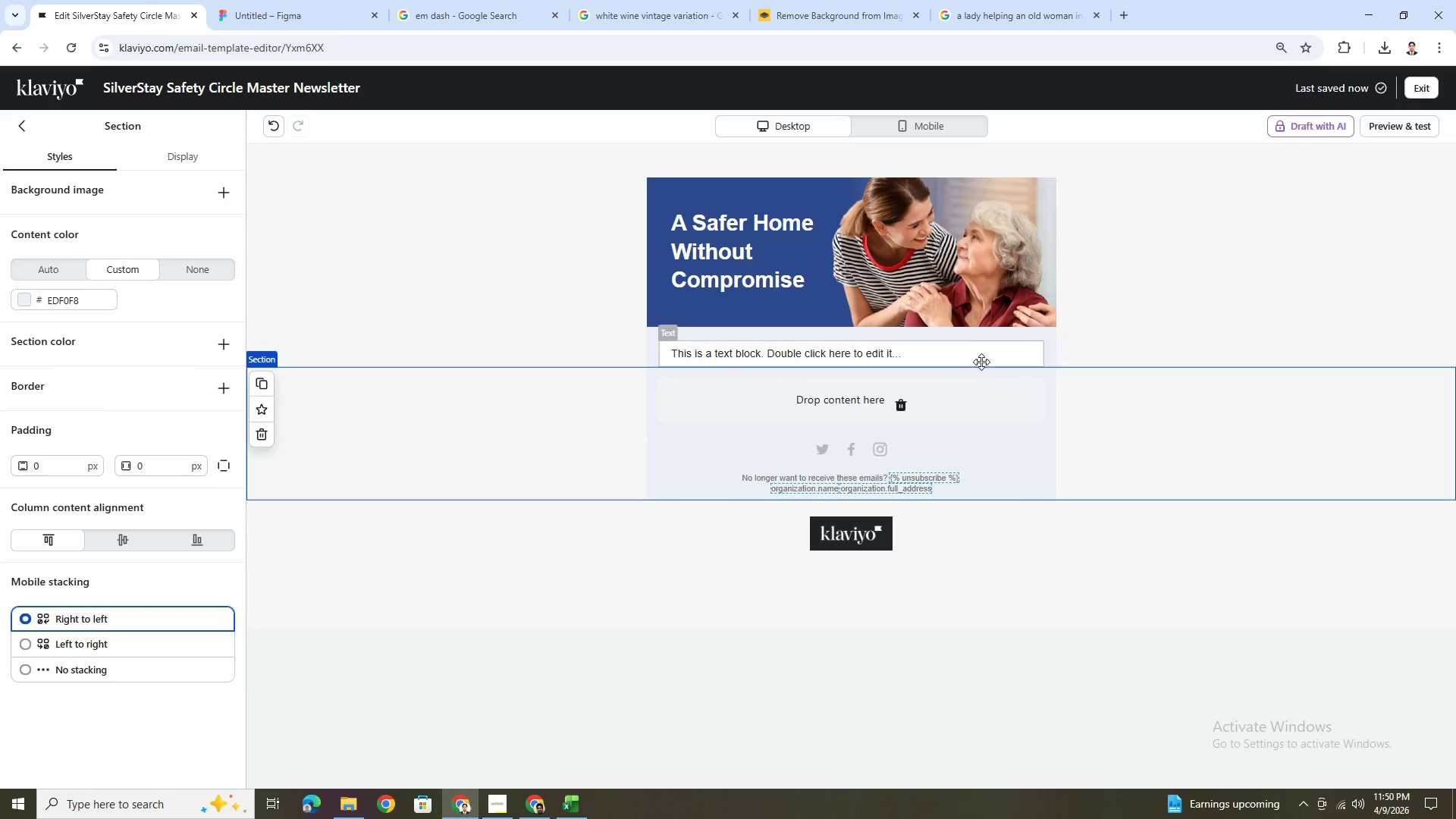 
double_click([977, 355])
 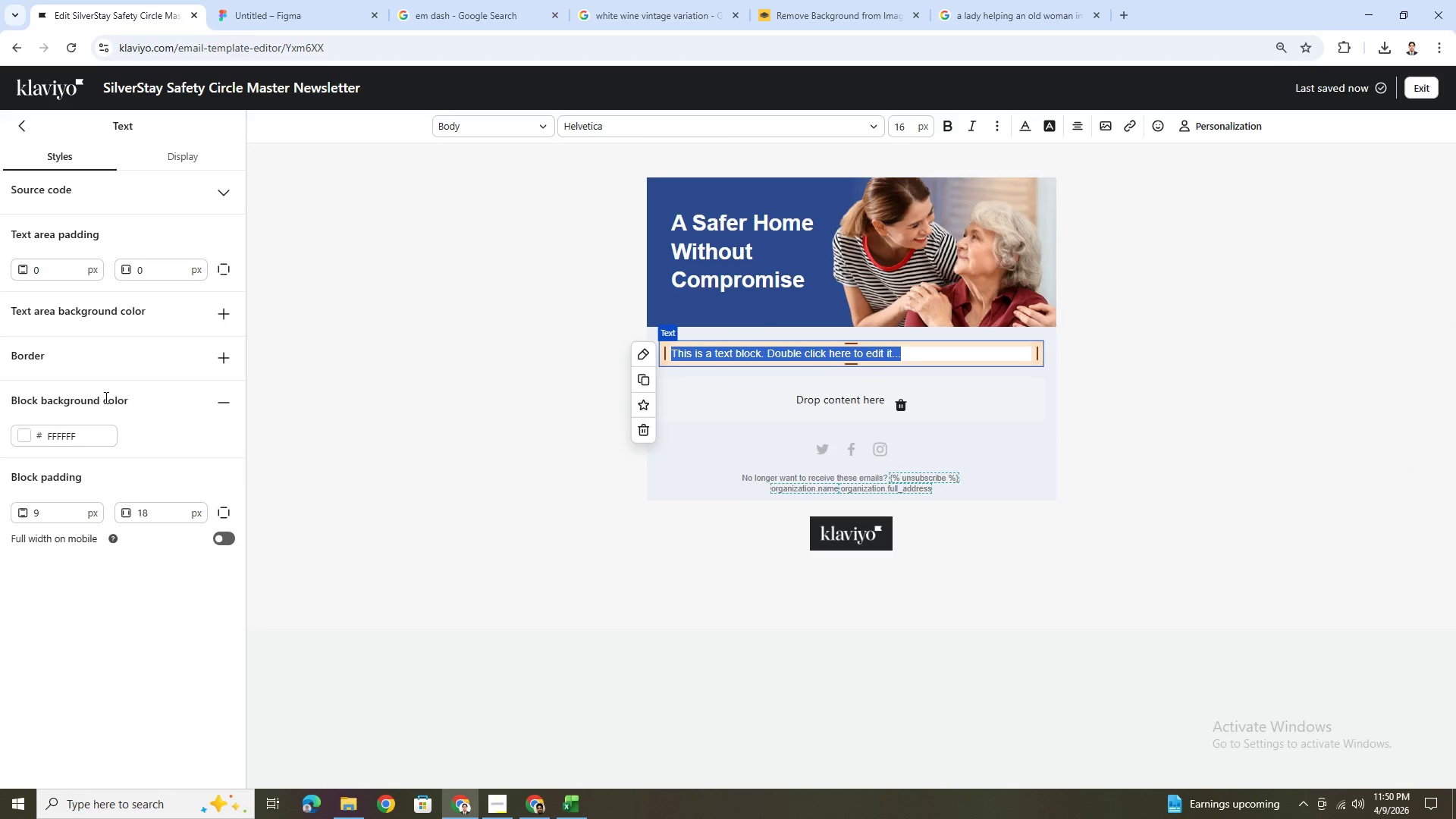 
left_click([544, 257])
 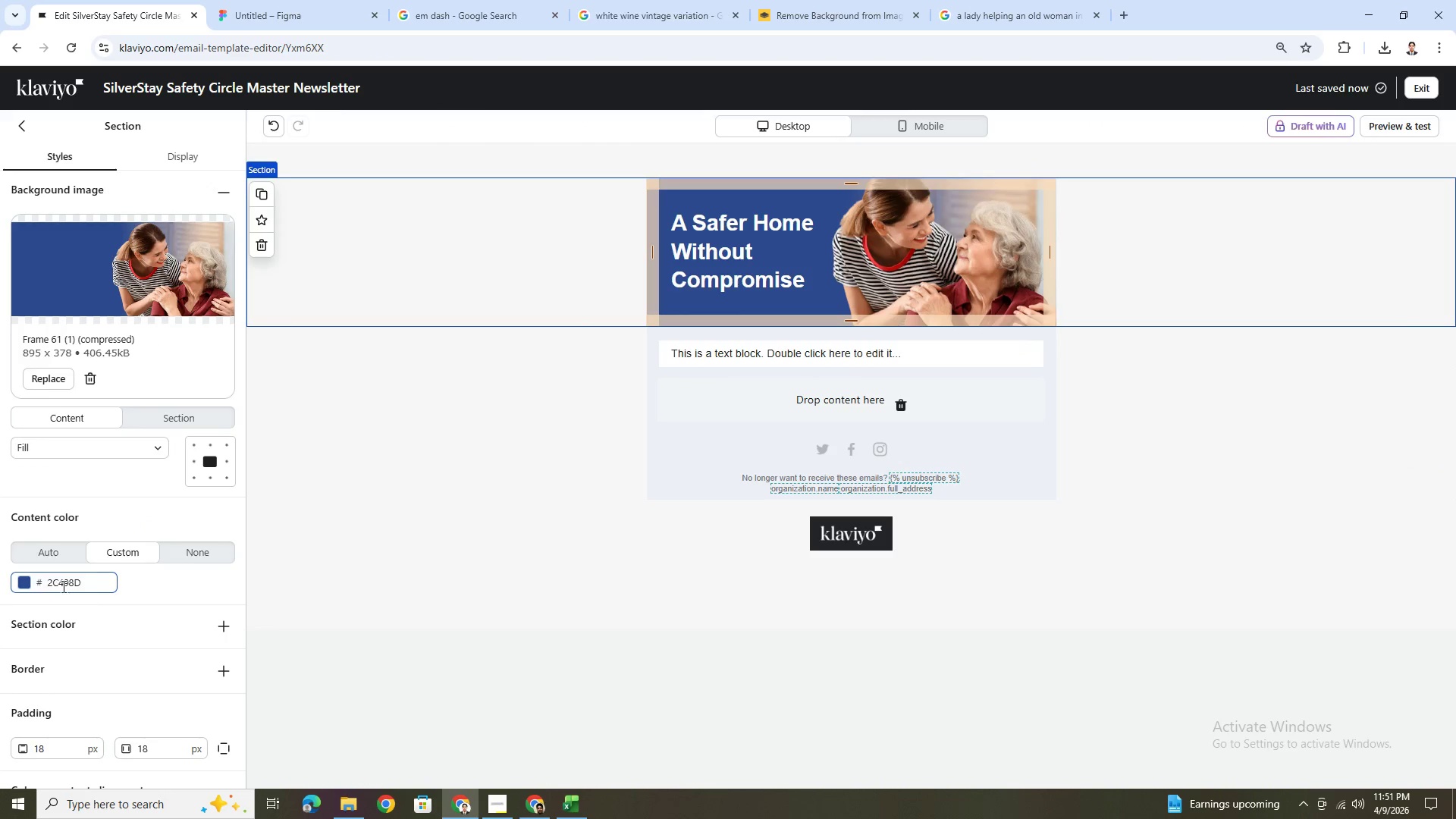 
double_click([63, 585])
 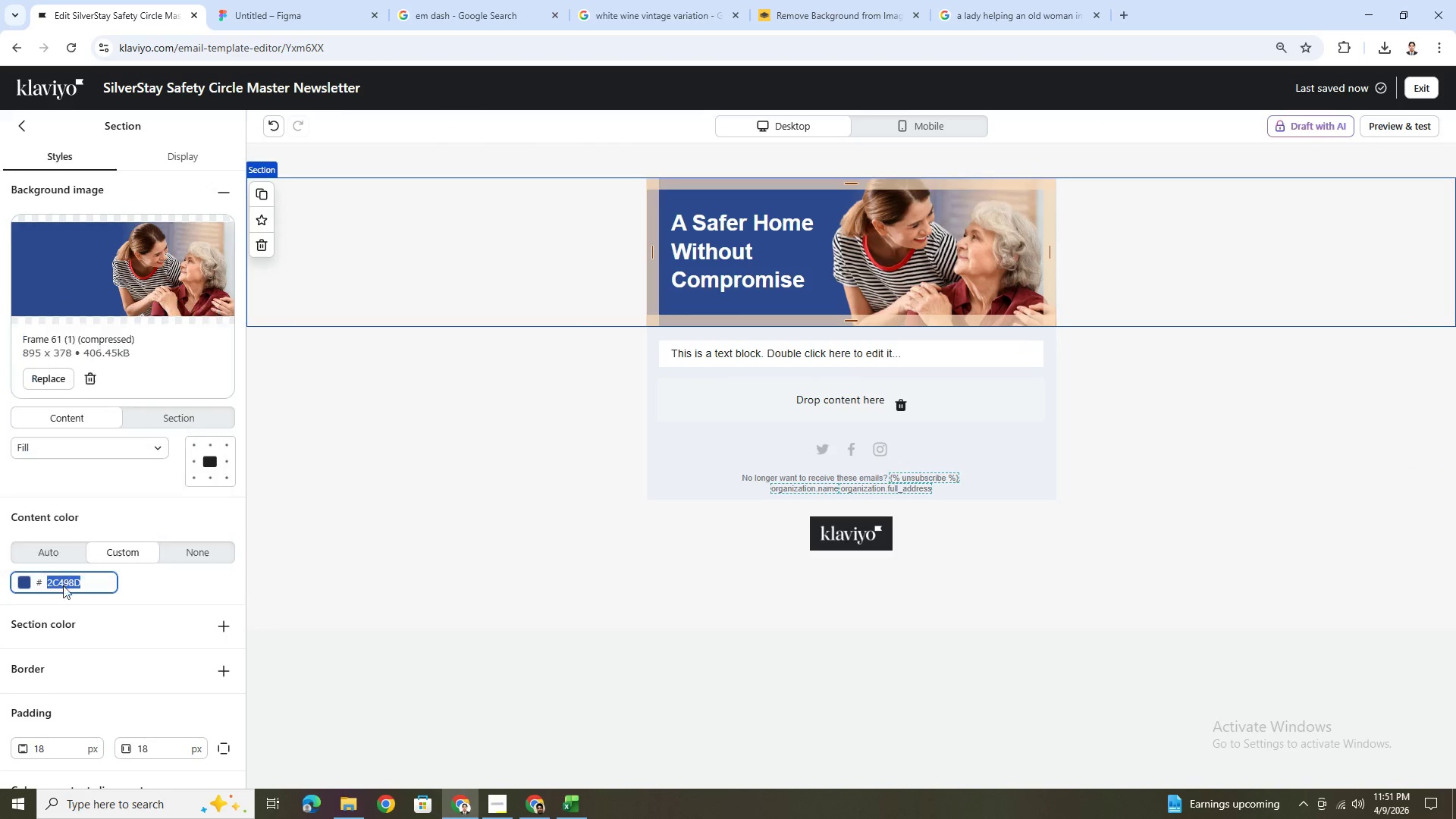 
triple_click([63, 585])
 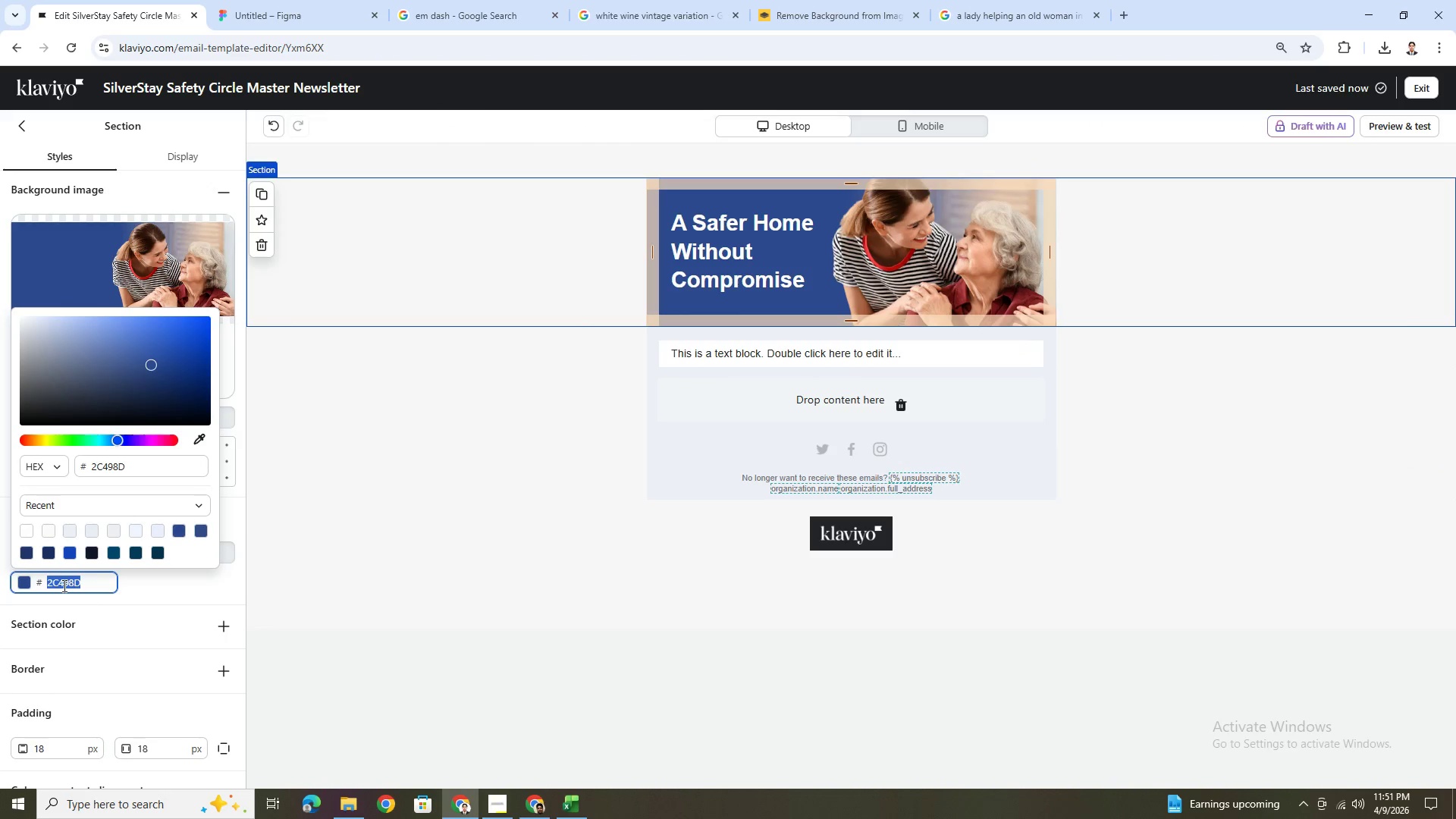 
key(Control+C)
 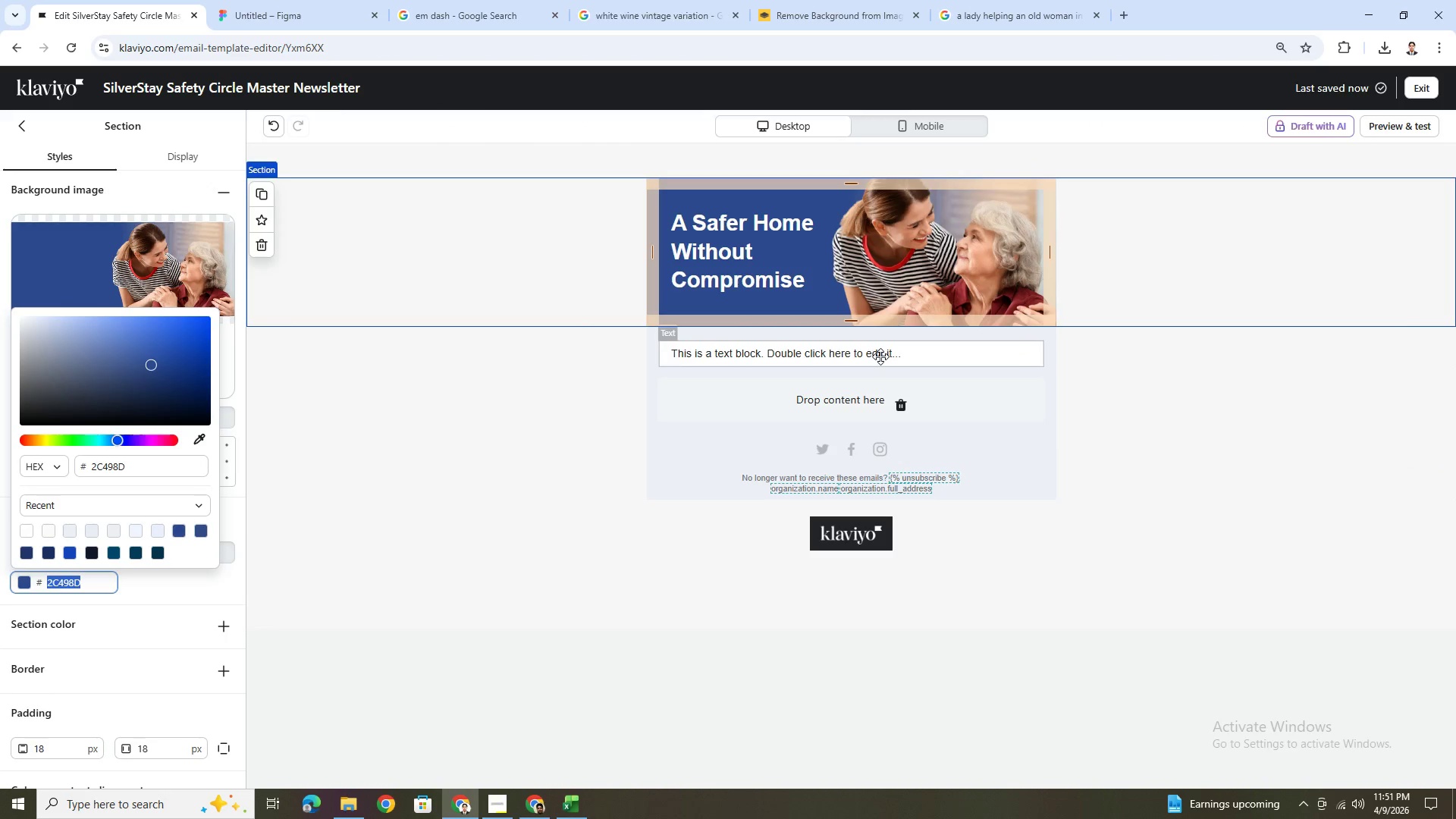 
double_click([880, 356])
 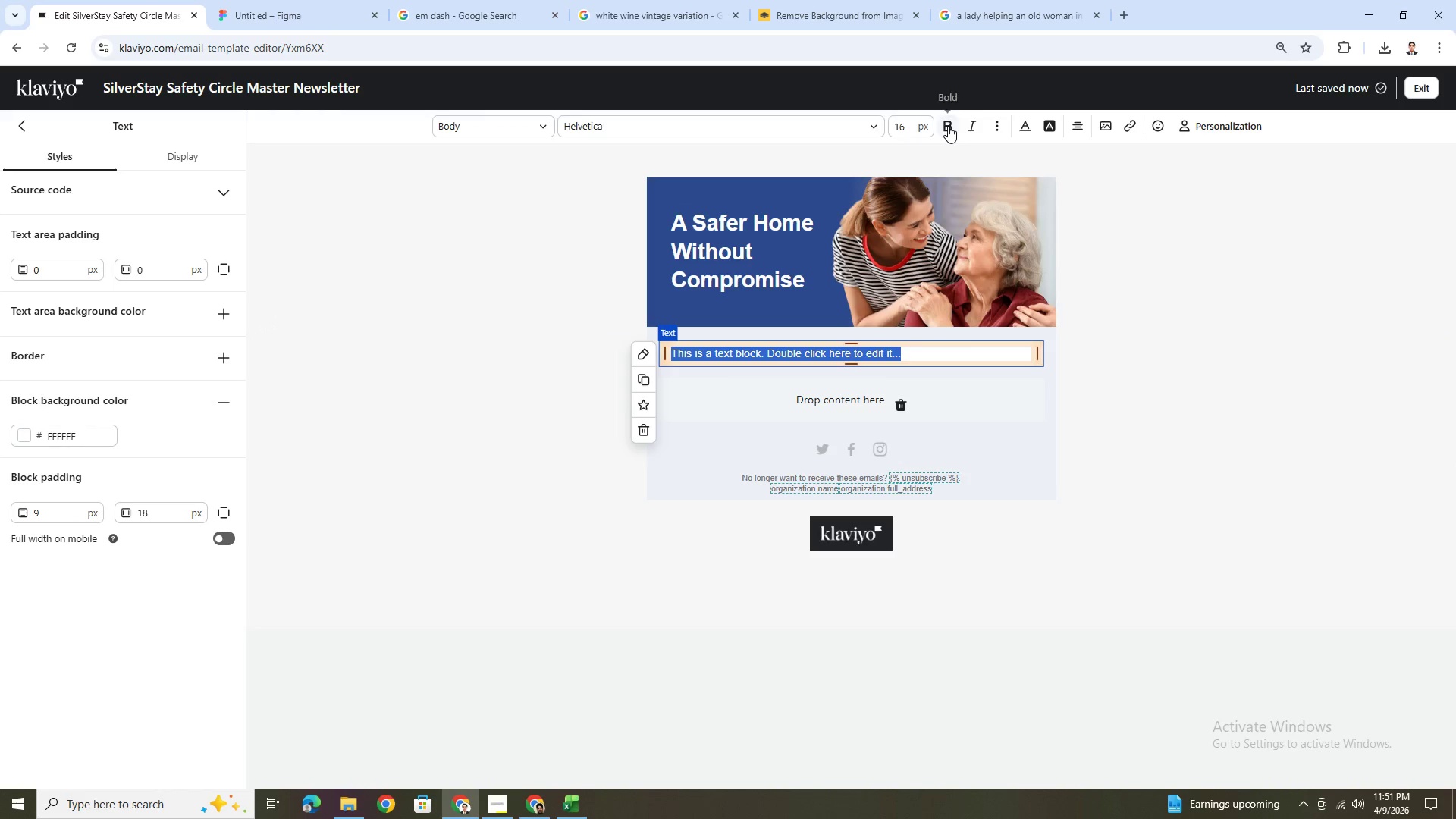 
left_click([1031, 127])
 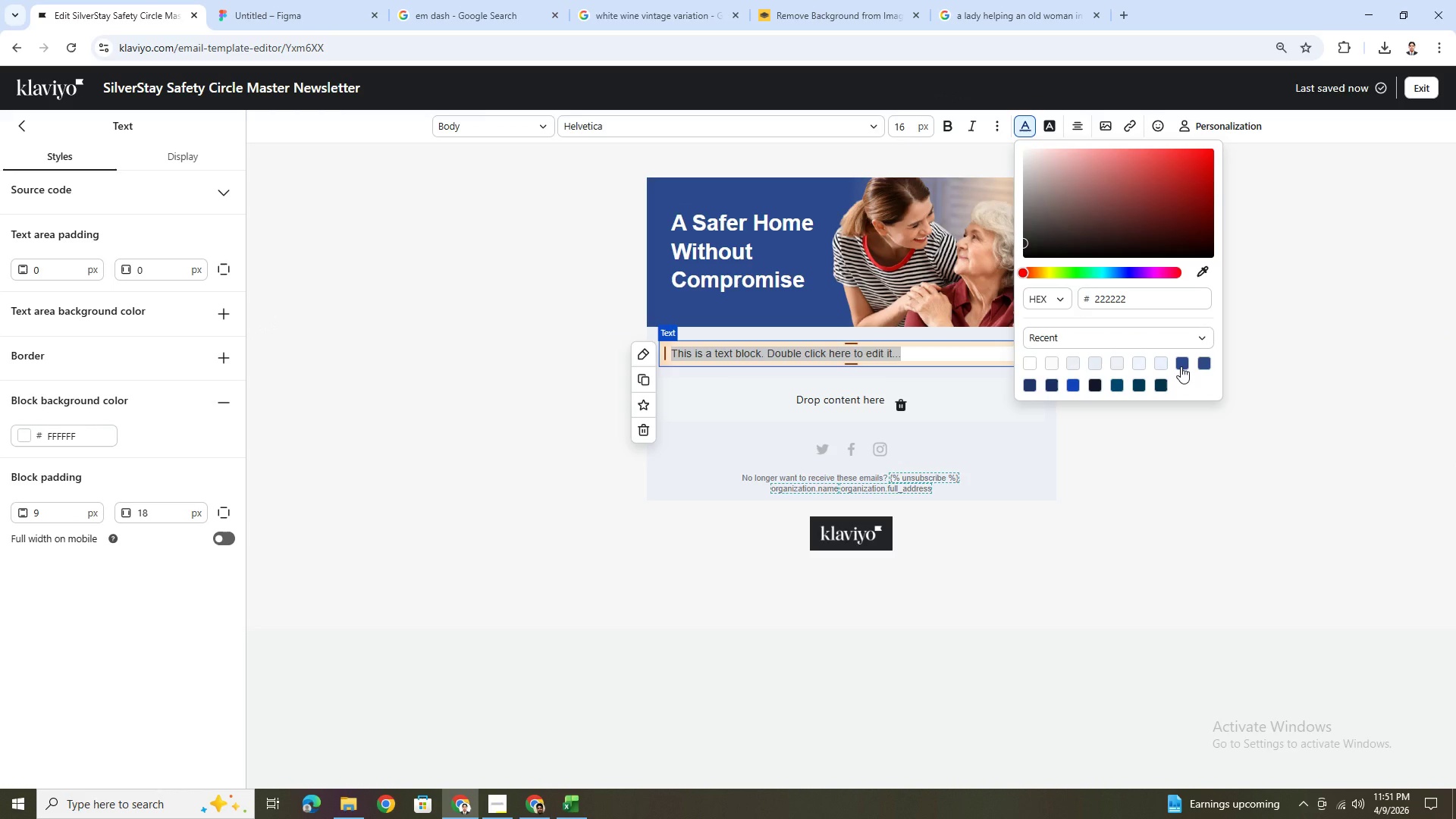 
wait(5.16)
 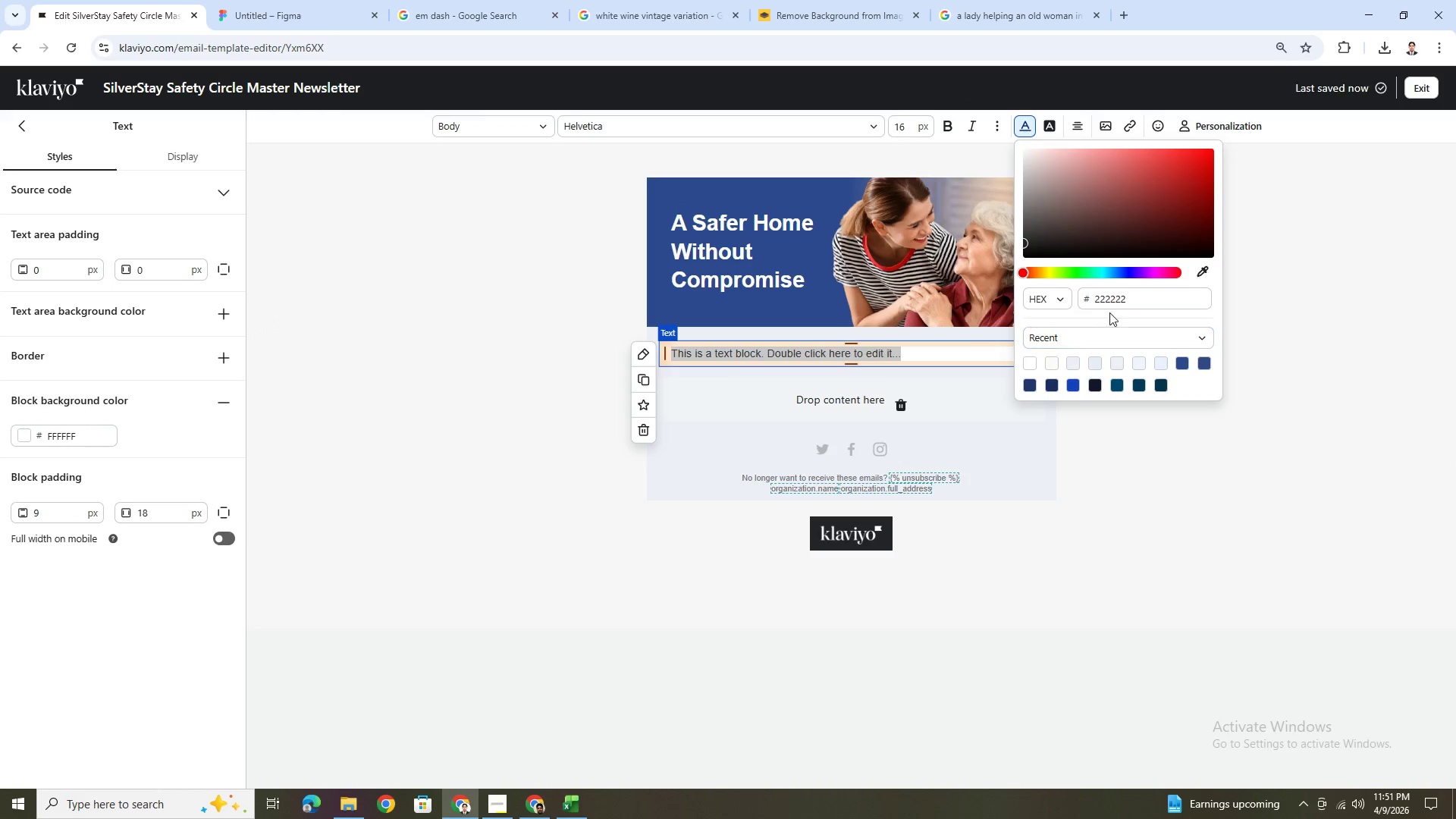 
double_click([1141, 300])
 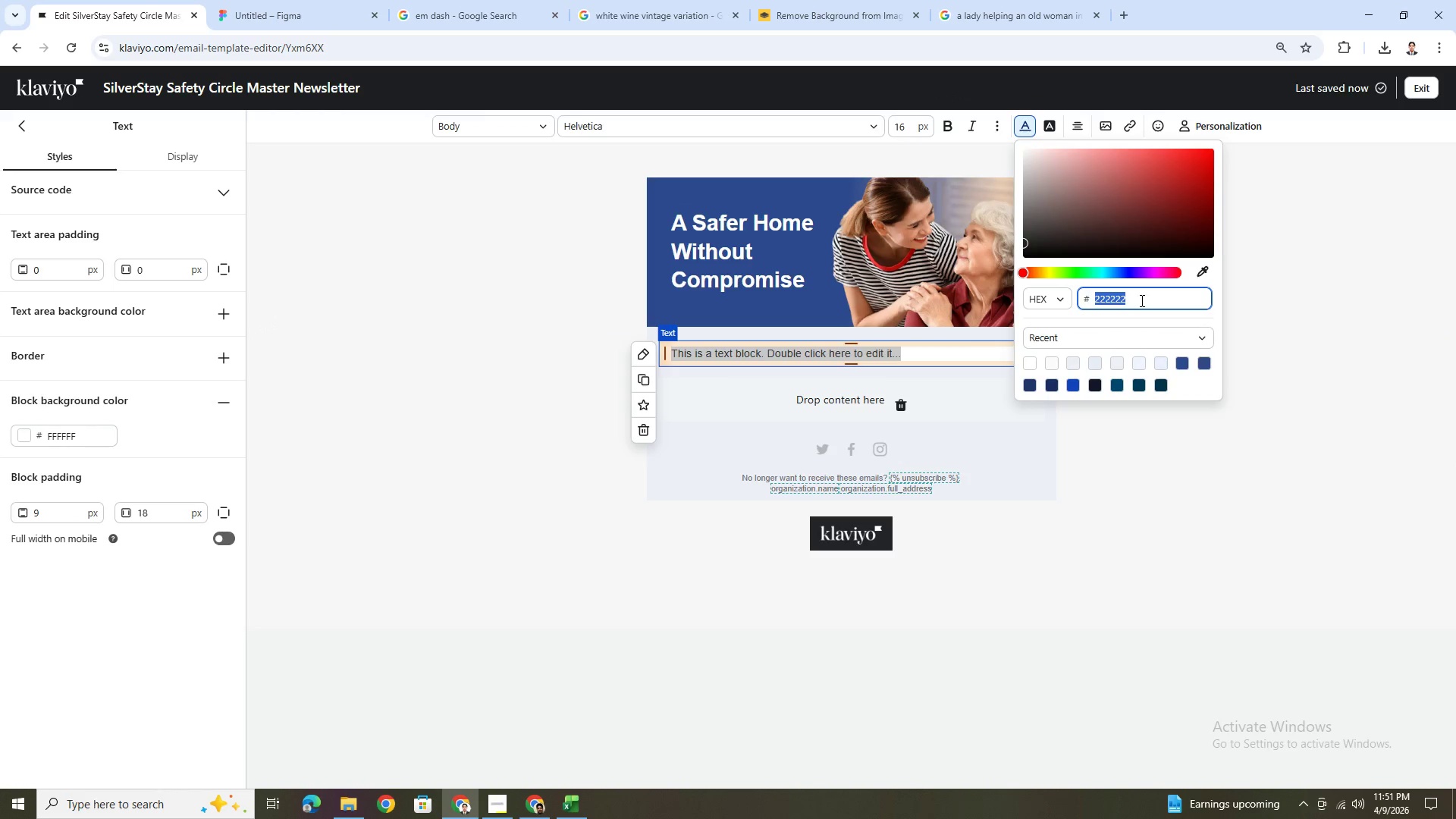 
key(Control+V)
 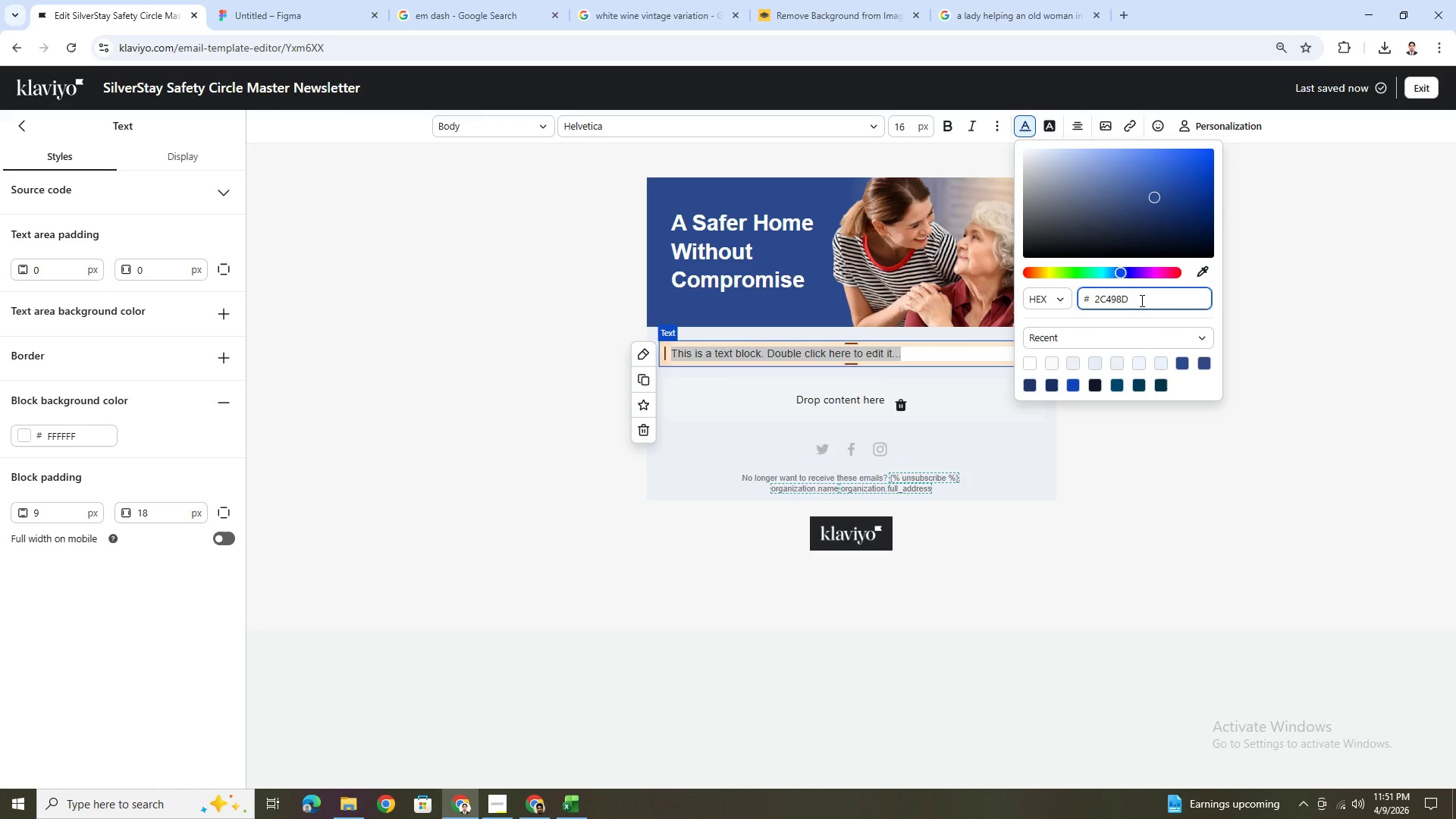 
key(Enter)
 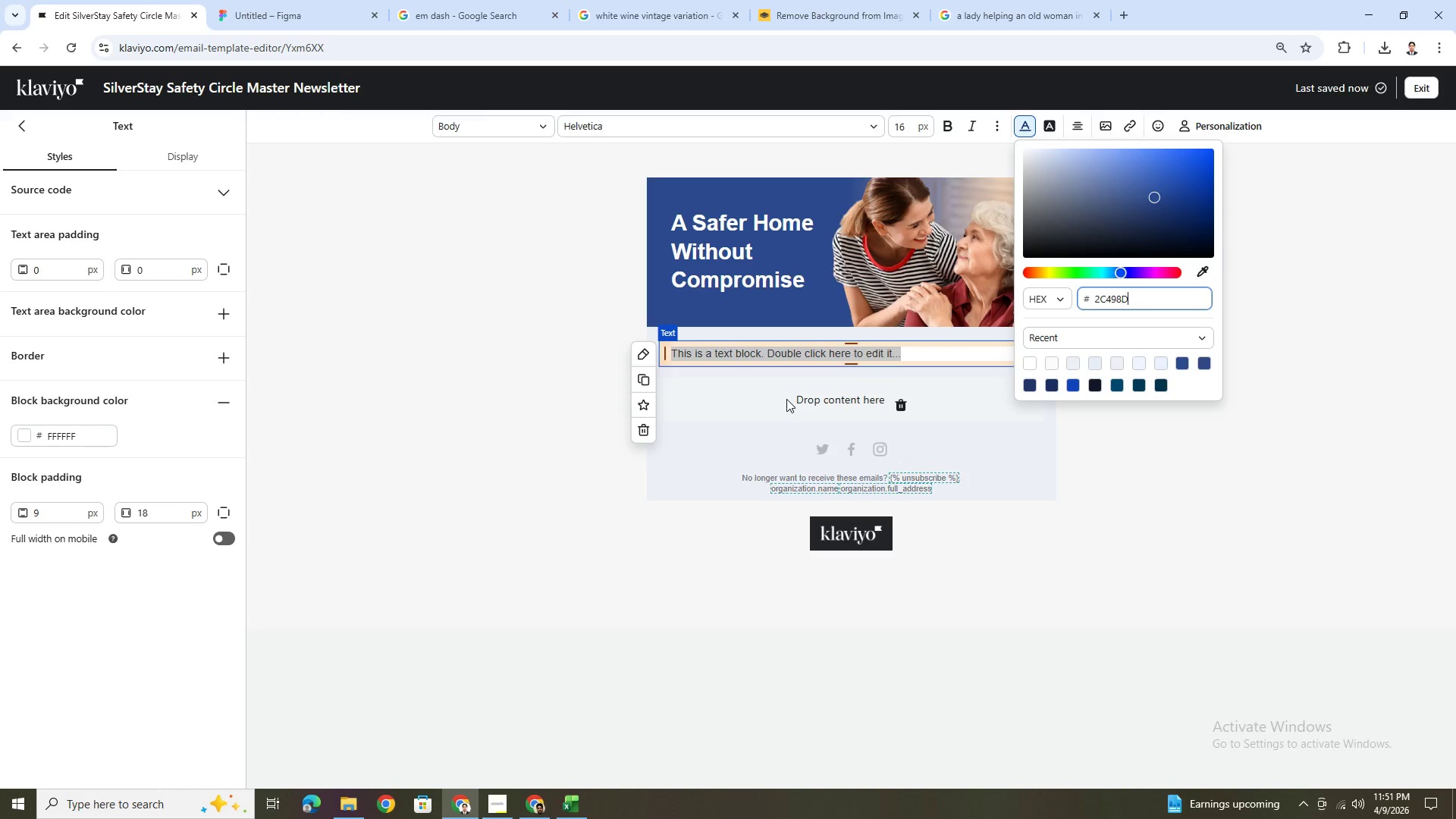 
left_click([788, 397])
 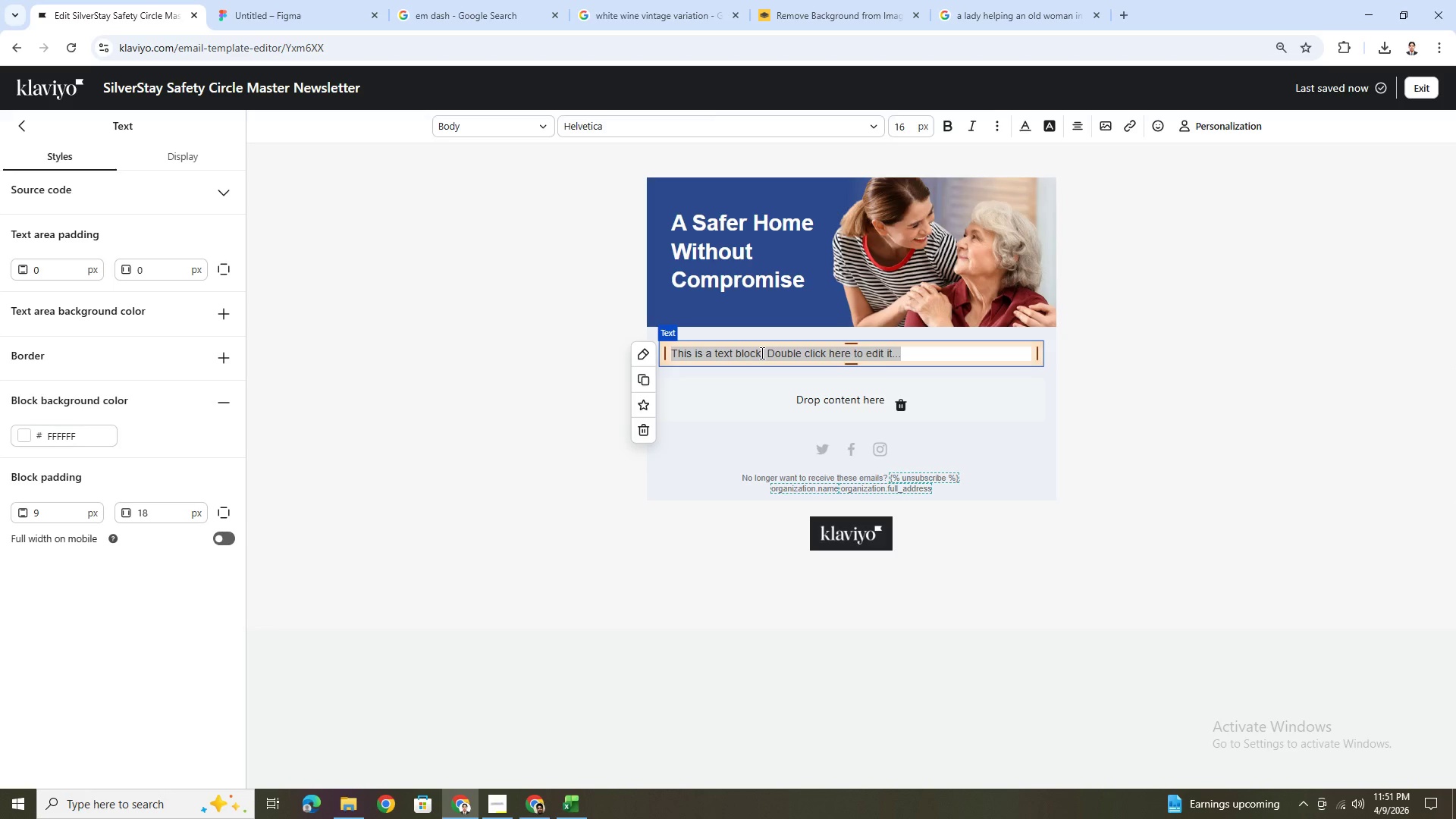 
left_click([1007, 386])
 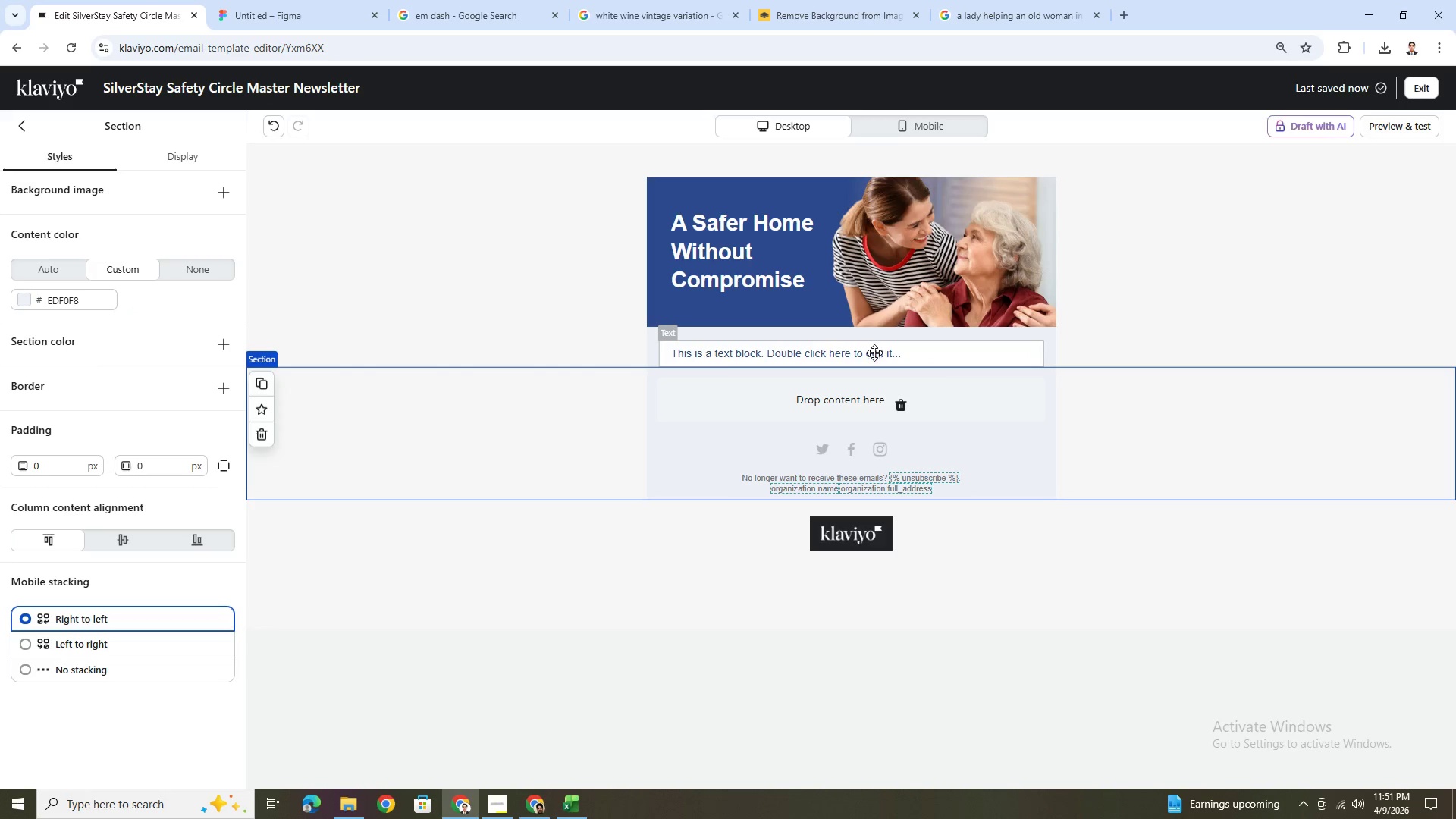 
double_click([874, 353])
 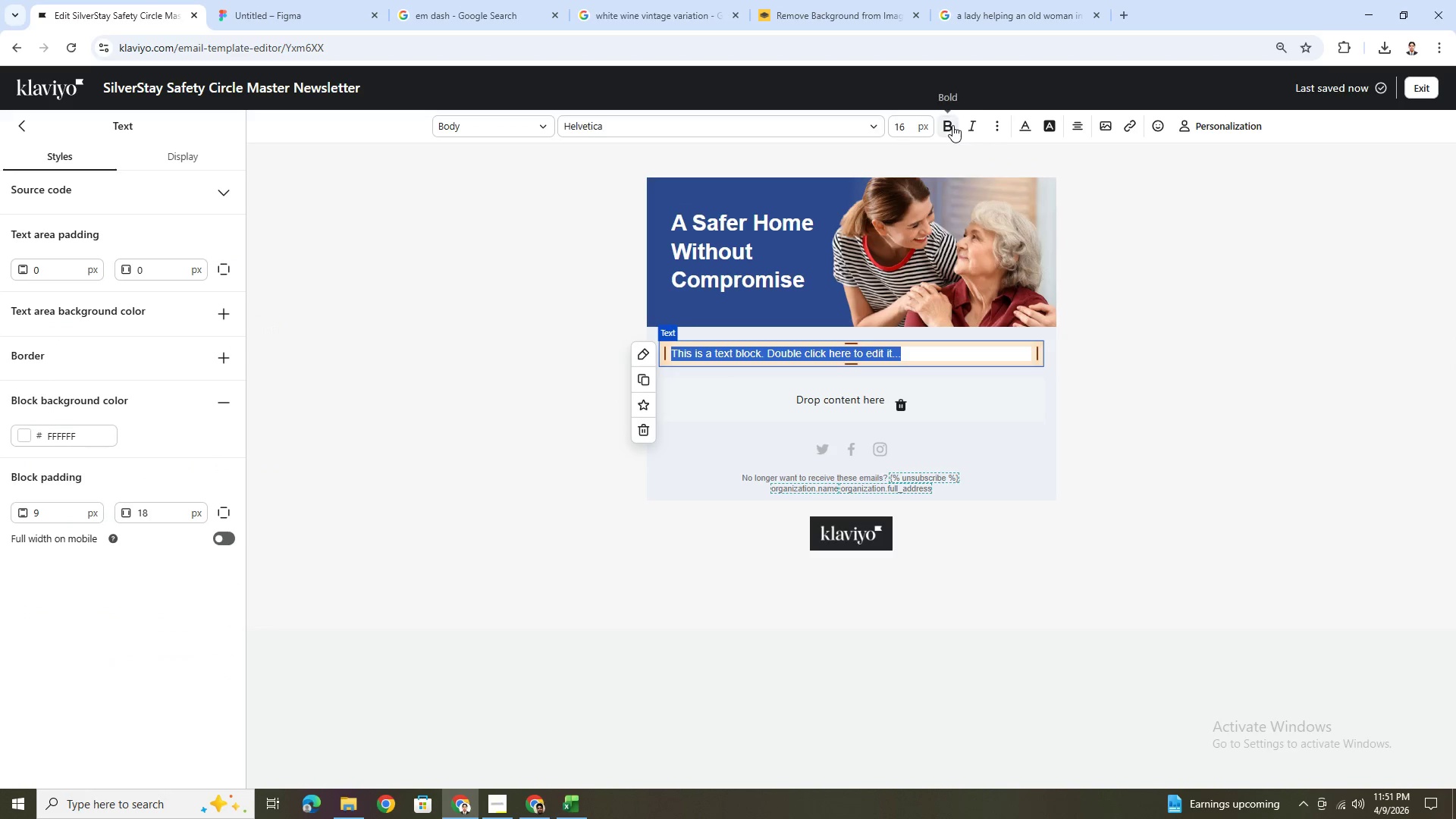 
left_click([956, 125])
 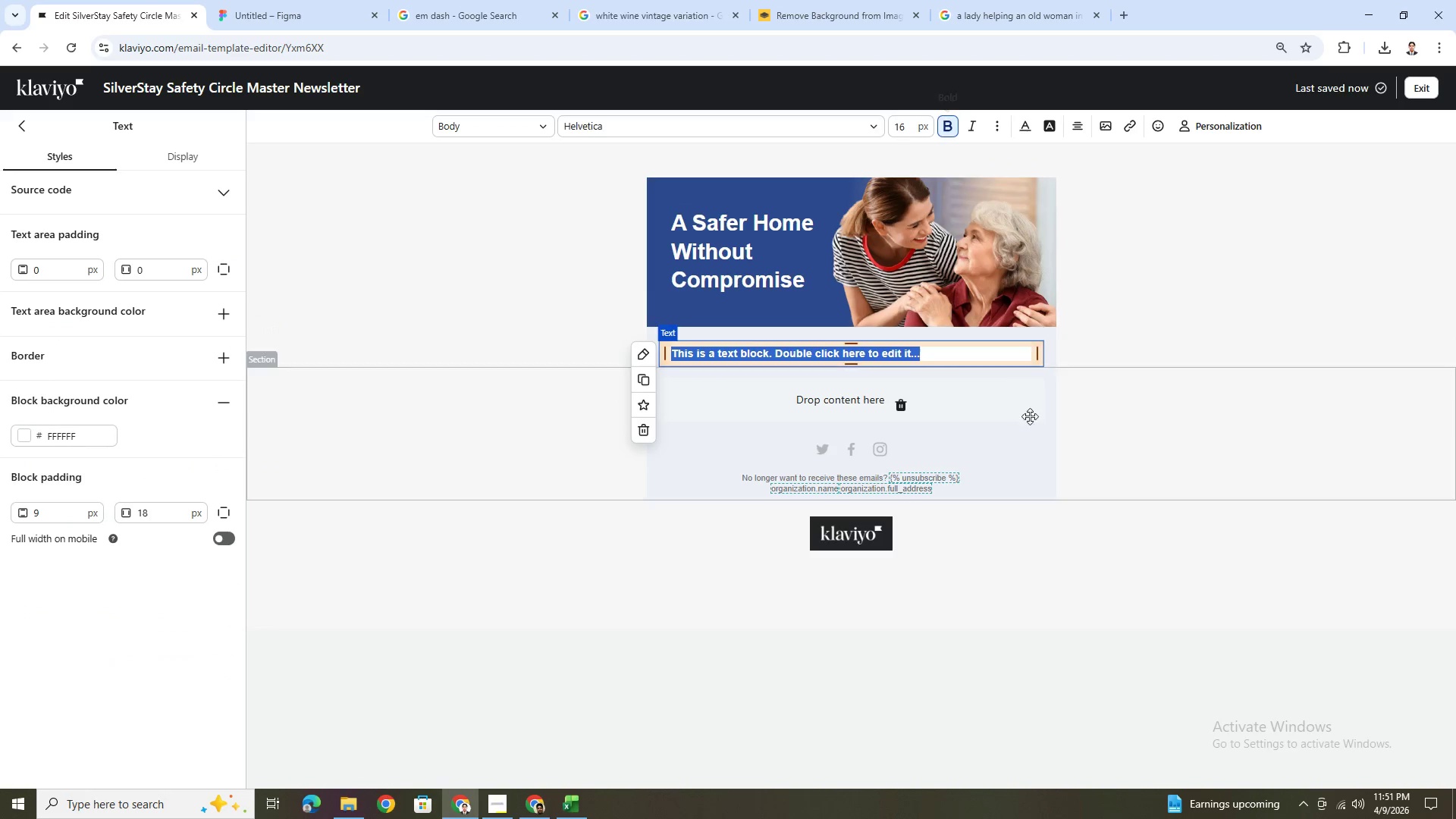 
left_click([1033, 428])
 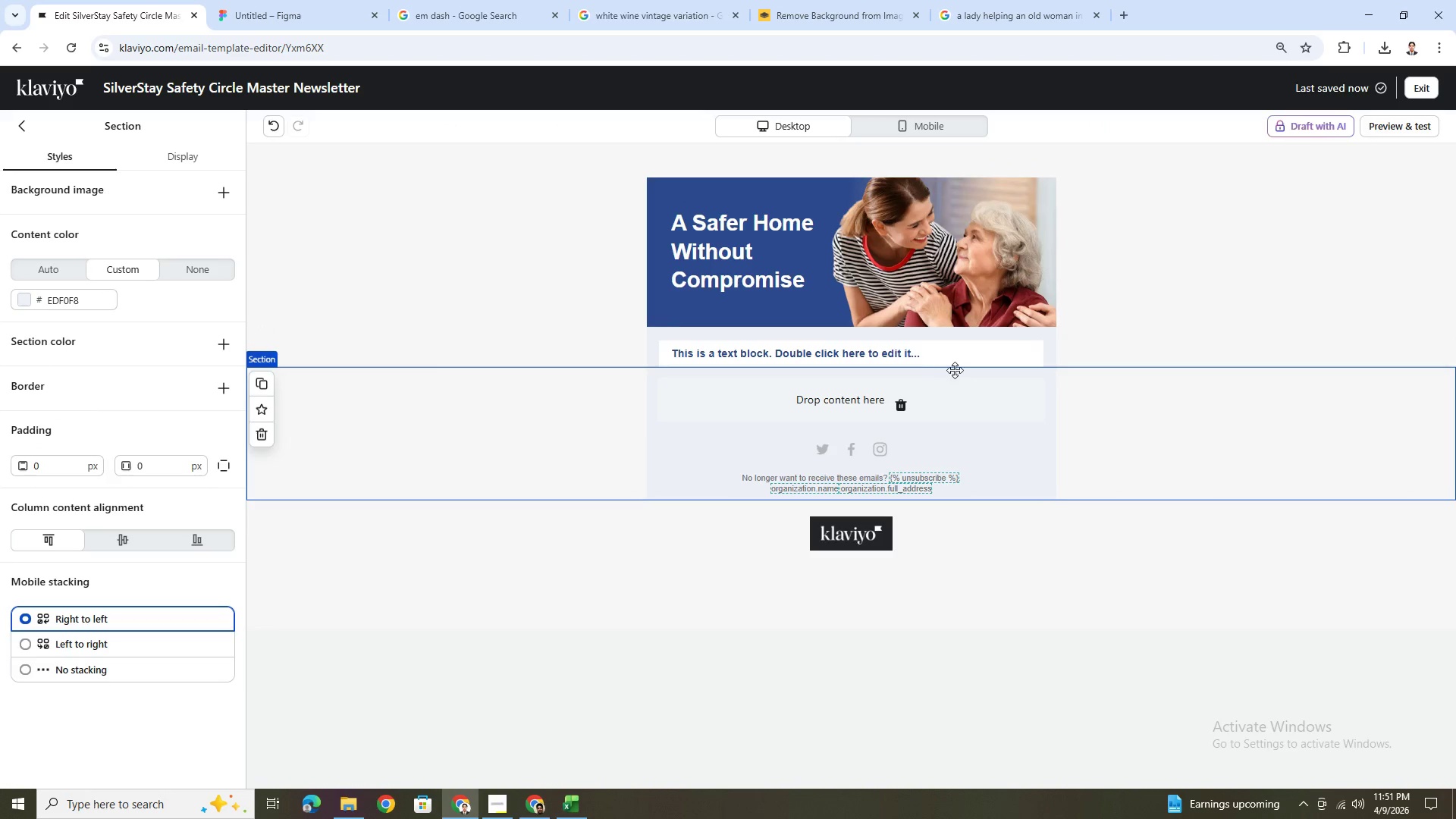 
double_click([959, 356])
 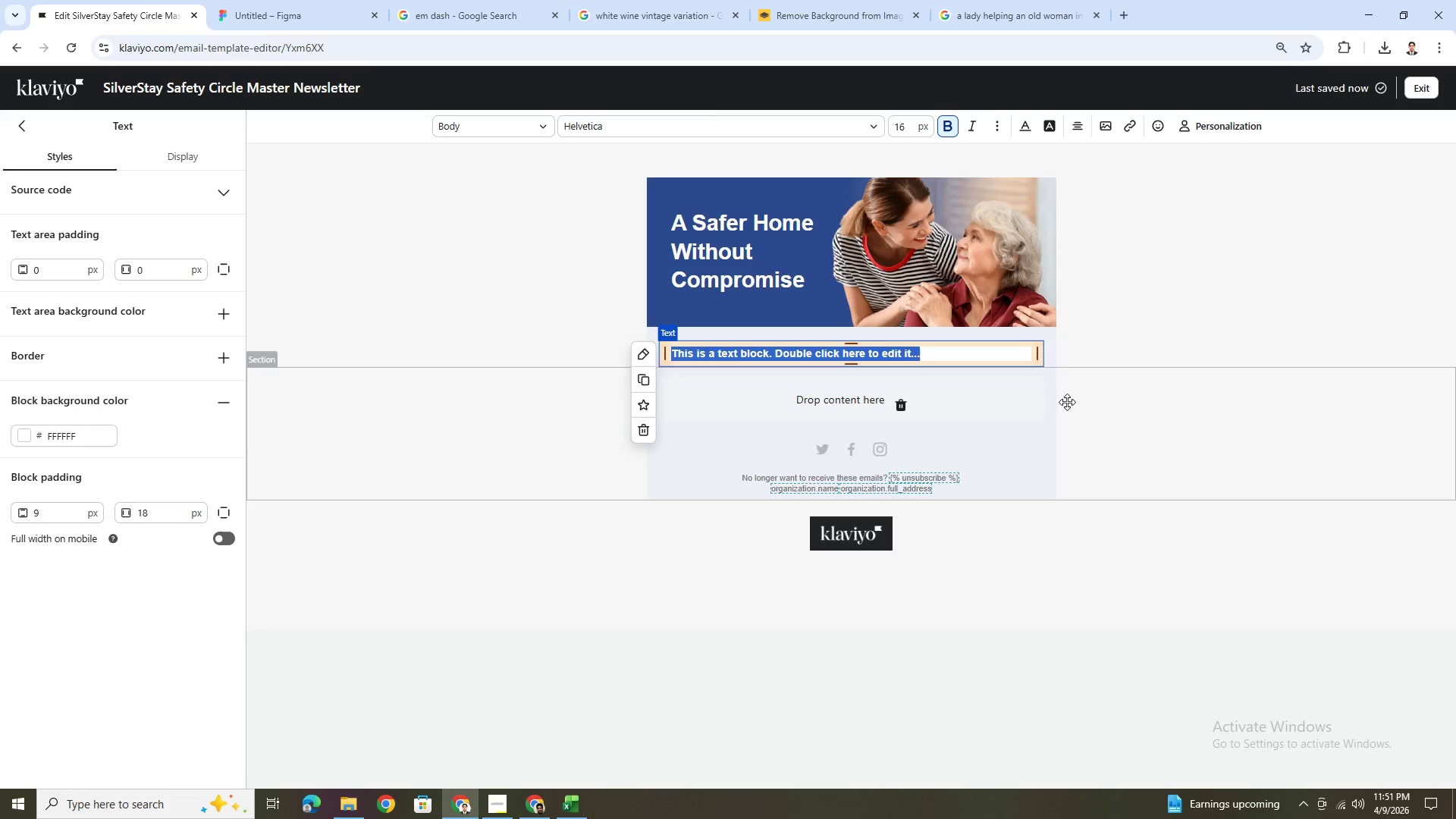 
wait(24.83)
 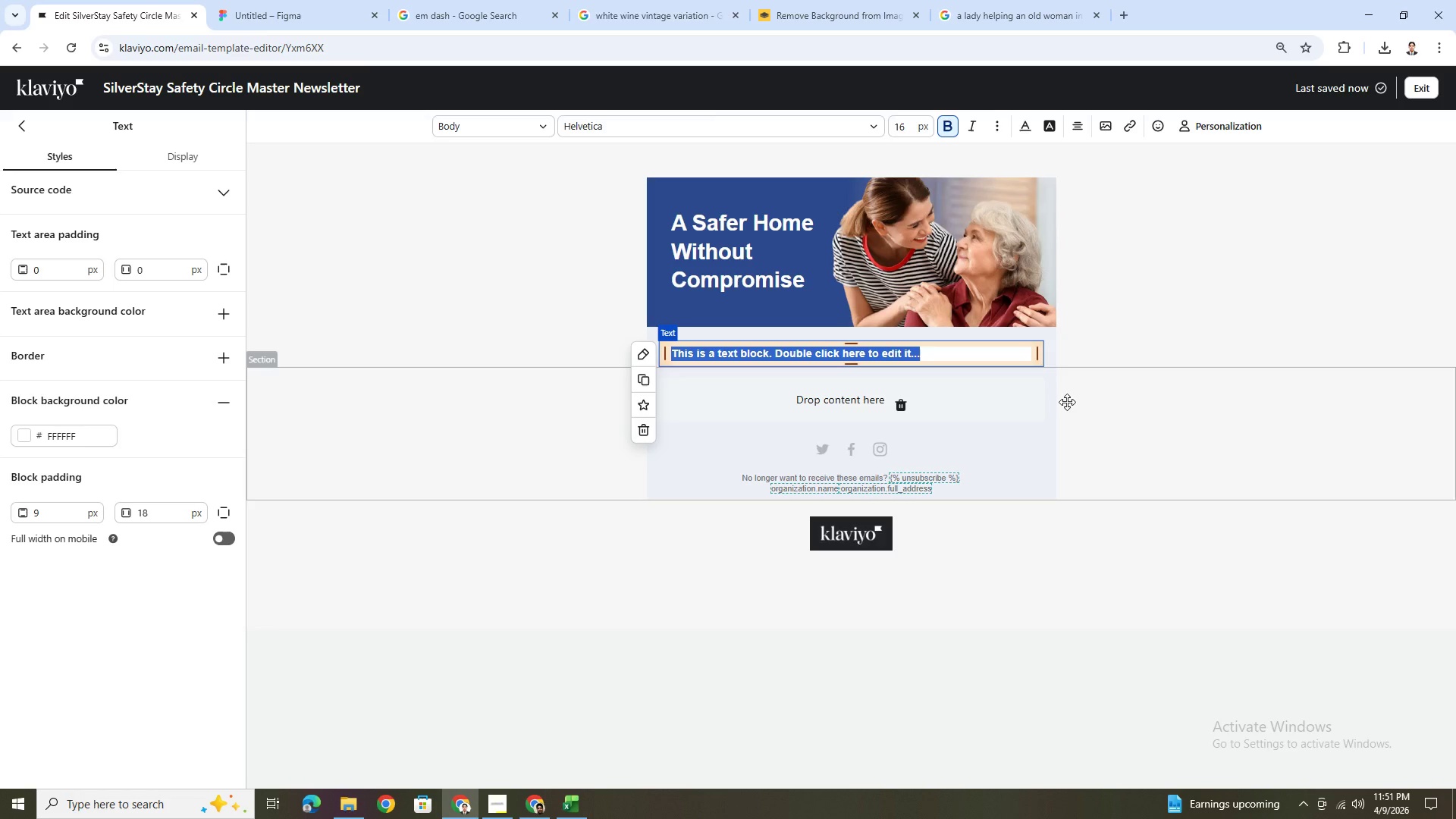 
left_click([1109, 318])
 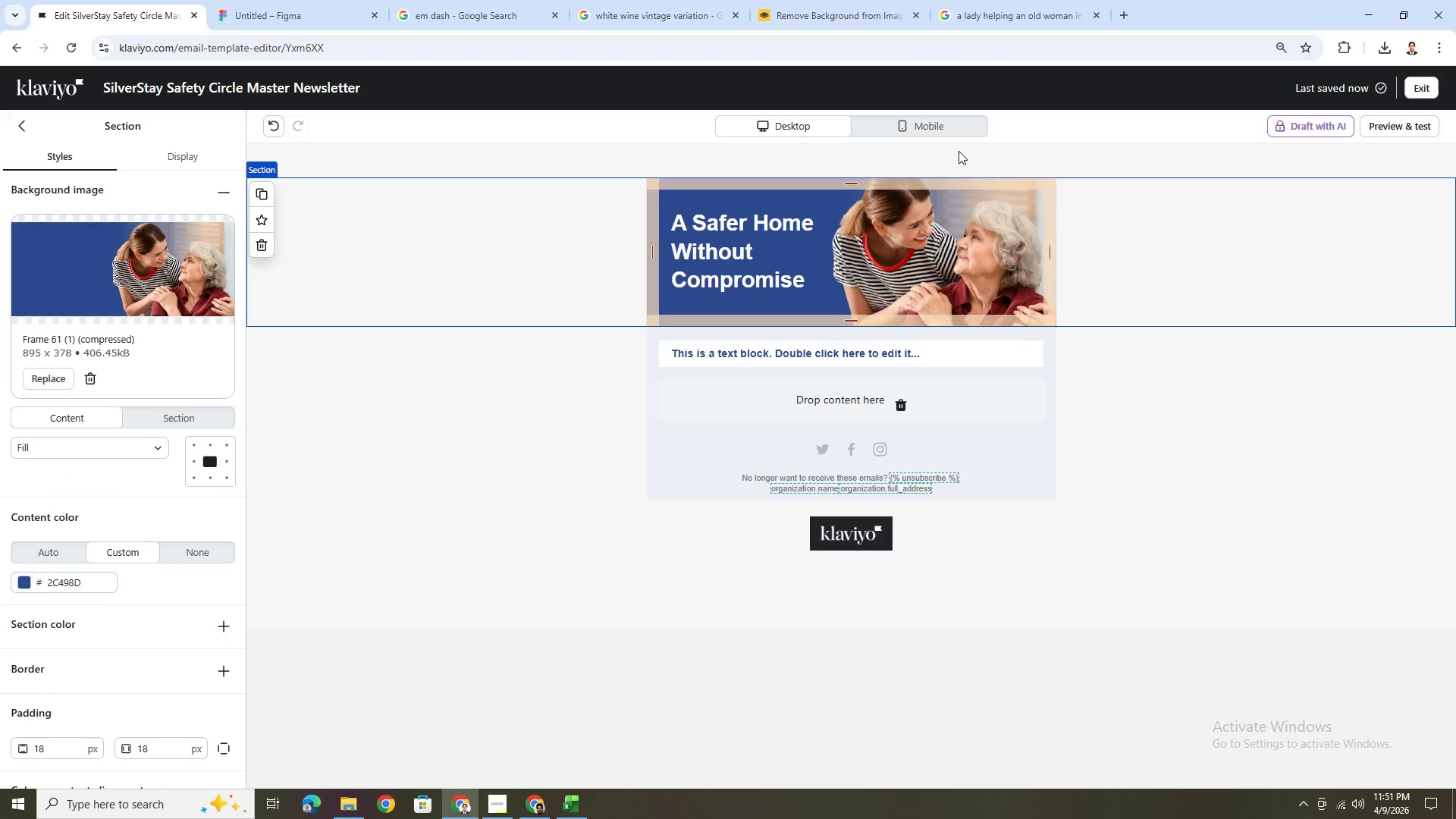 
left_click([938, 123])
 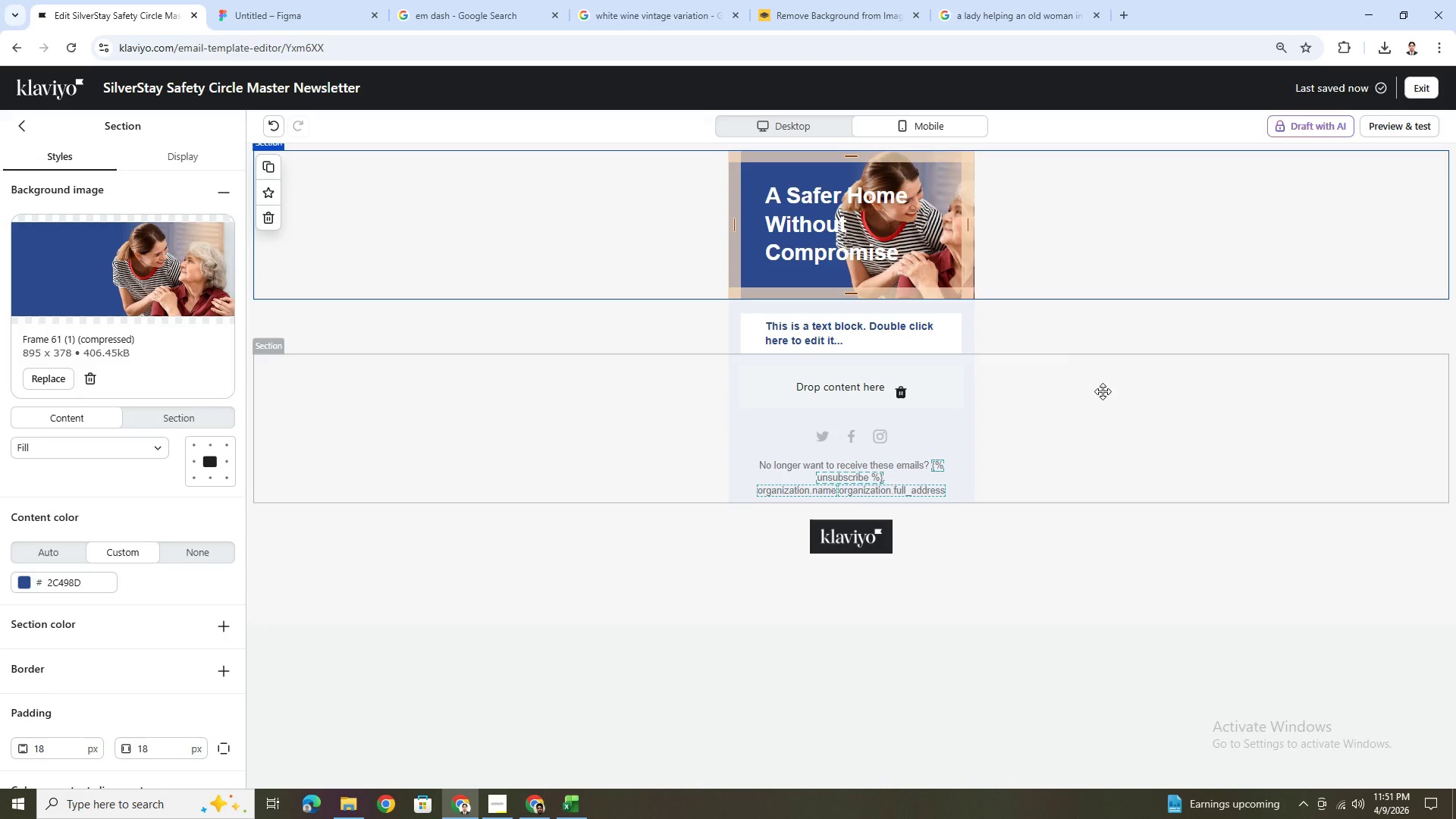 
left_click([764, 126])
 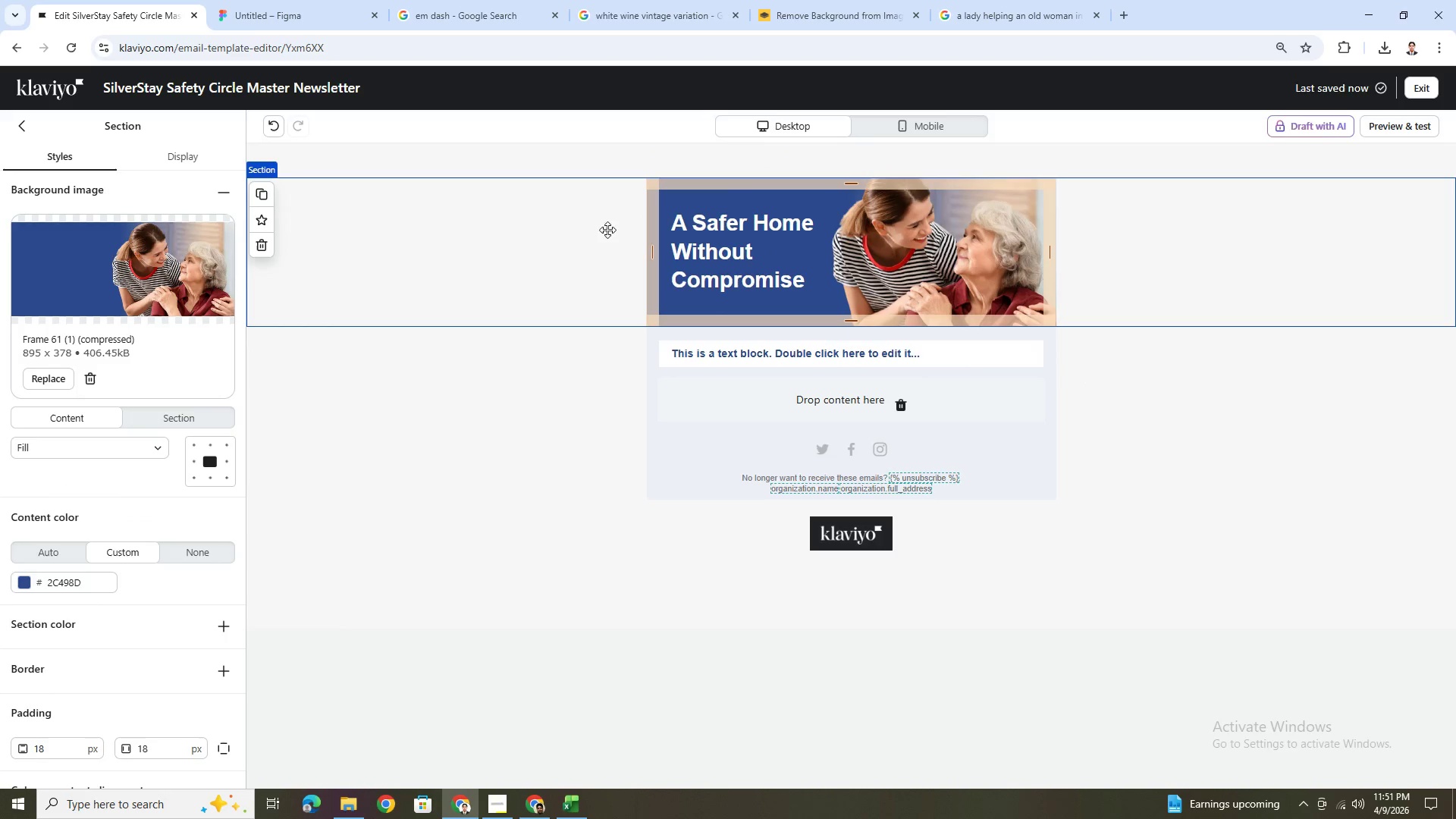 
left_click([550, 247])
 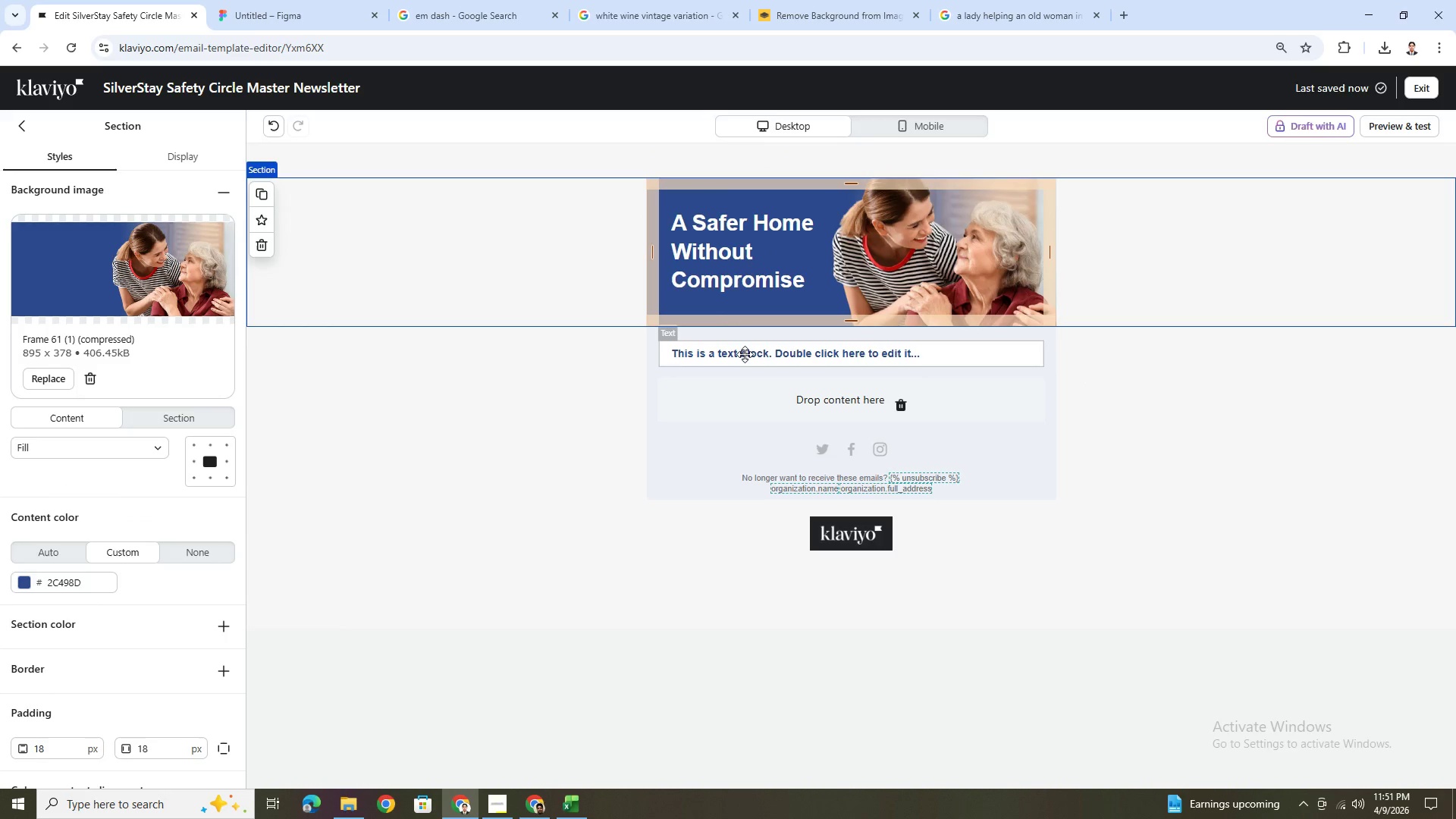 
double_click([745, 354])
 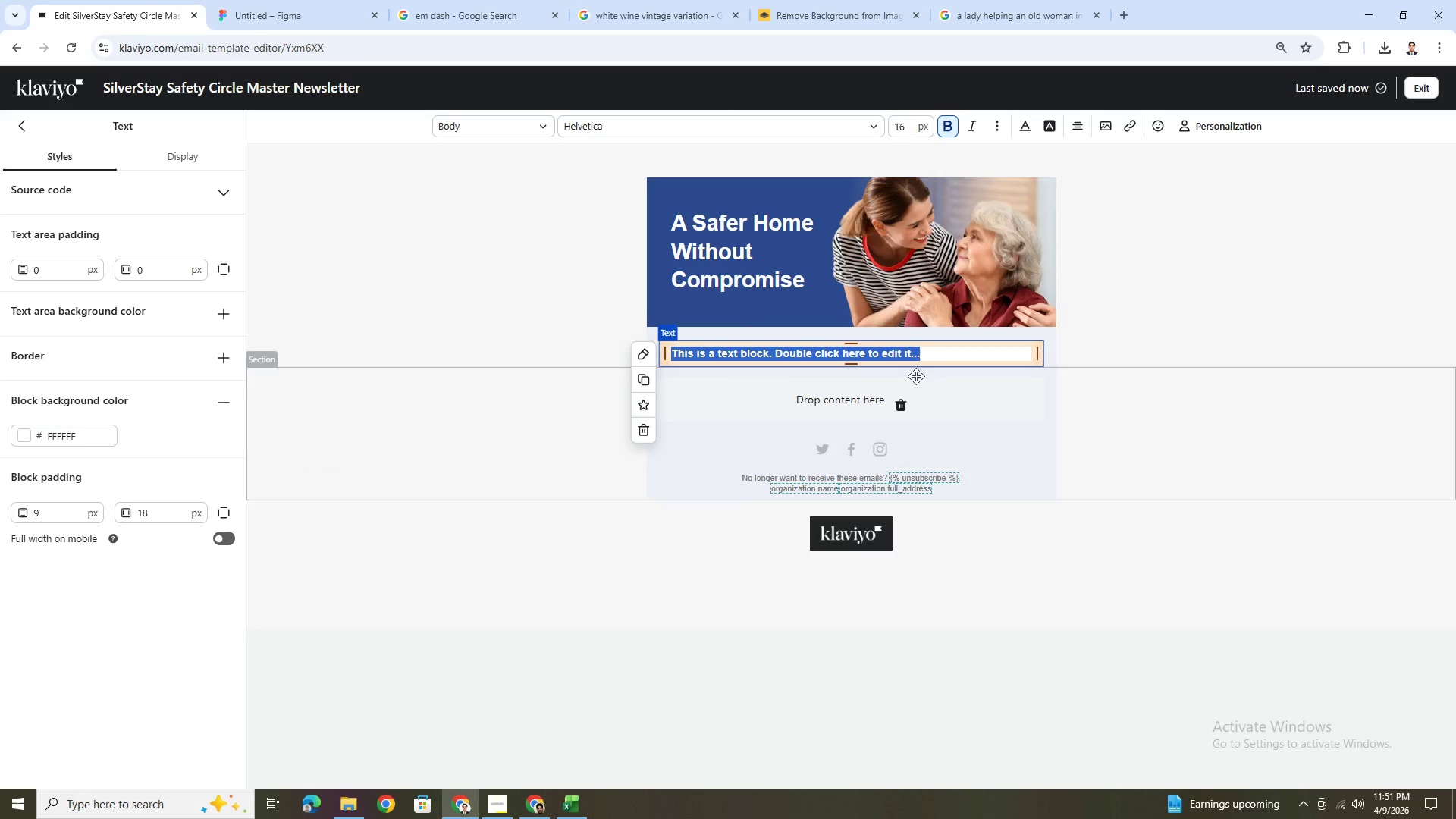 
type(A sa)
key(Backspace)
key(Backspace)
key(Backspace)
key(Backspace)
type(a SAFE HOME DOESN'T HAVE TO FEEL CLINICAL.)
 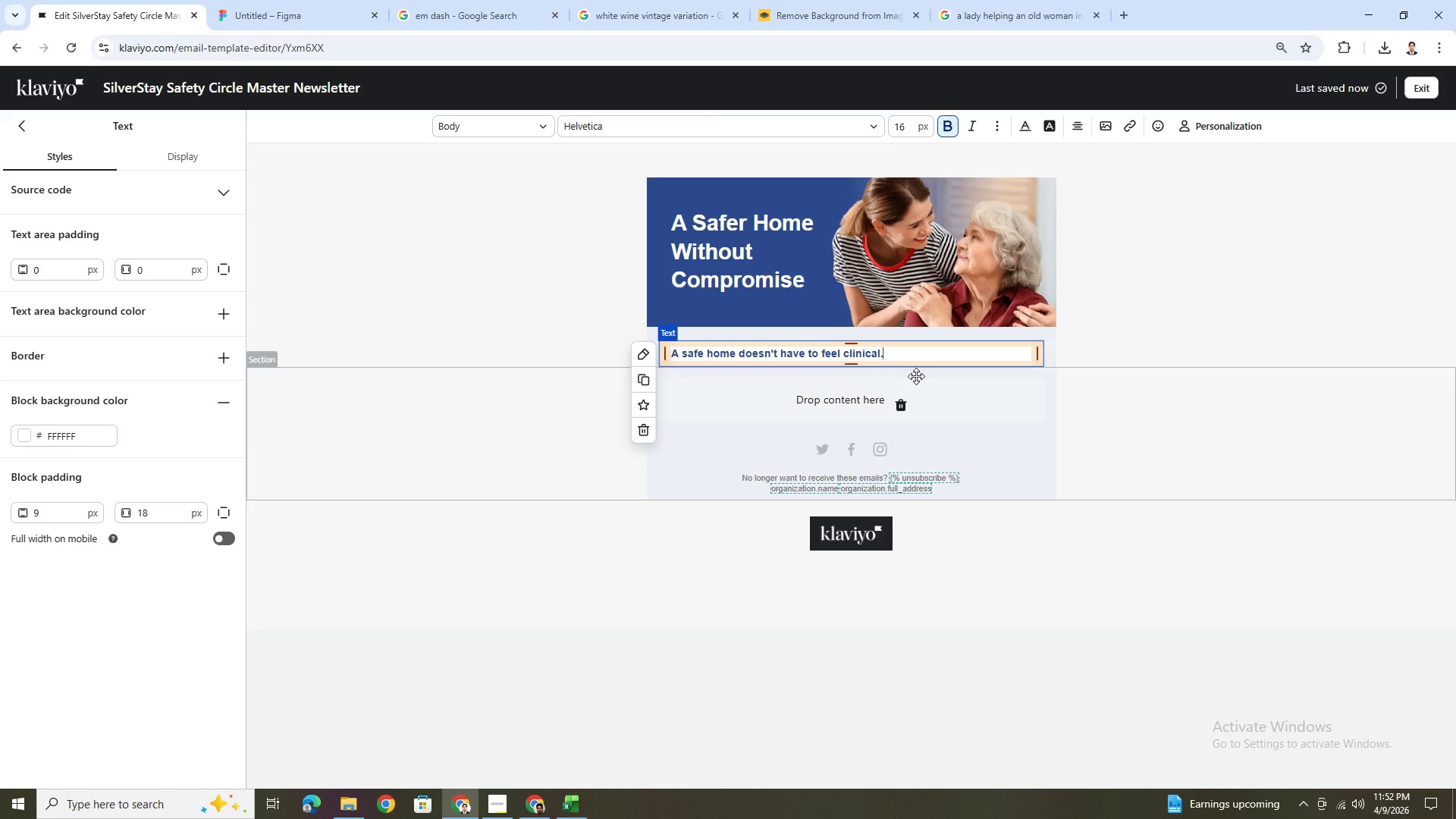 
hold_key(key=ControlLeft, duration=0.42)
 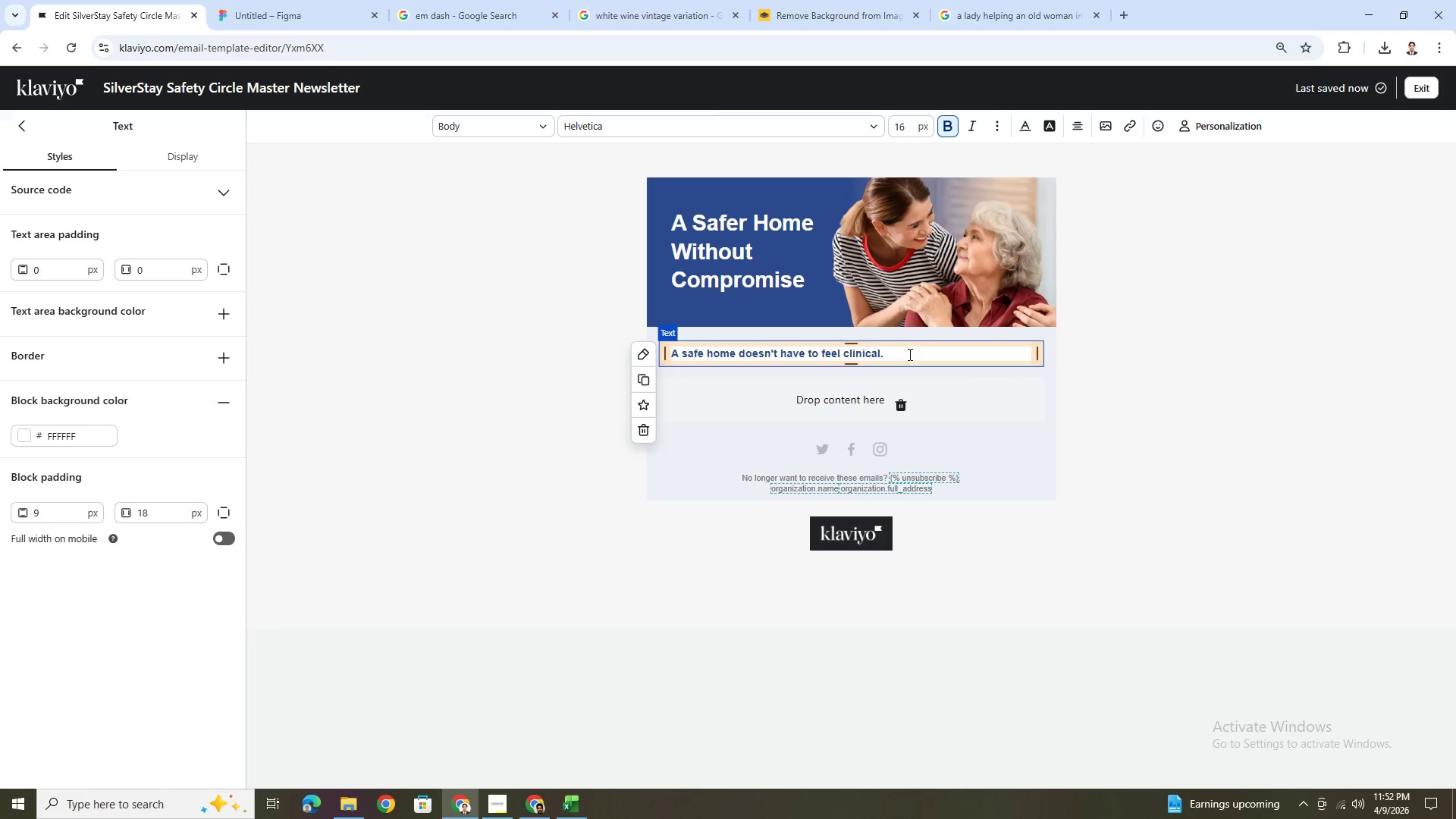 
double_click([908, 354])
 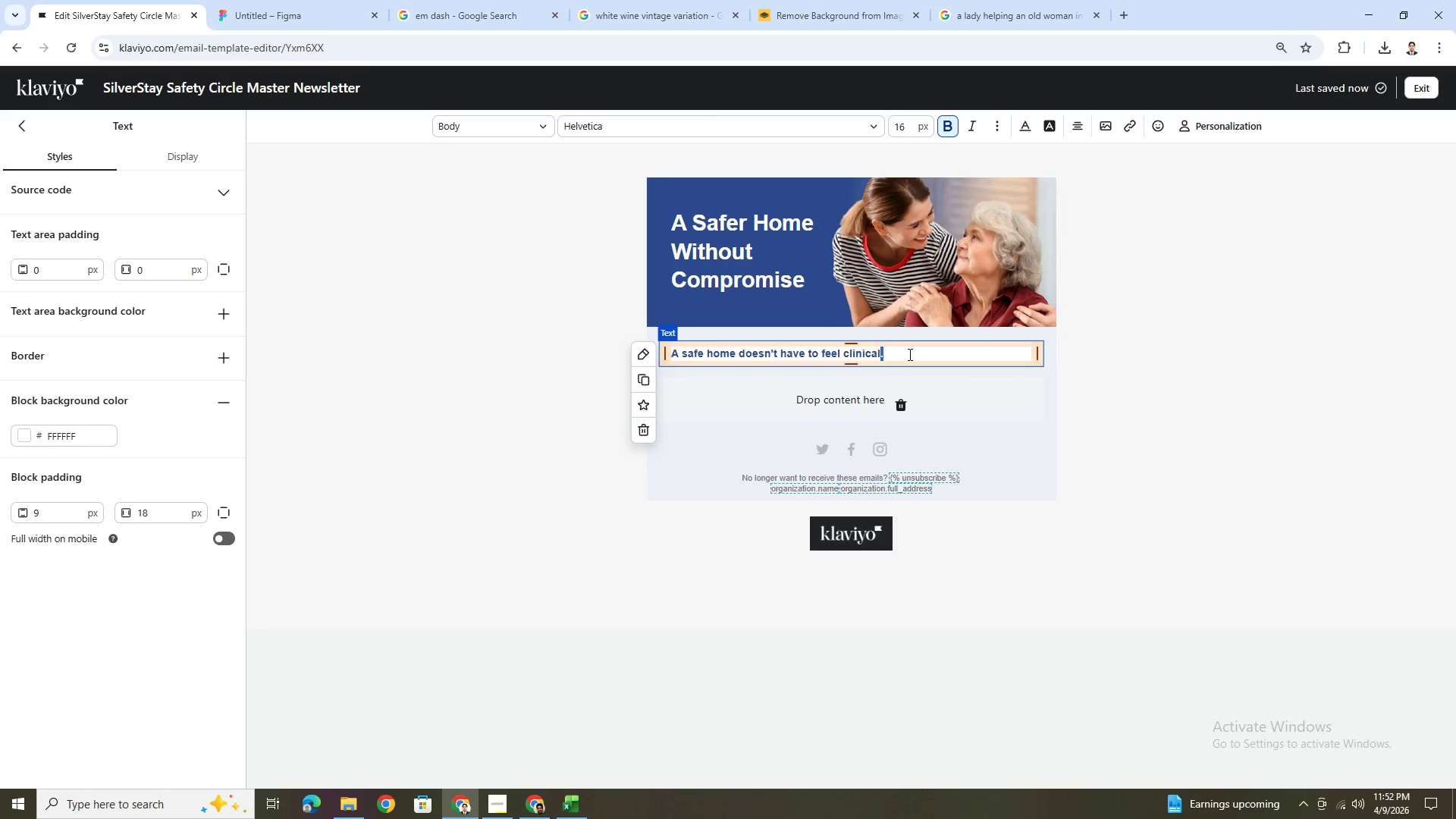 
triple_click([908, 354])
 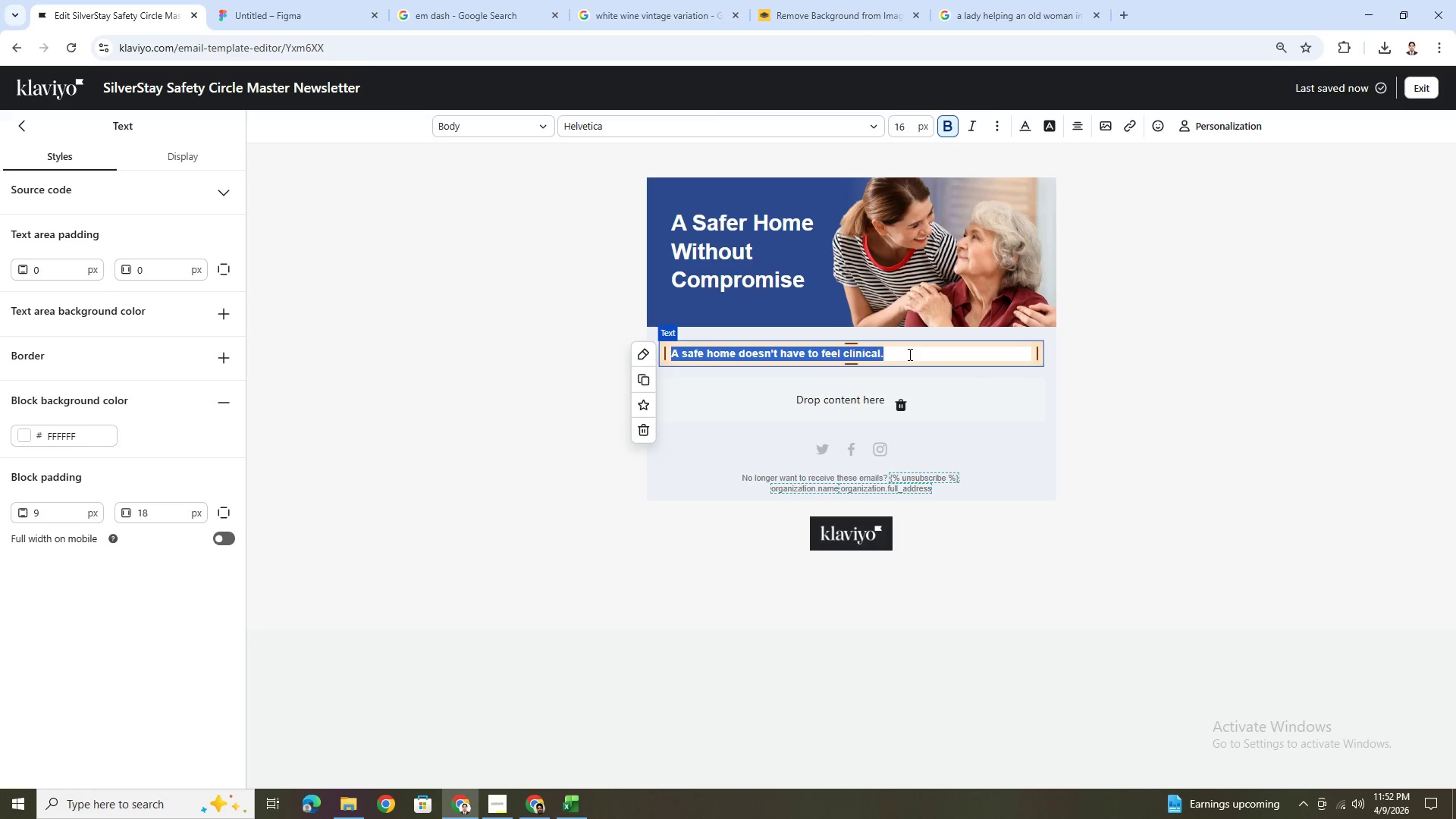 
hold_key(key=ControlLeft, duration=0.58)
 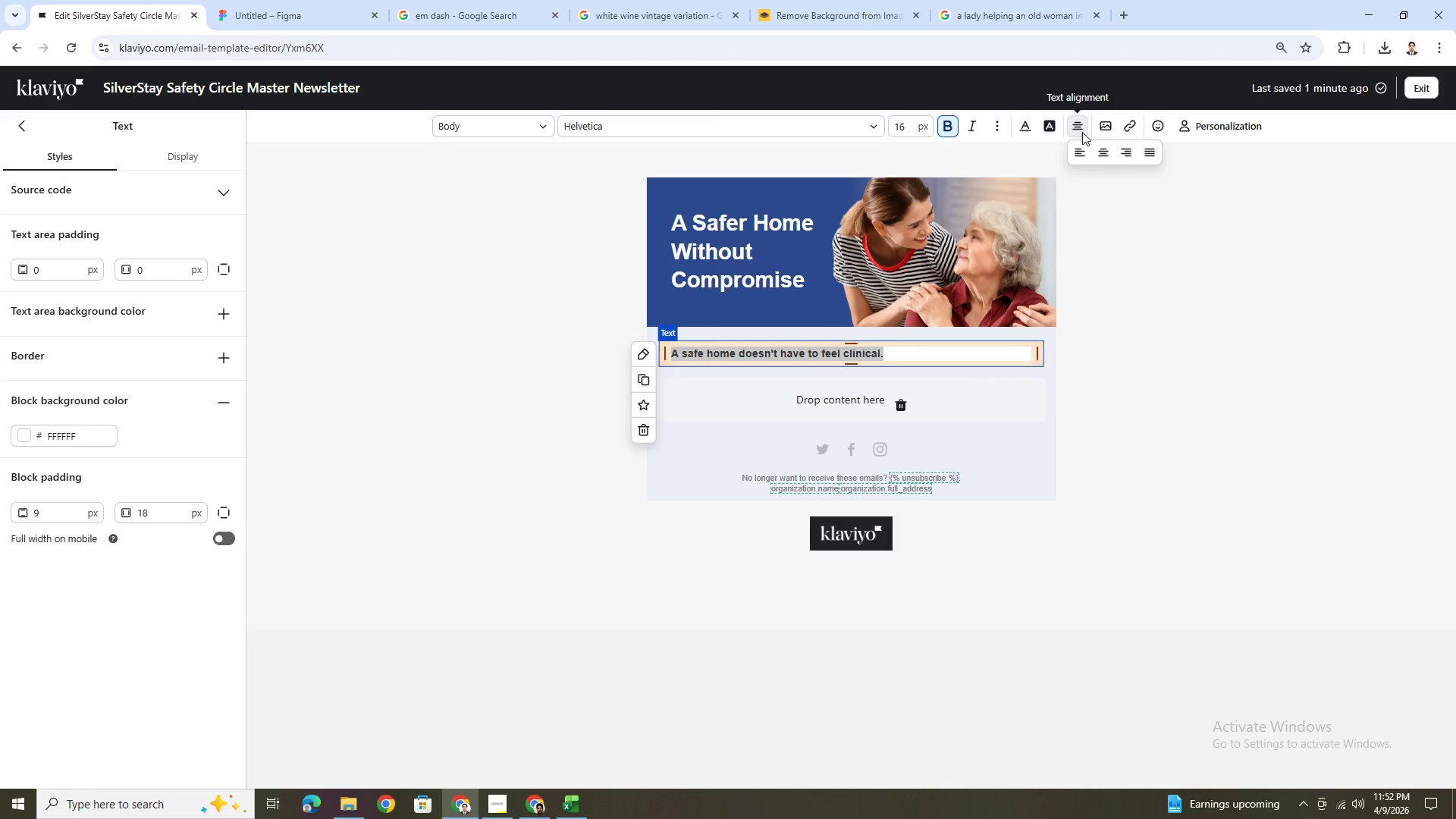 
double_click([1096, 150])
 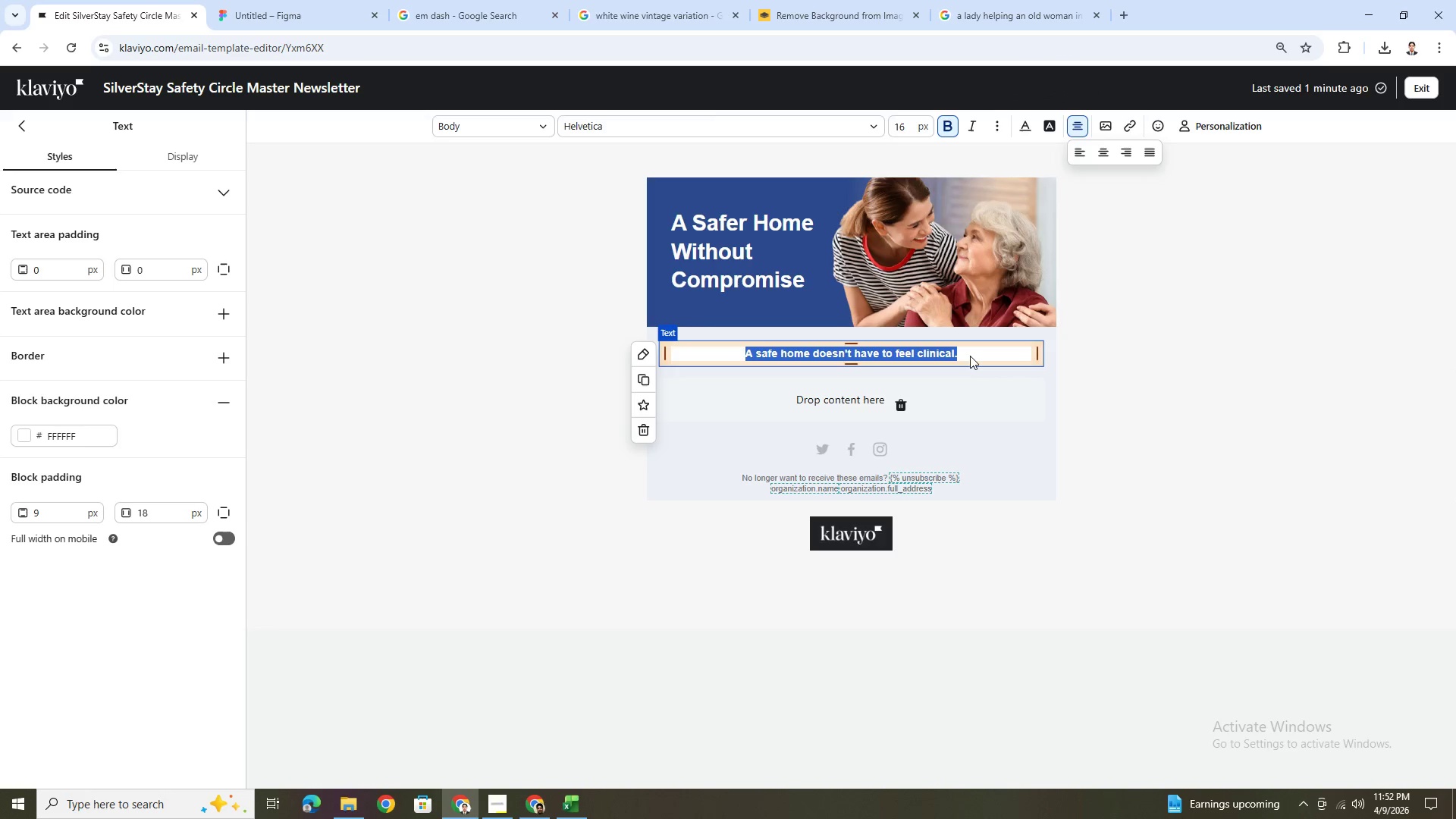 
left_click([974, 352])
 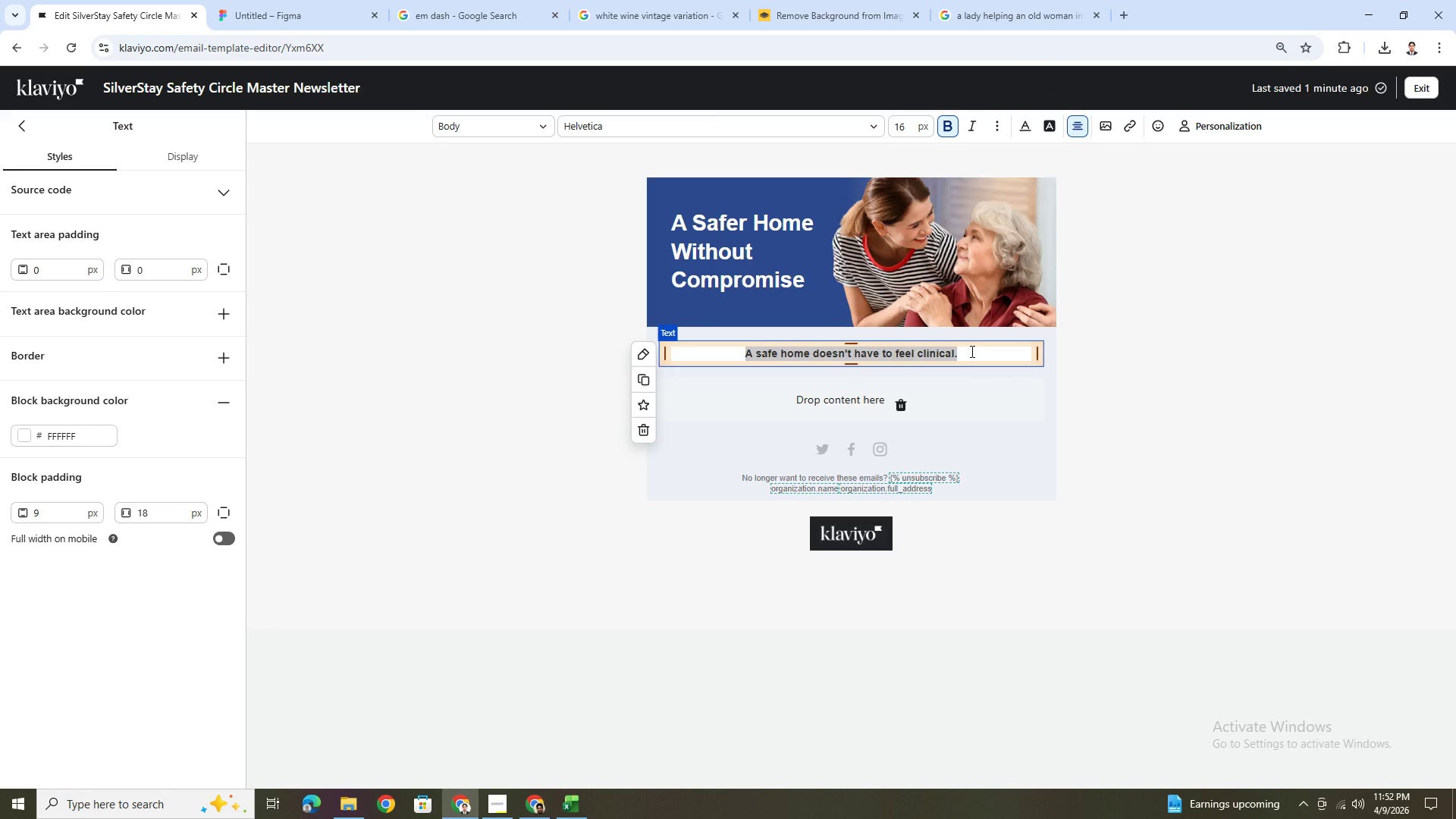 
left_click([969, 351])
 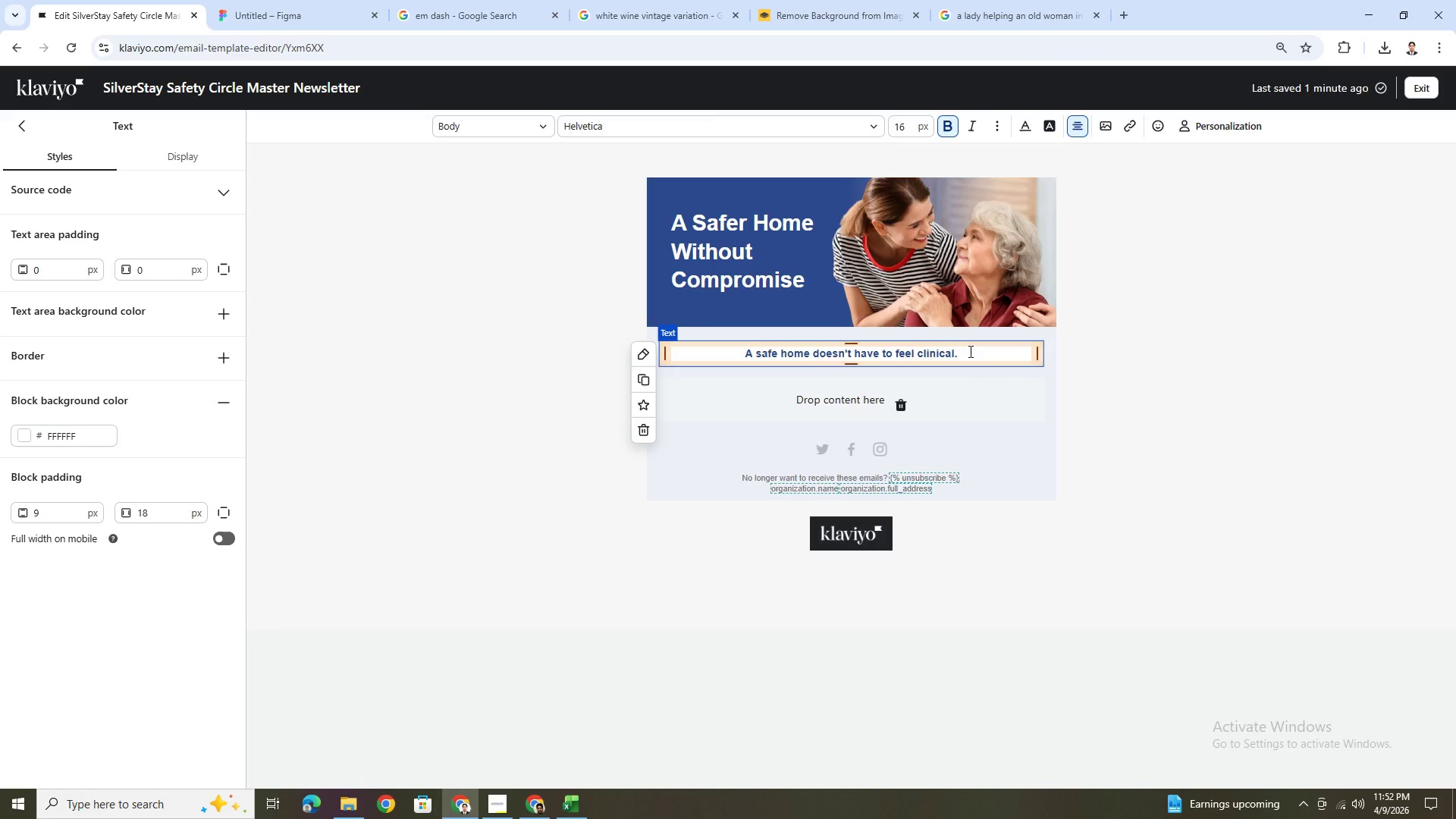 
key(Enter)
 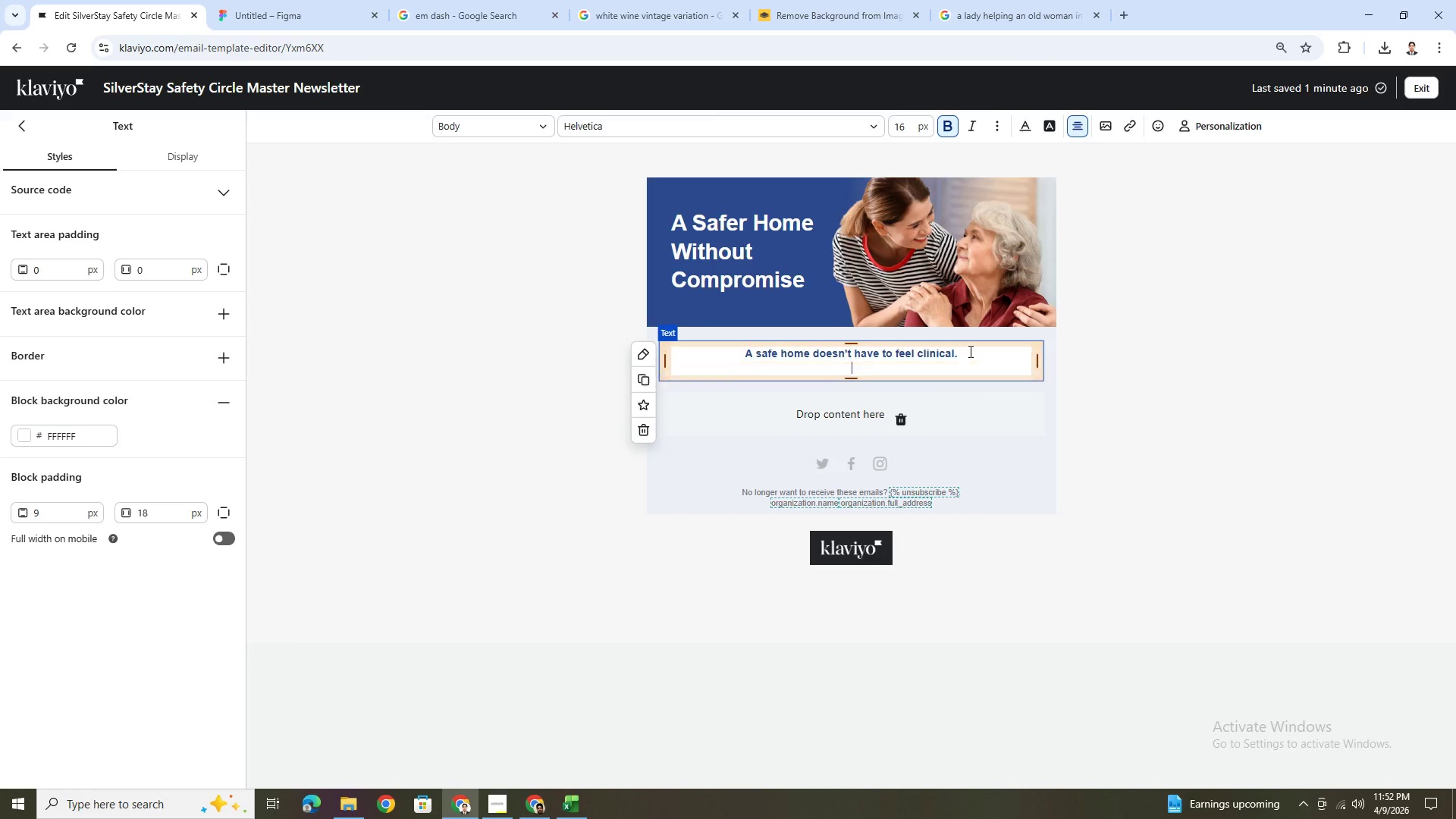 
key(Enter)
 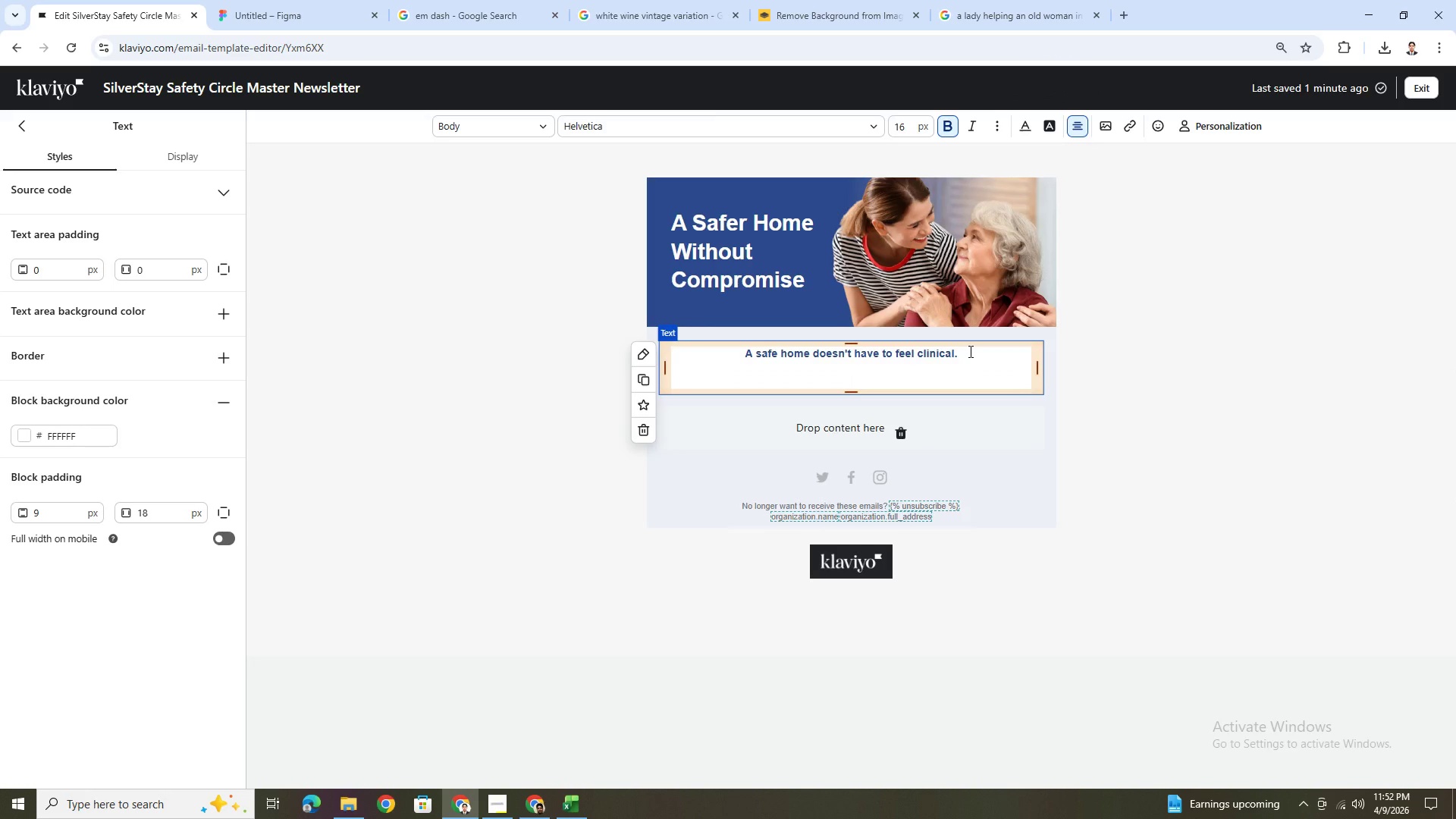 
type(At SilverStay)
 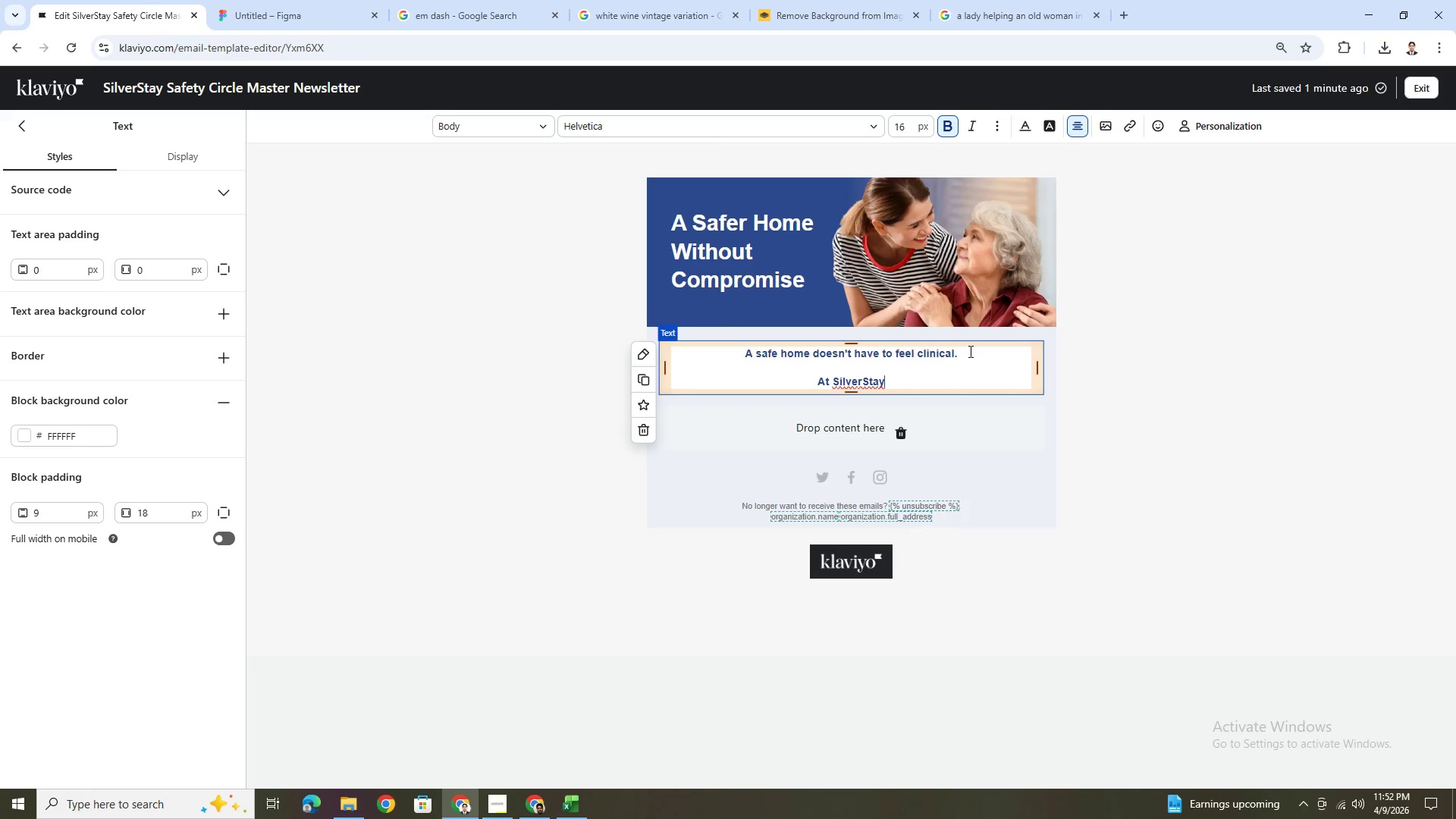 
wait(7.17)
 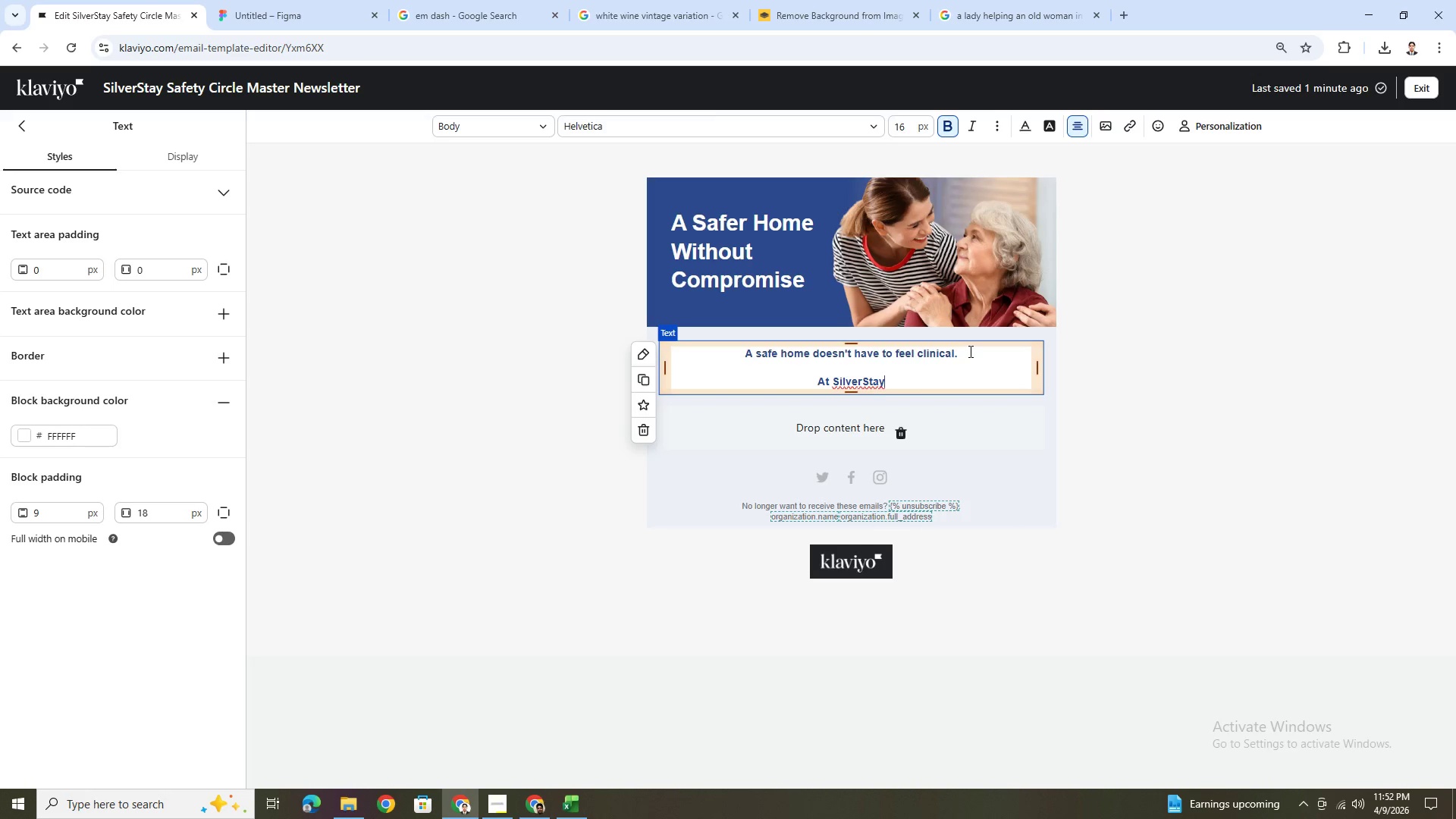 
type(, we believe safety should blend seamlessly into everyday living)
 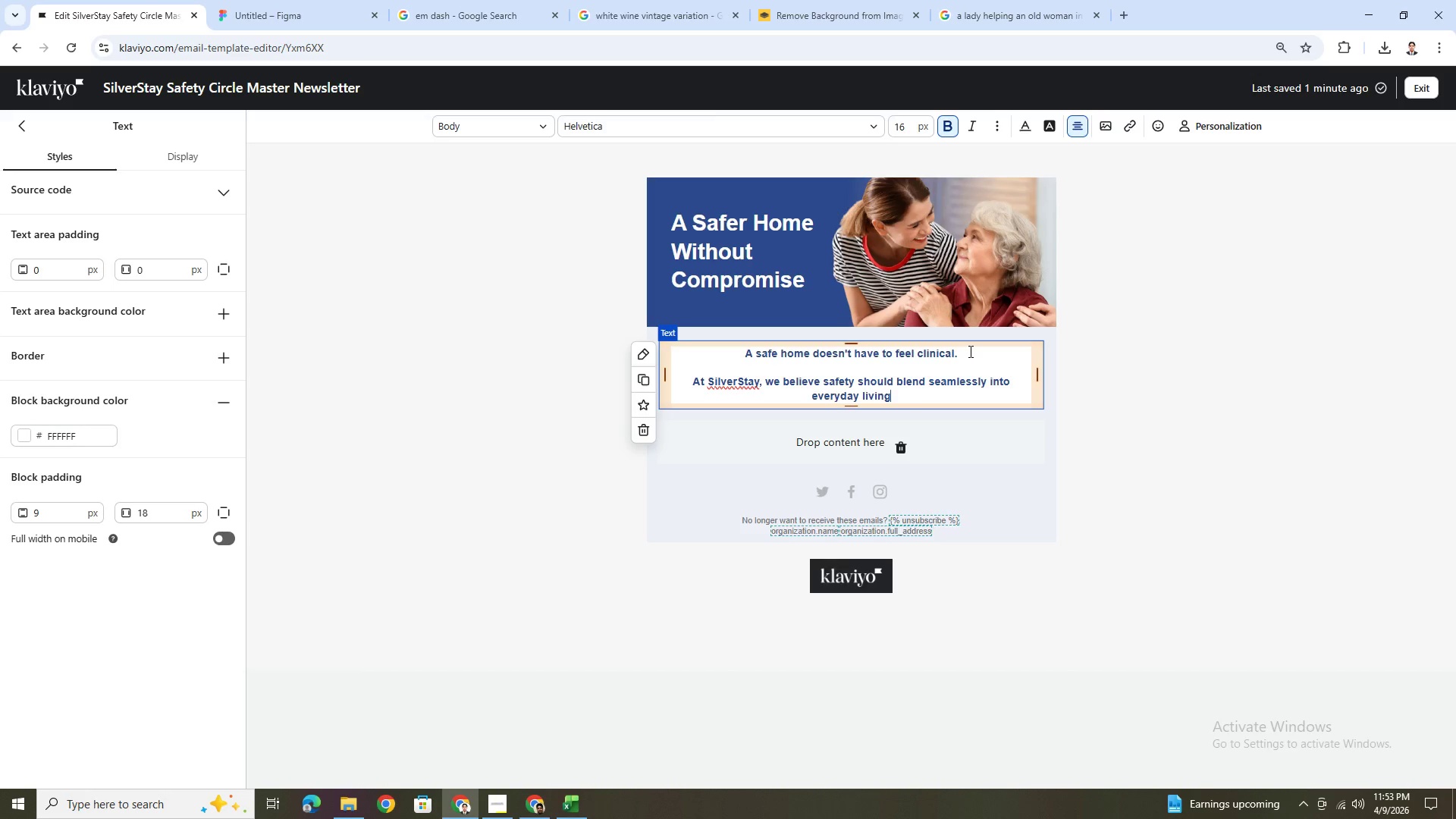 
left_click([280, 8])
 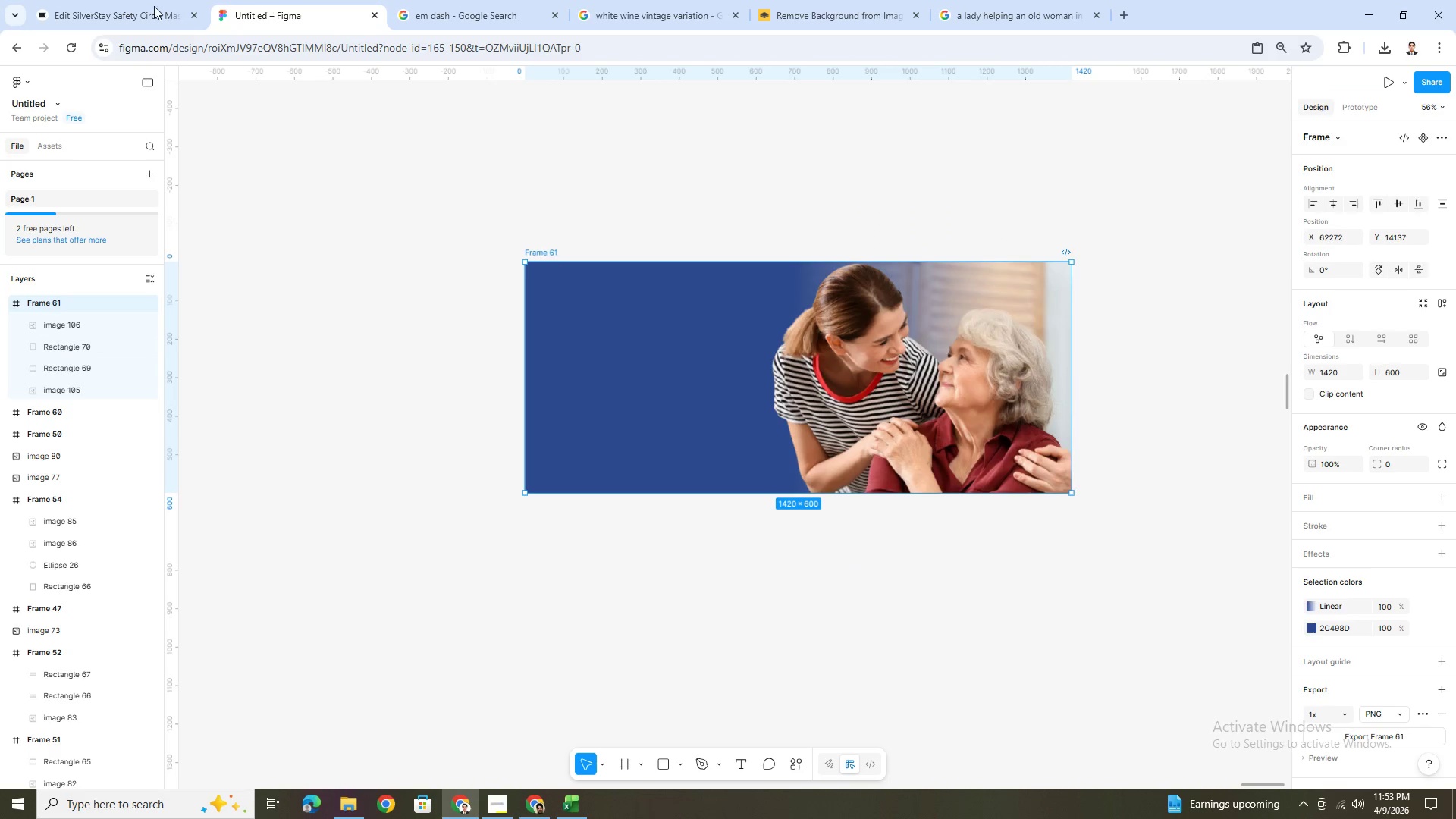 
left_click([465, 12])
 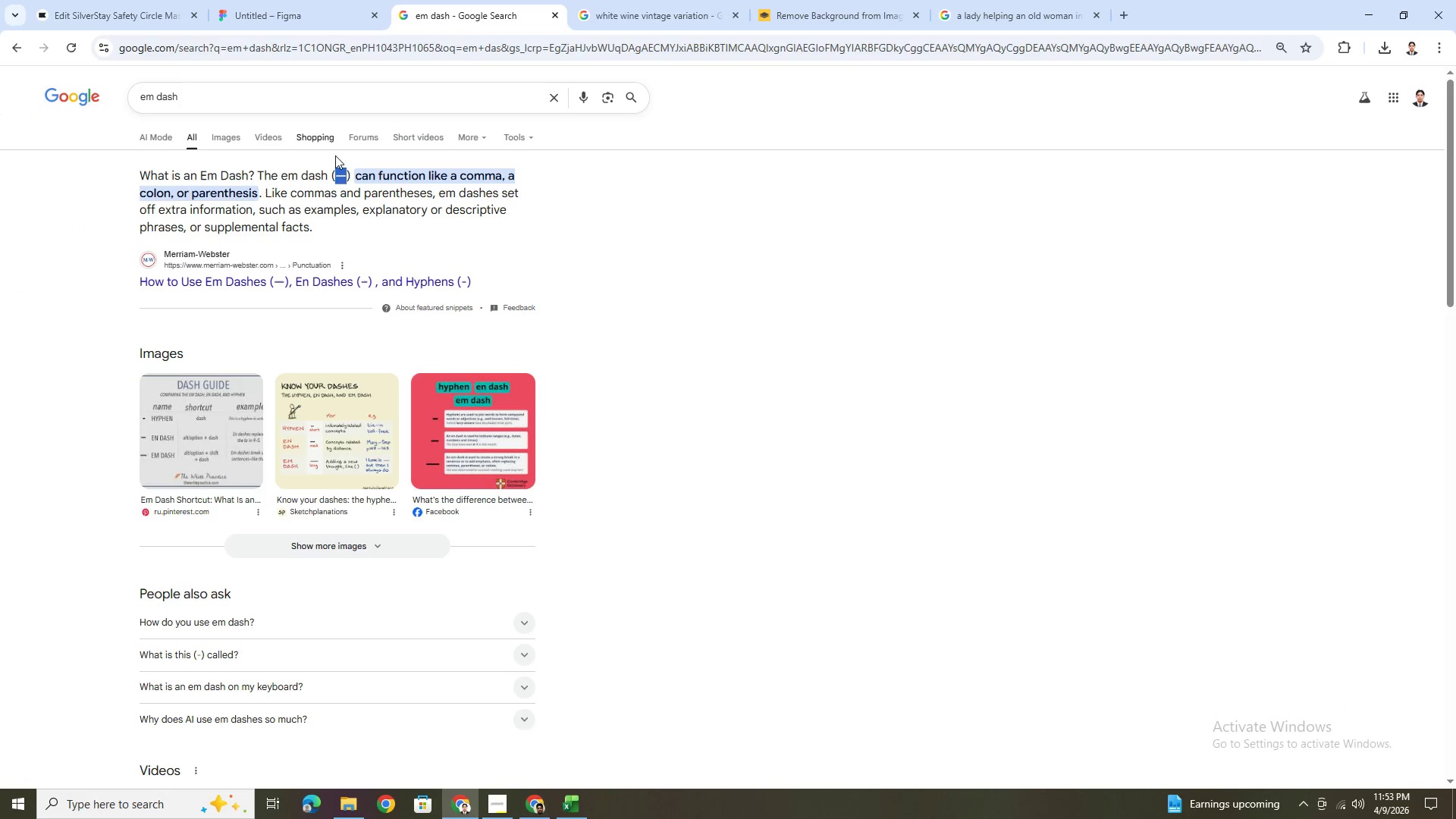 
key(Control+C)
 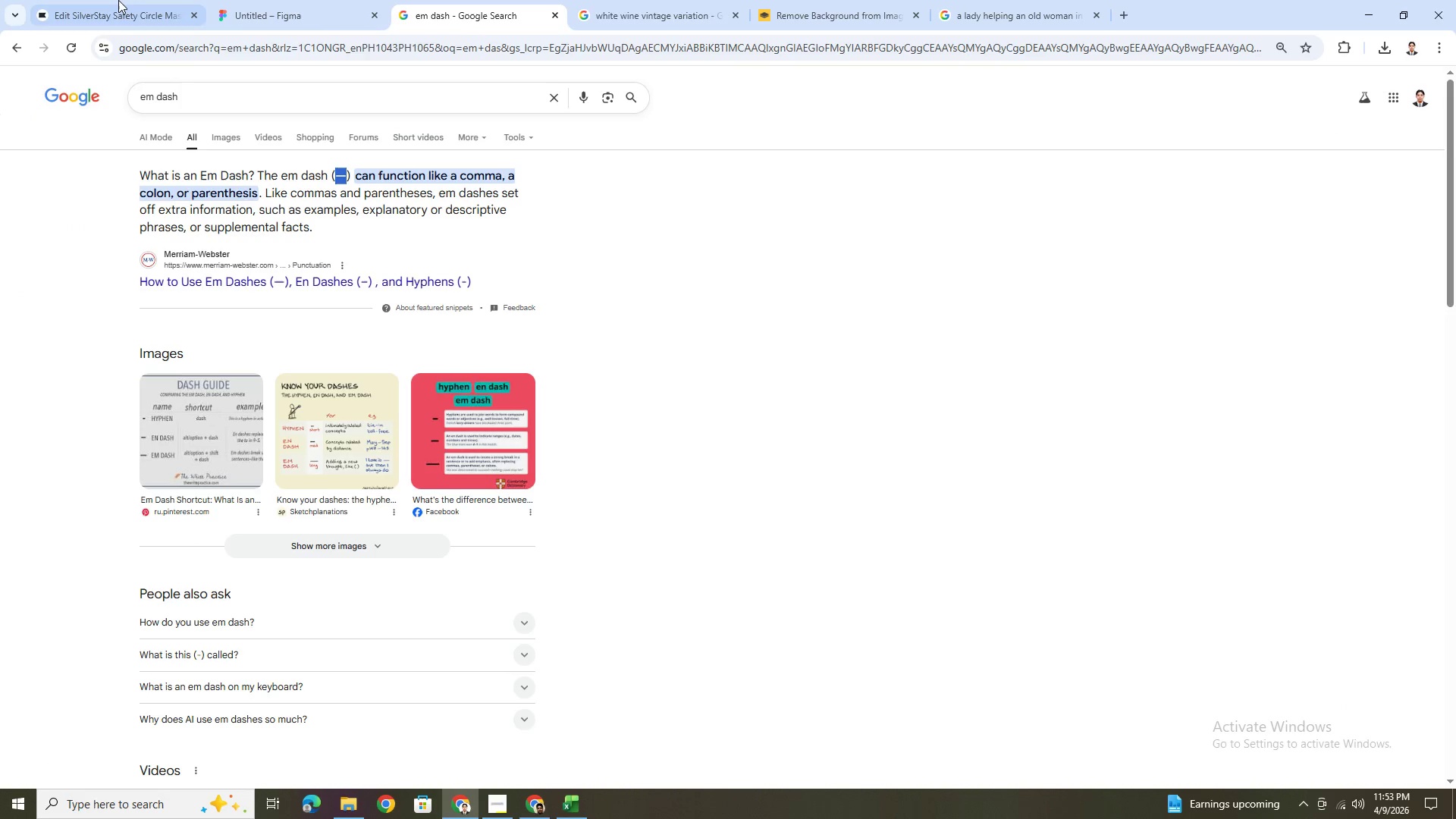 
left_click([118, 0])
 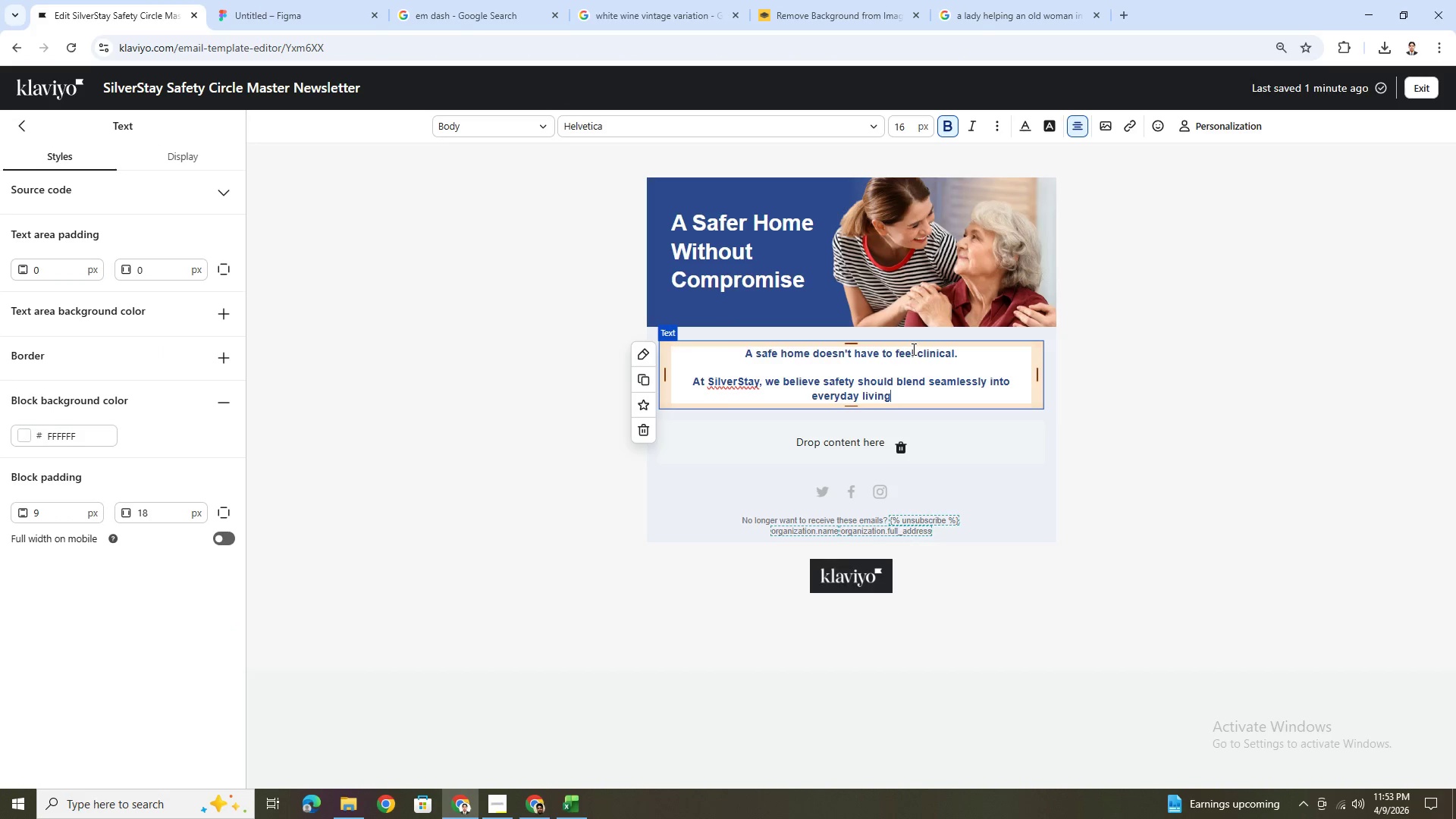 
key(Control+V)
 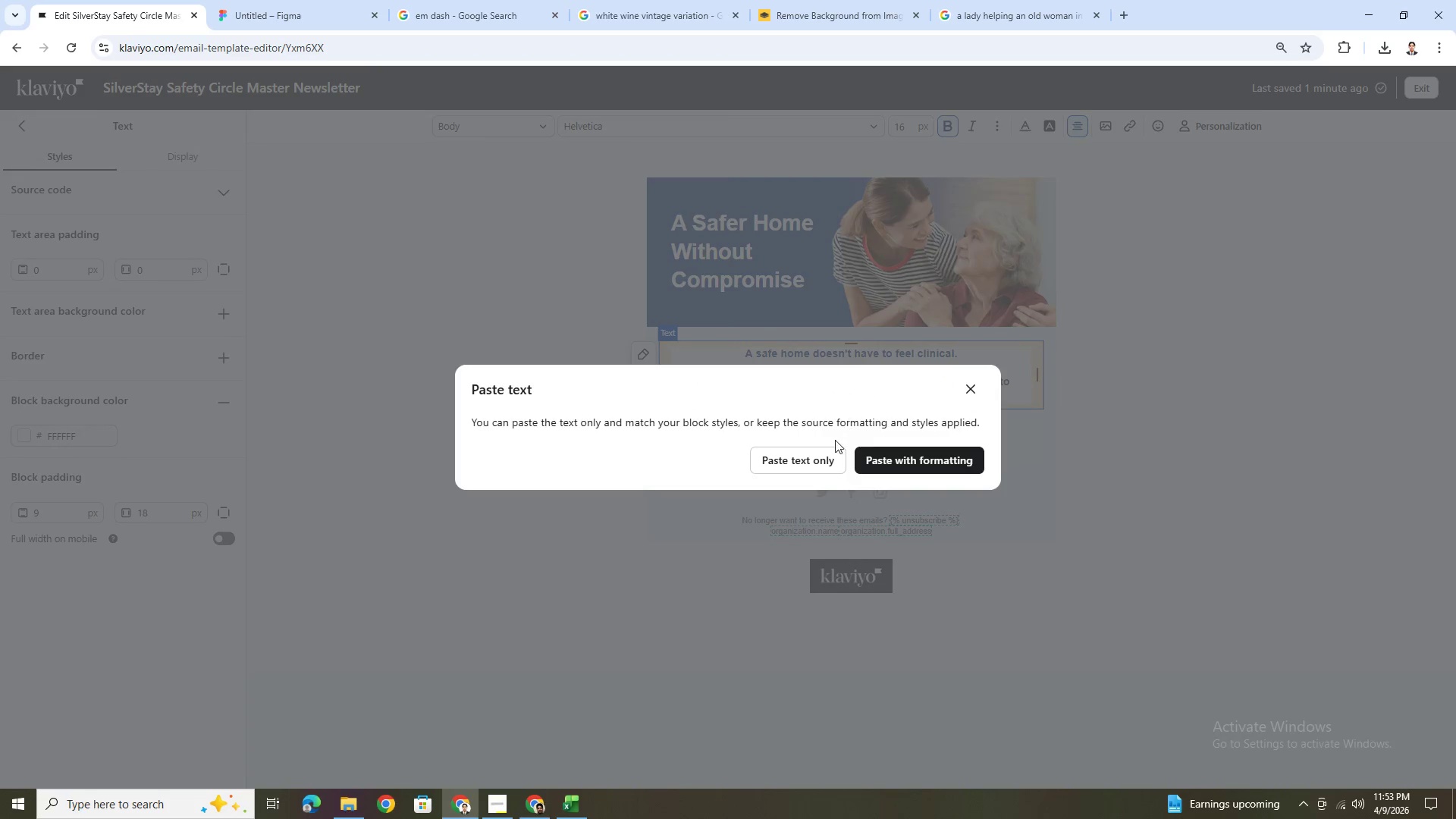 
left_click([830, 458])
 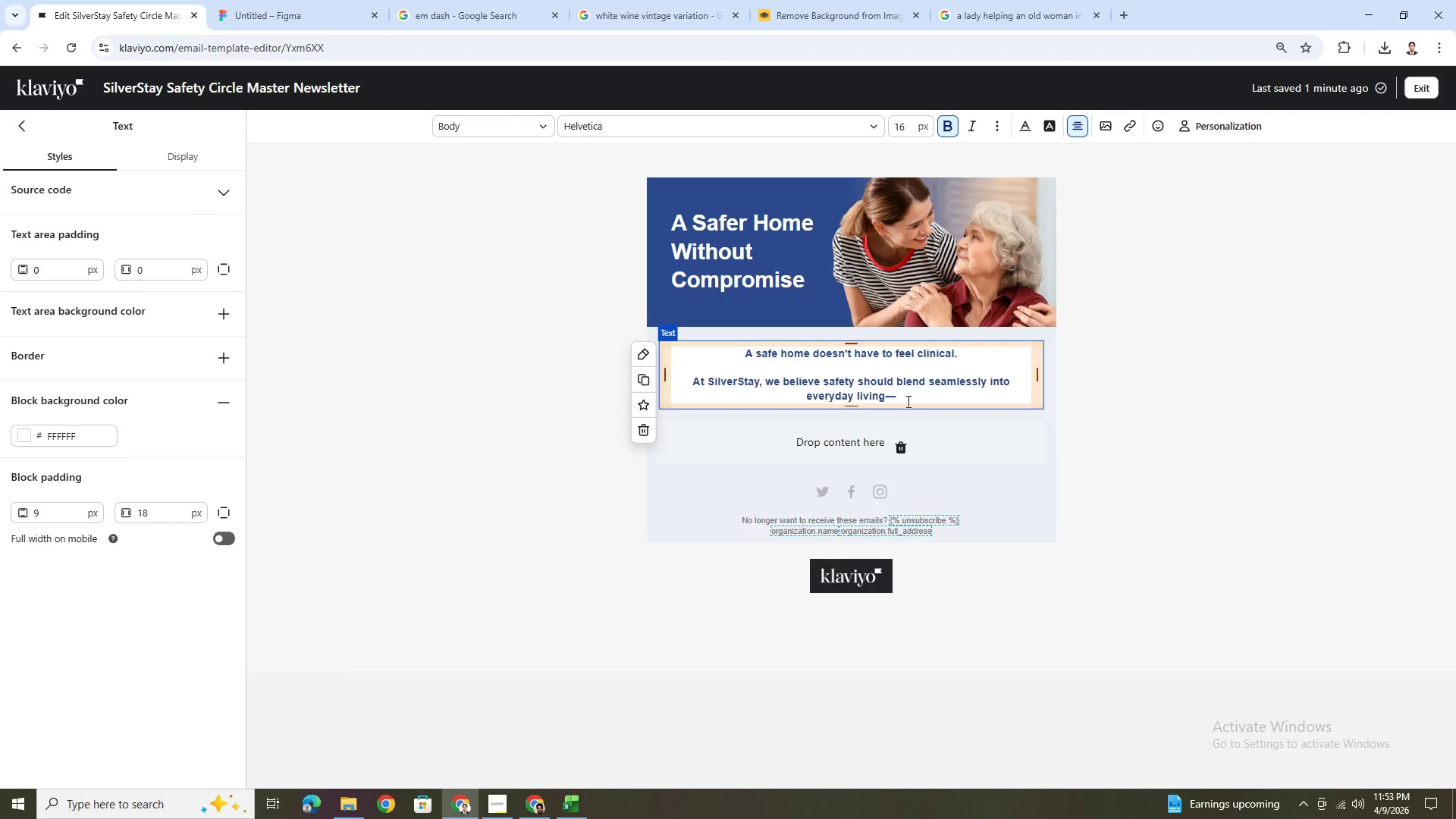 
left_click([908, 401])
 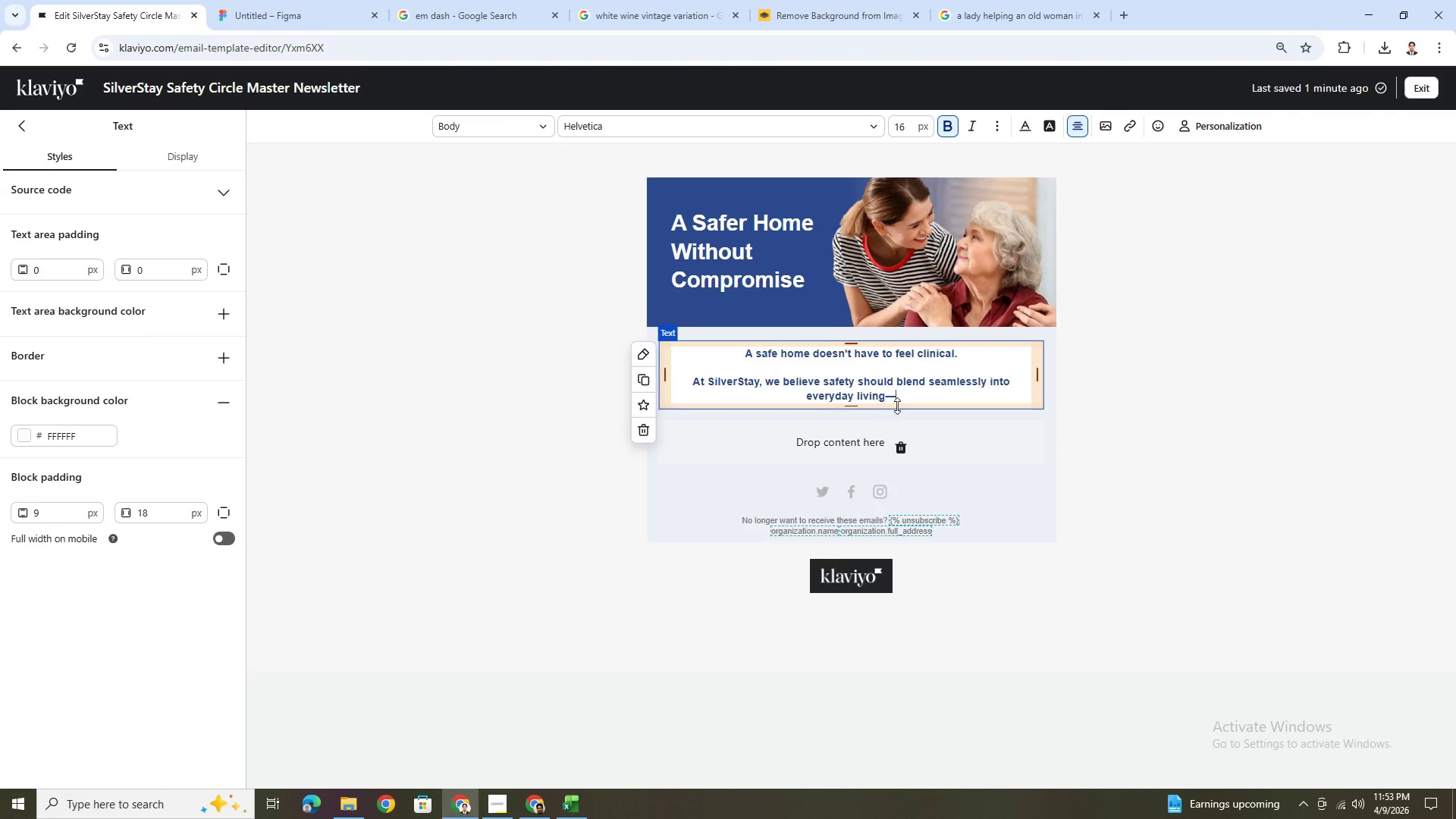 
left_click([886, 400])
 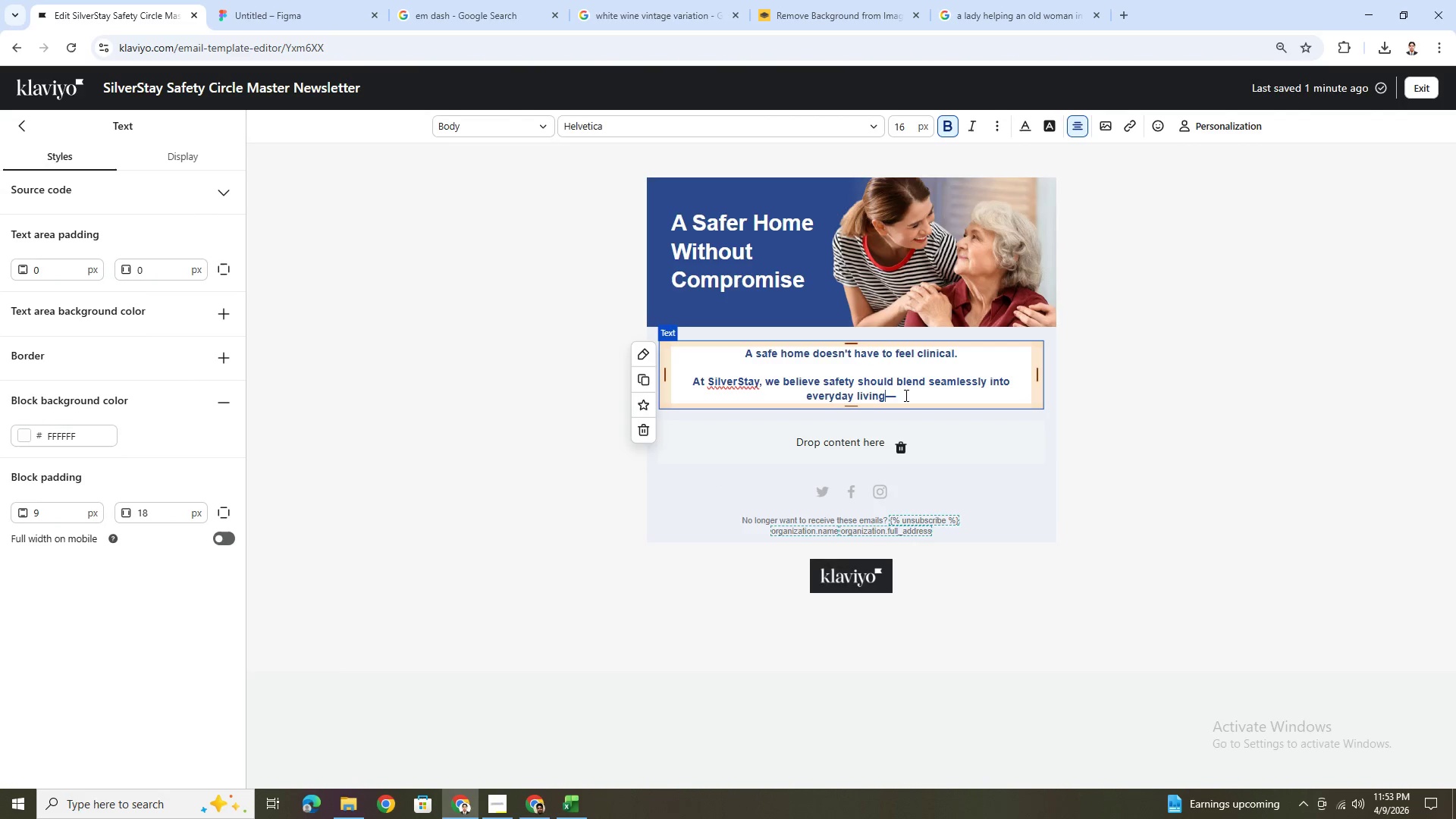 
key(Space)
 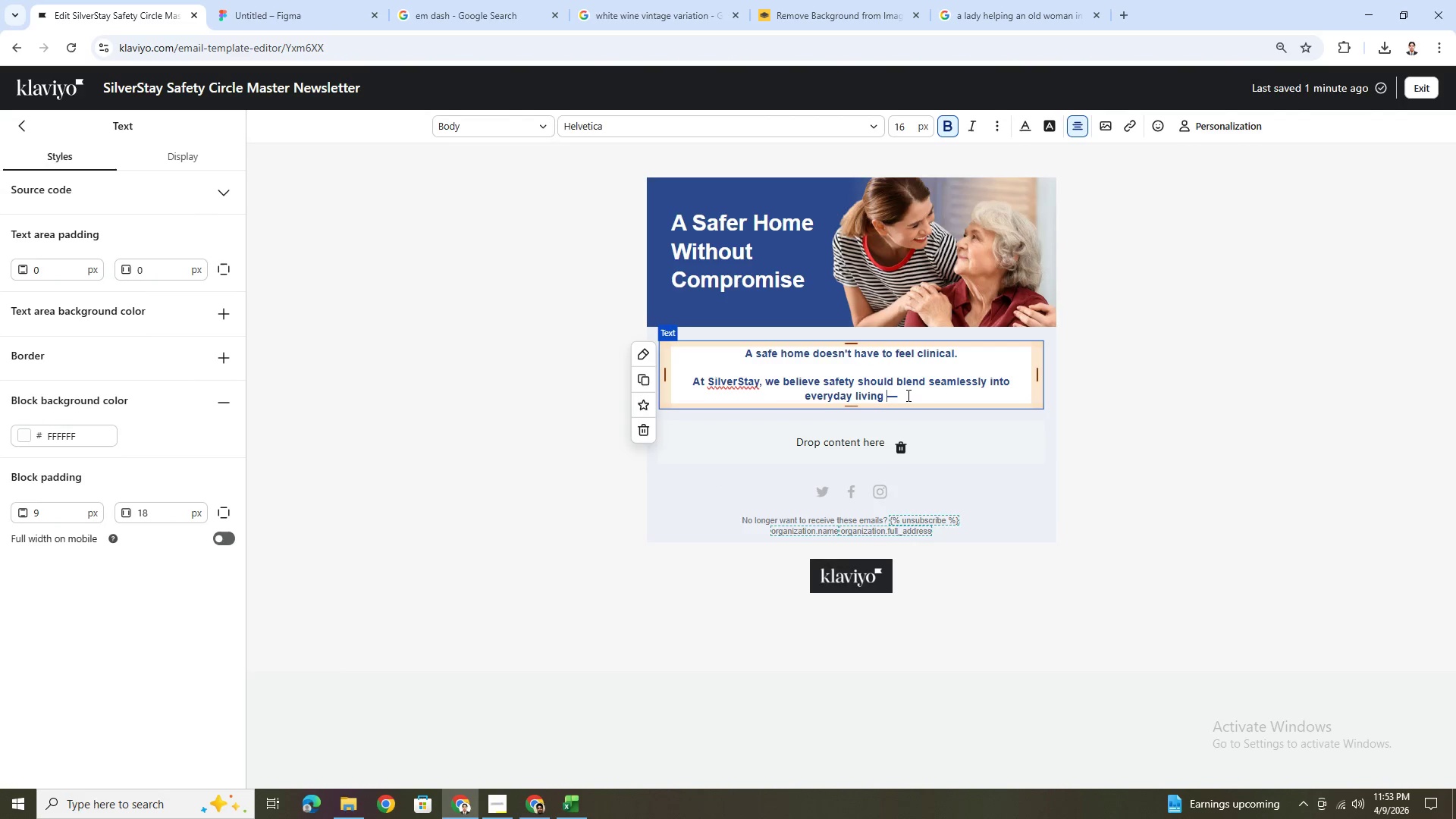 
double_click([907, 395])
 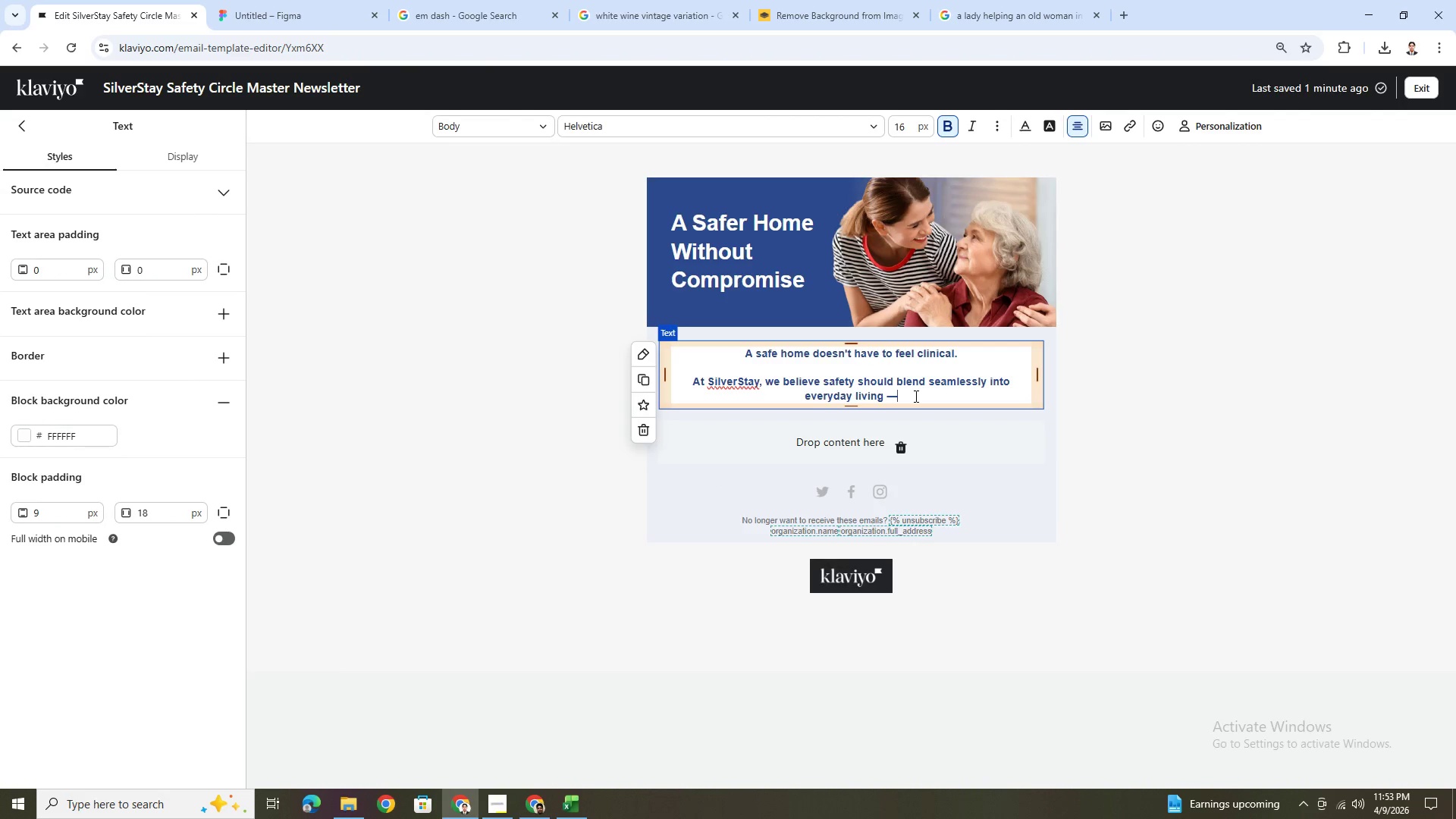 
type( living)
 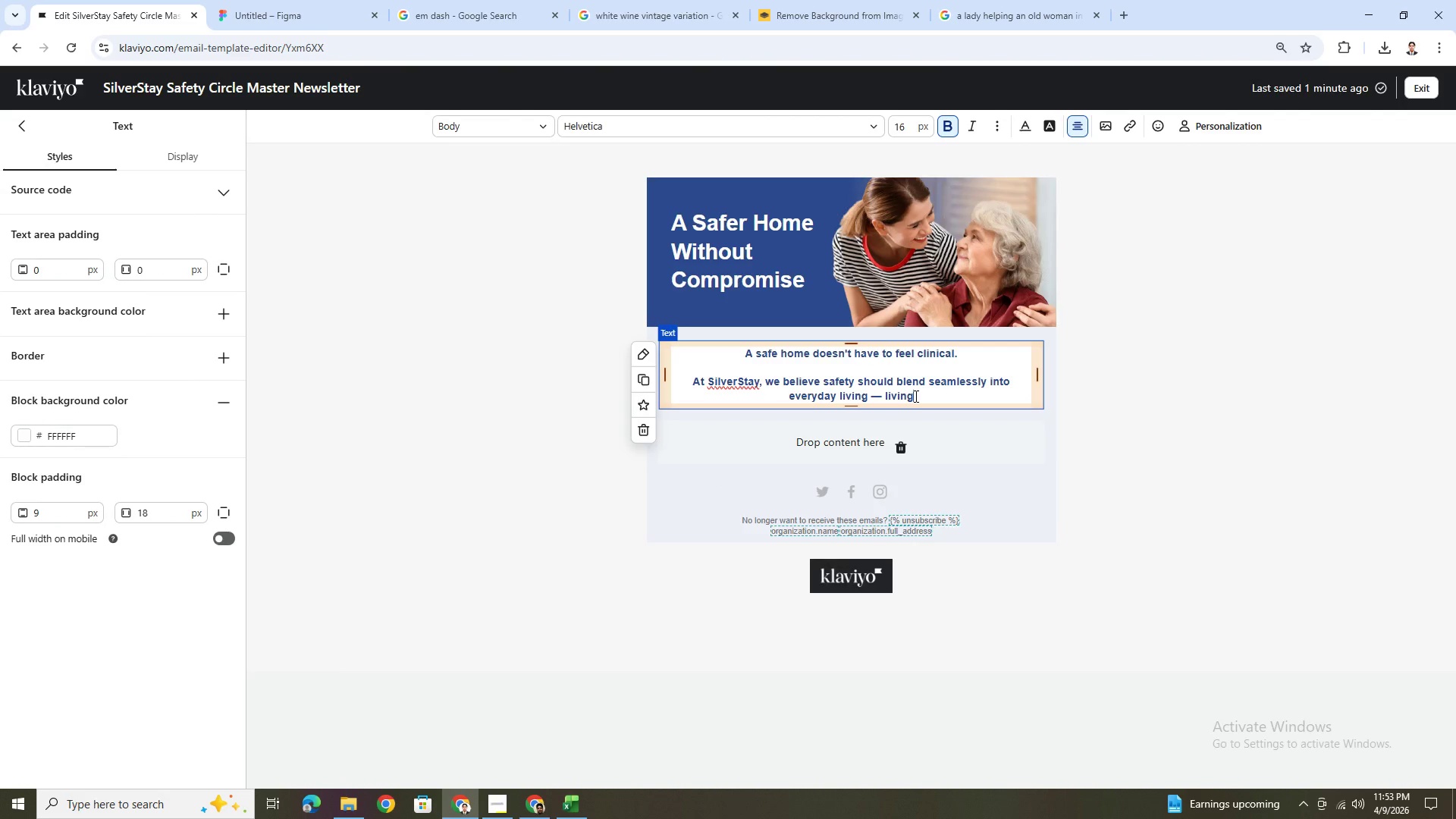 
key(Backspace)
key(Backspace)
key(Backspace)
key(Backspace)
key(Backspace)
key(Backspace)
type(beautiful, discreet, )
 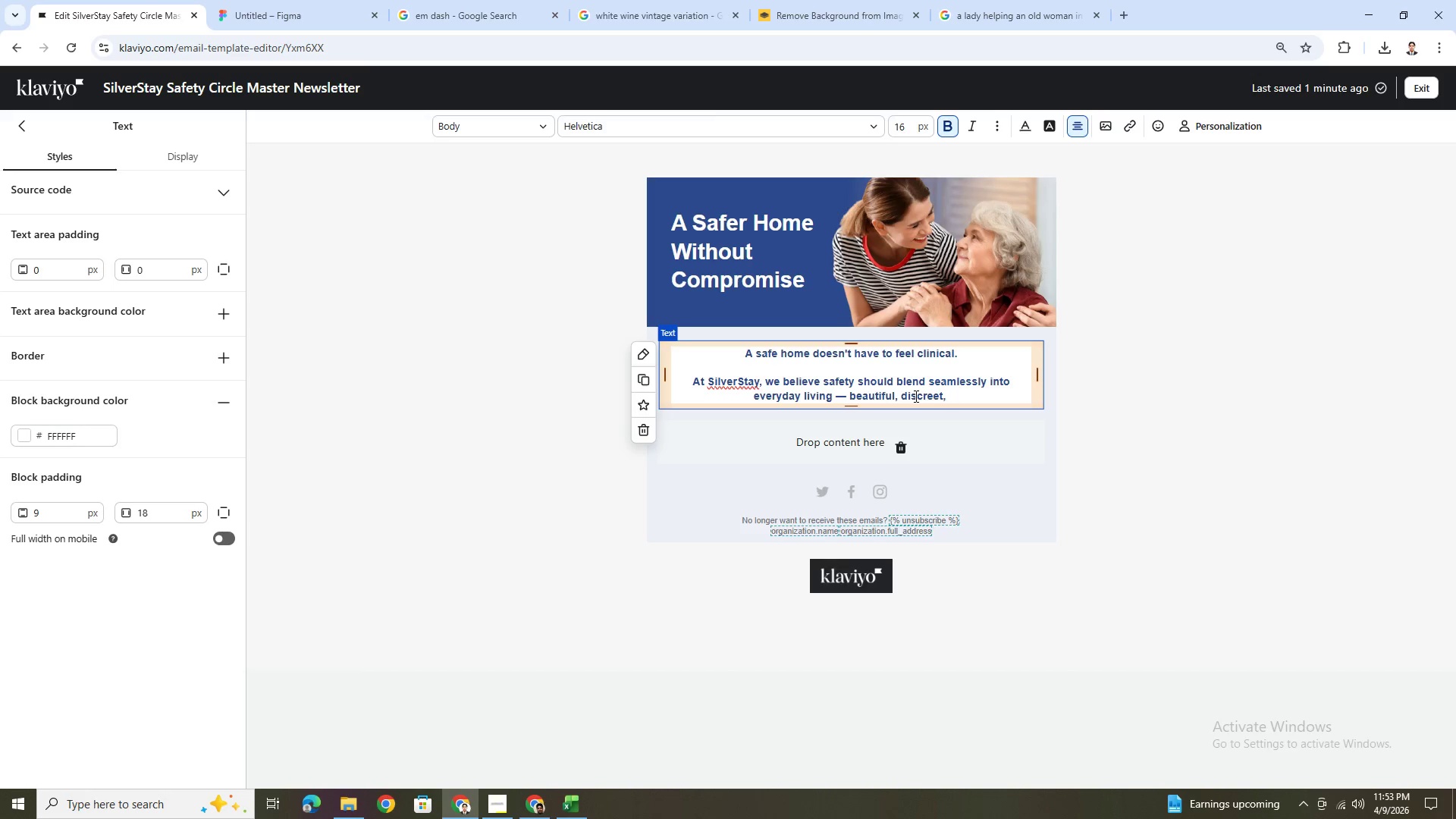 
wait(11.91)
 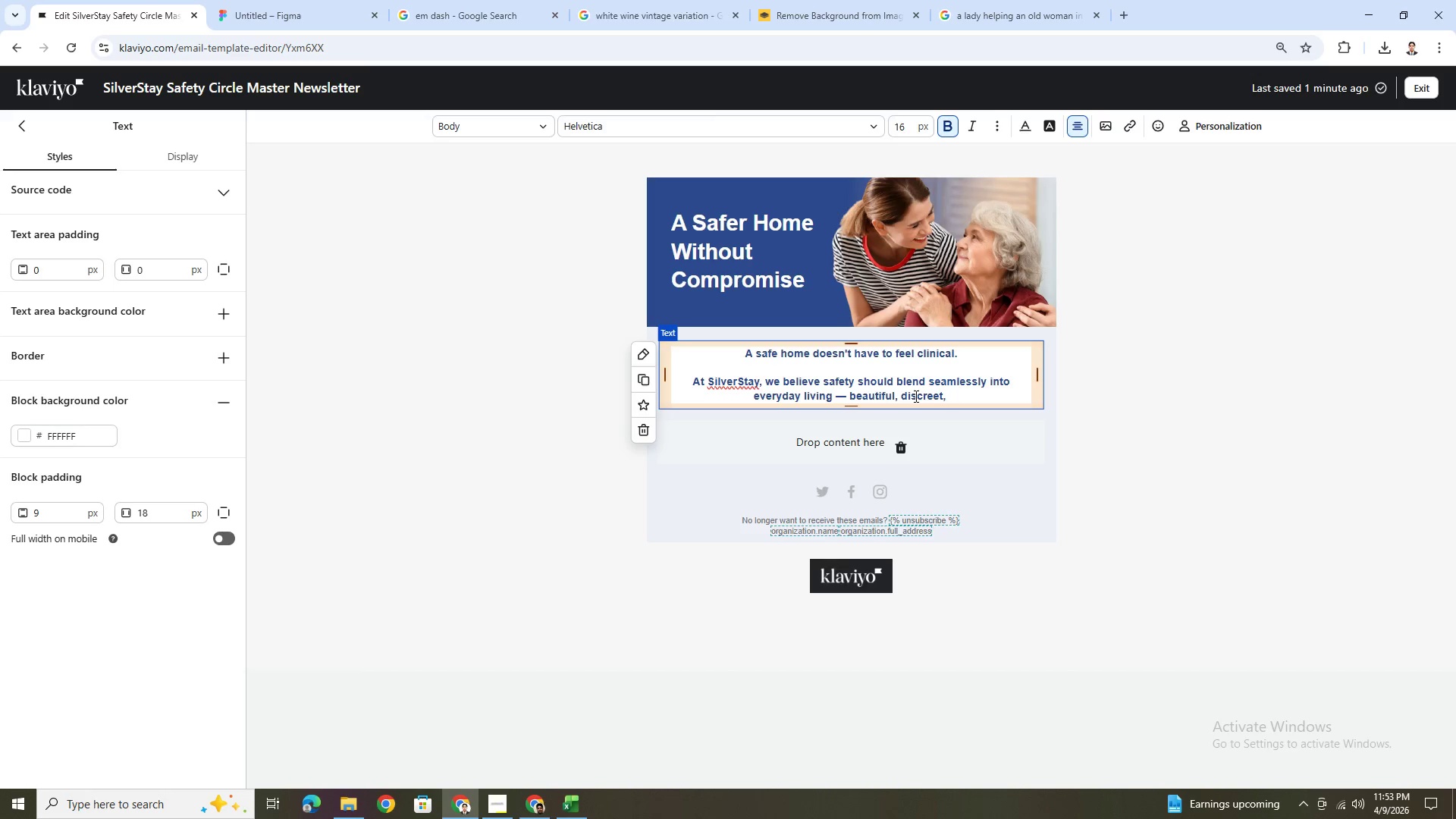 
type(and designed for dignity.)
 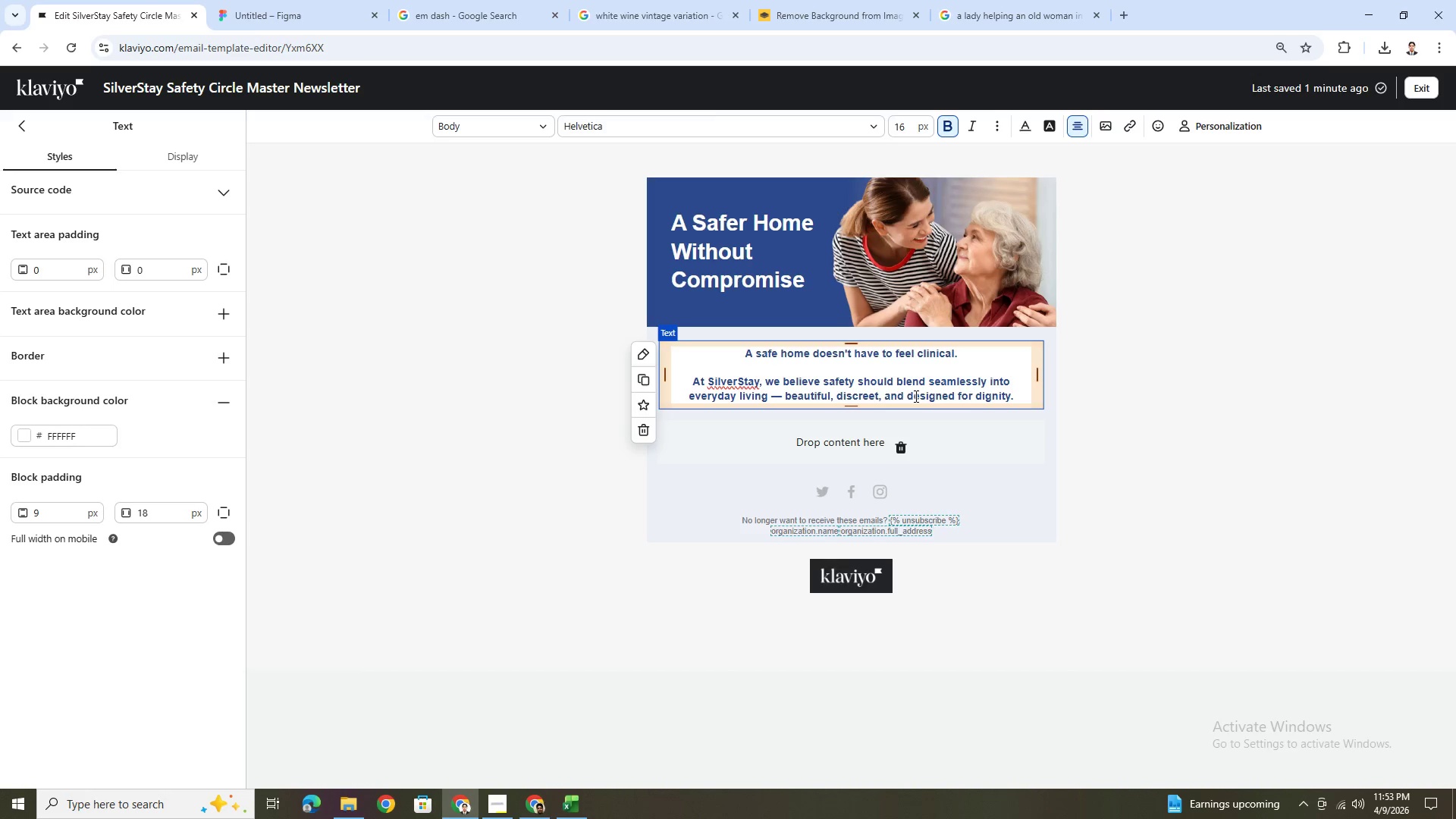 
left_click([1131, 528])
 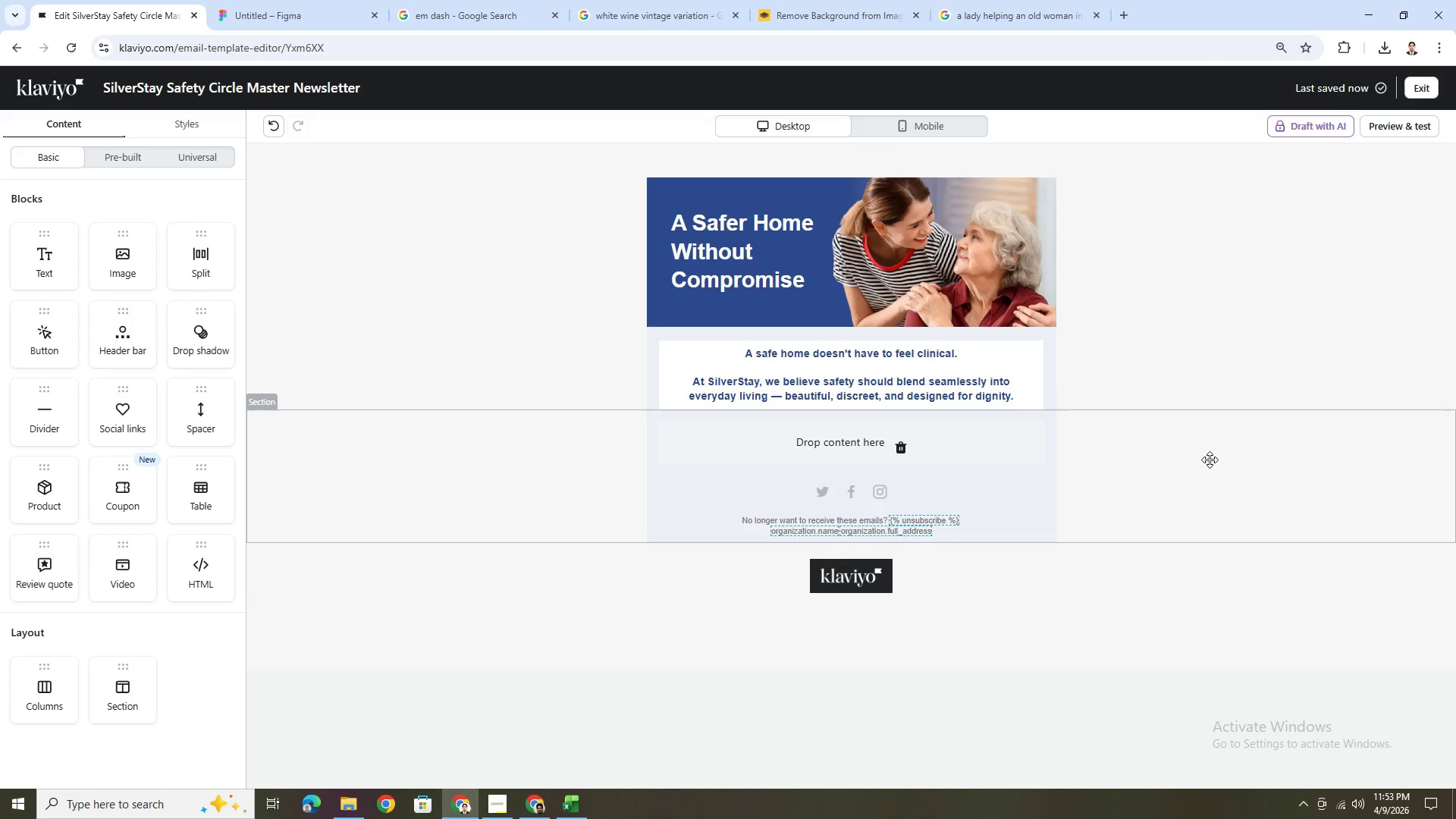 
left_click([855, 370])
 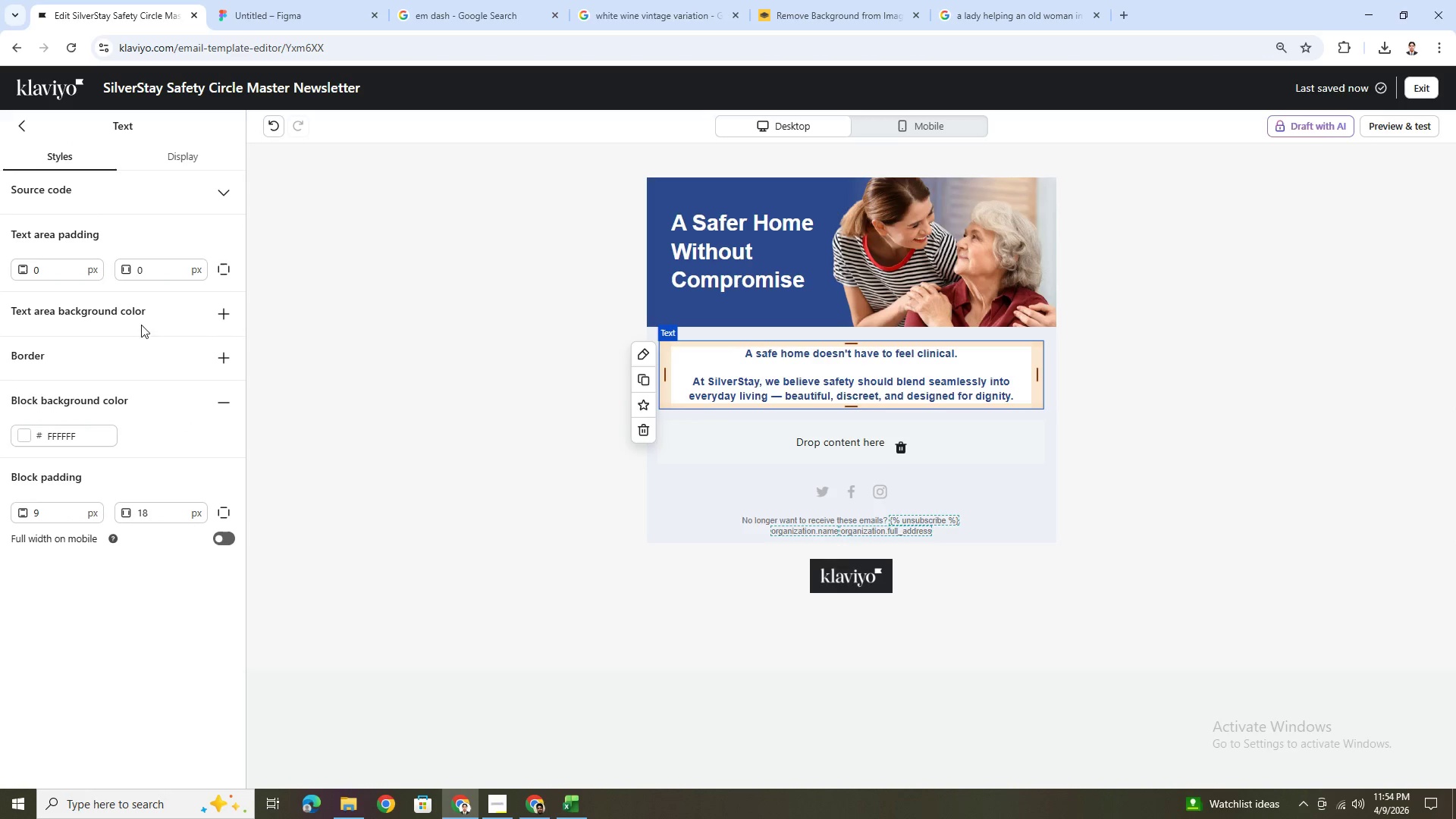 
double_click([76, 278])
 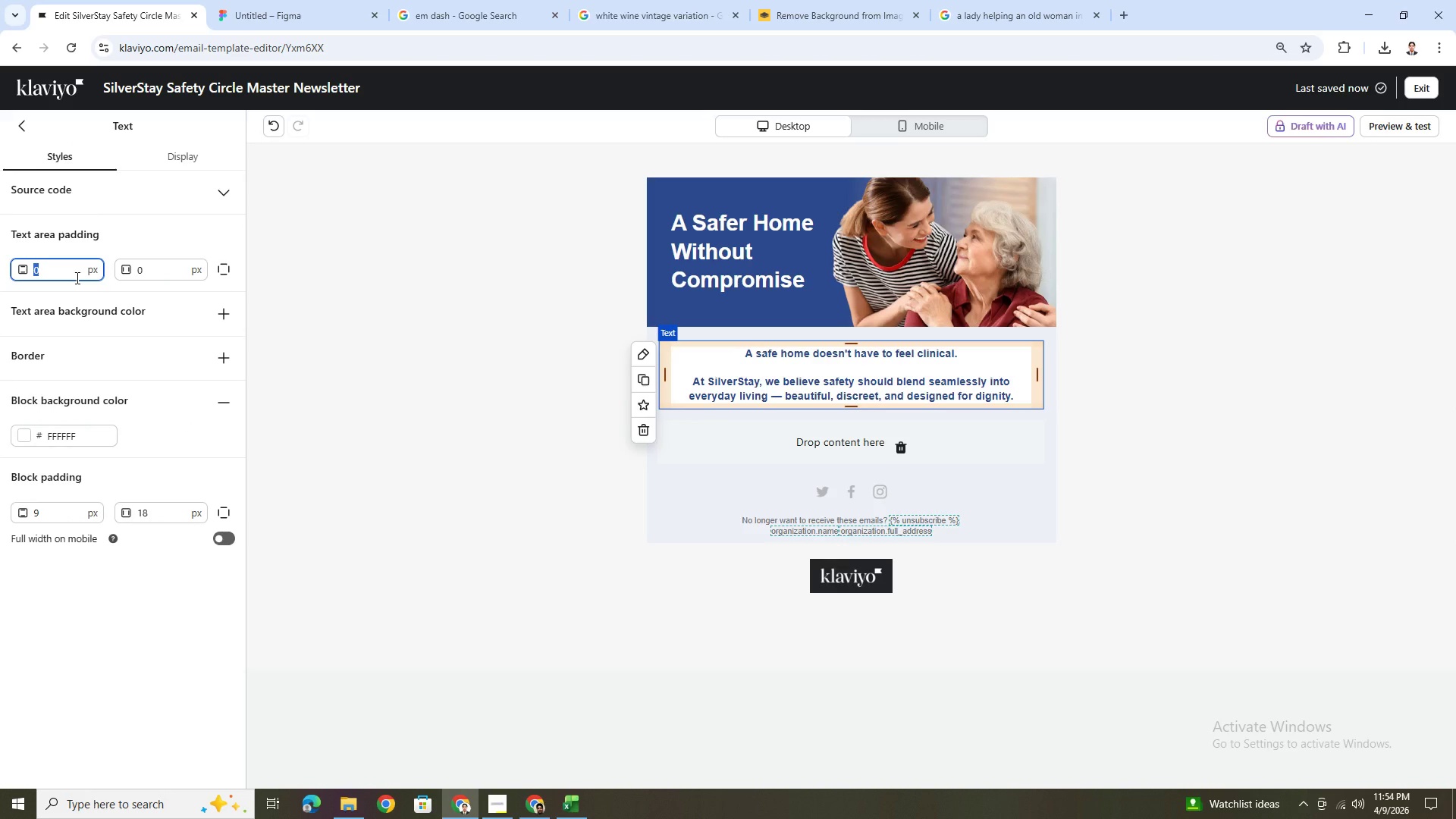 
key(Numpad1)
 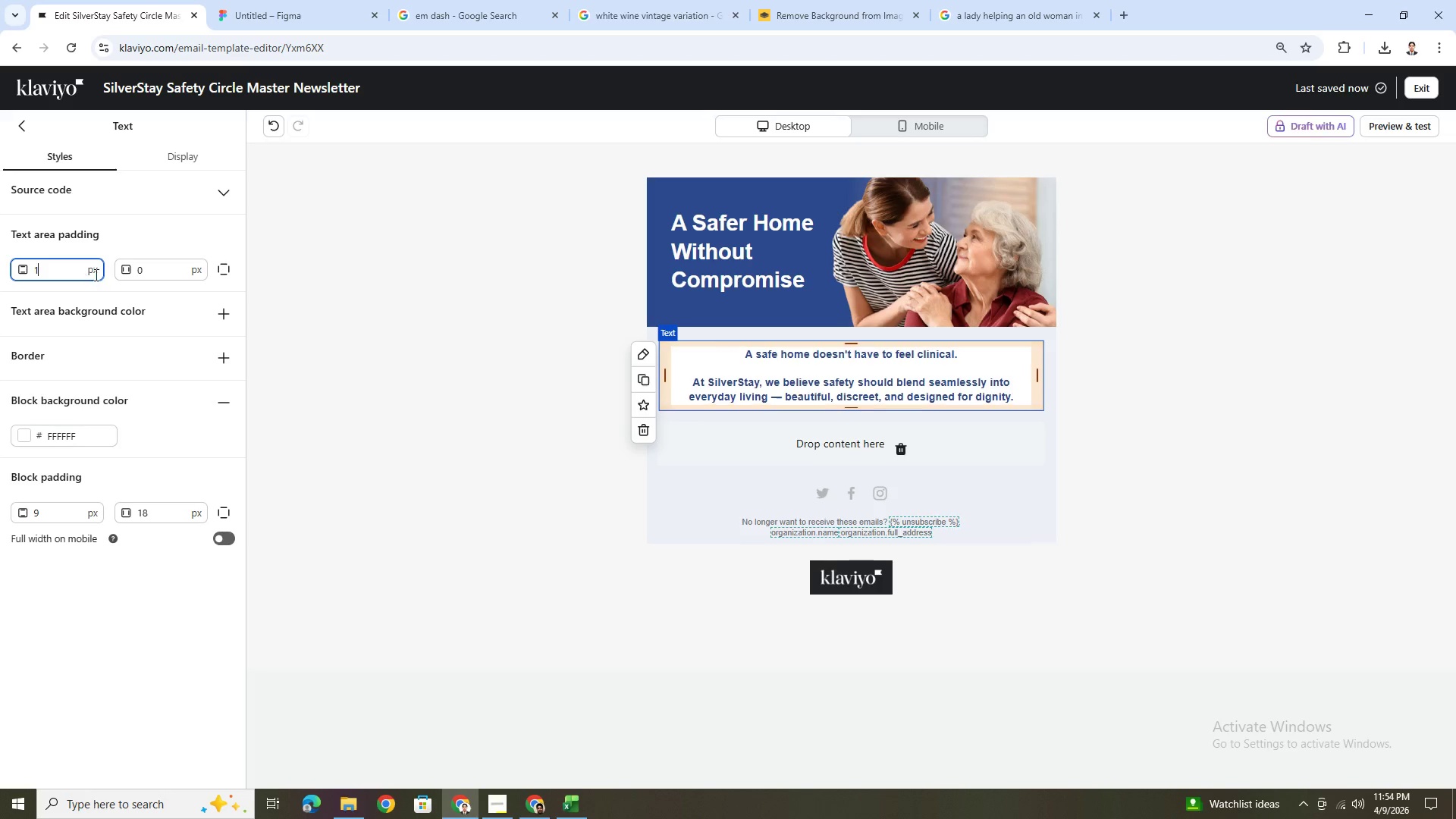 
key(Numpad8)
 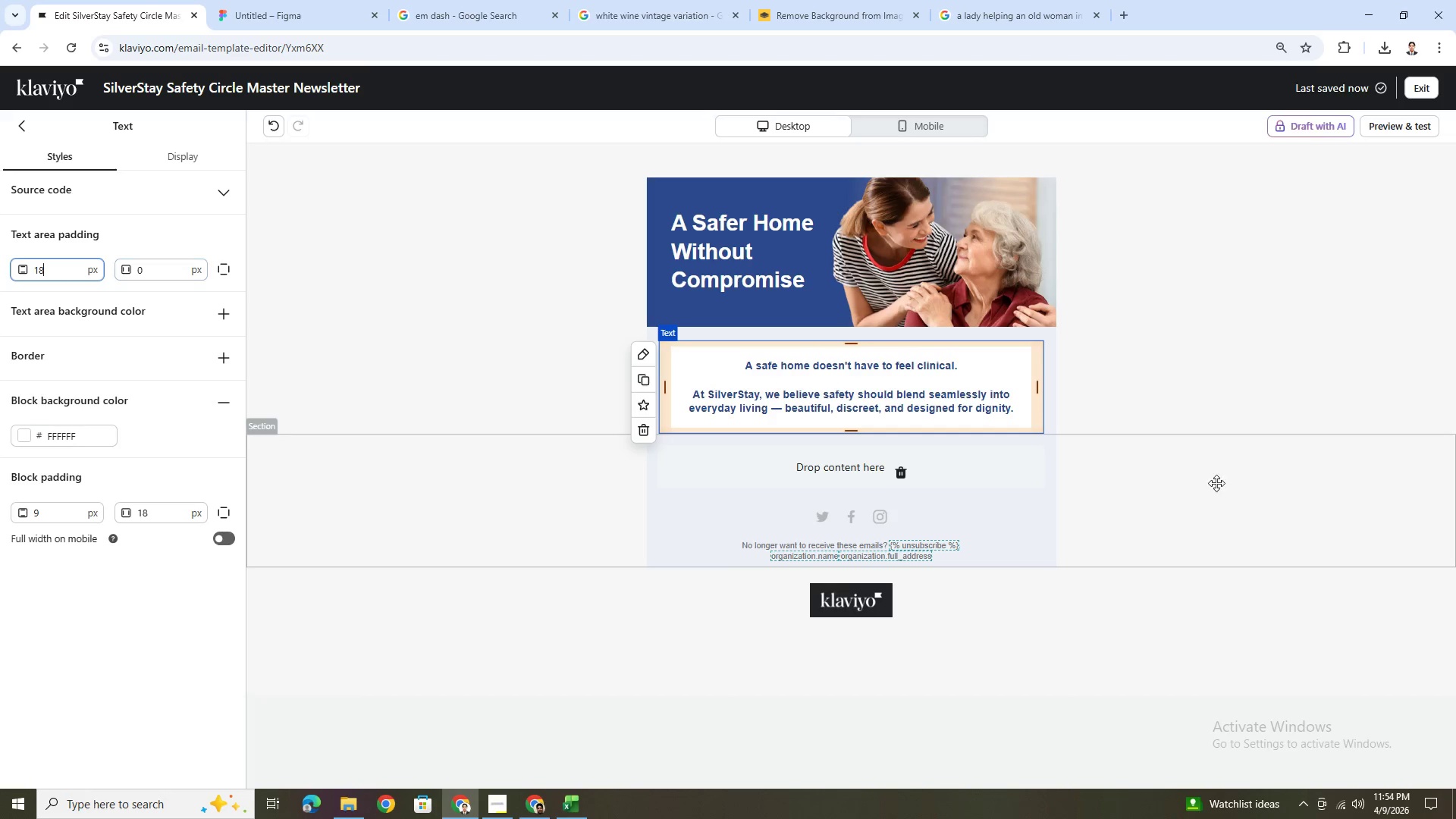 
left_click([1216, 477])
 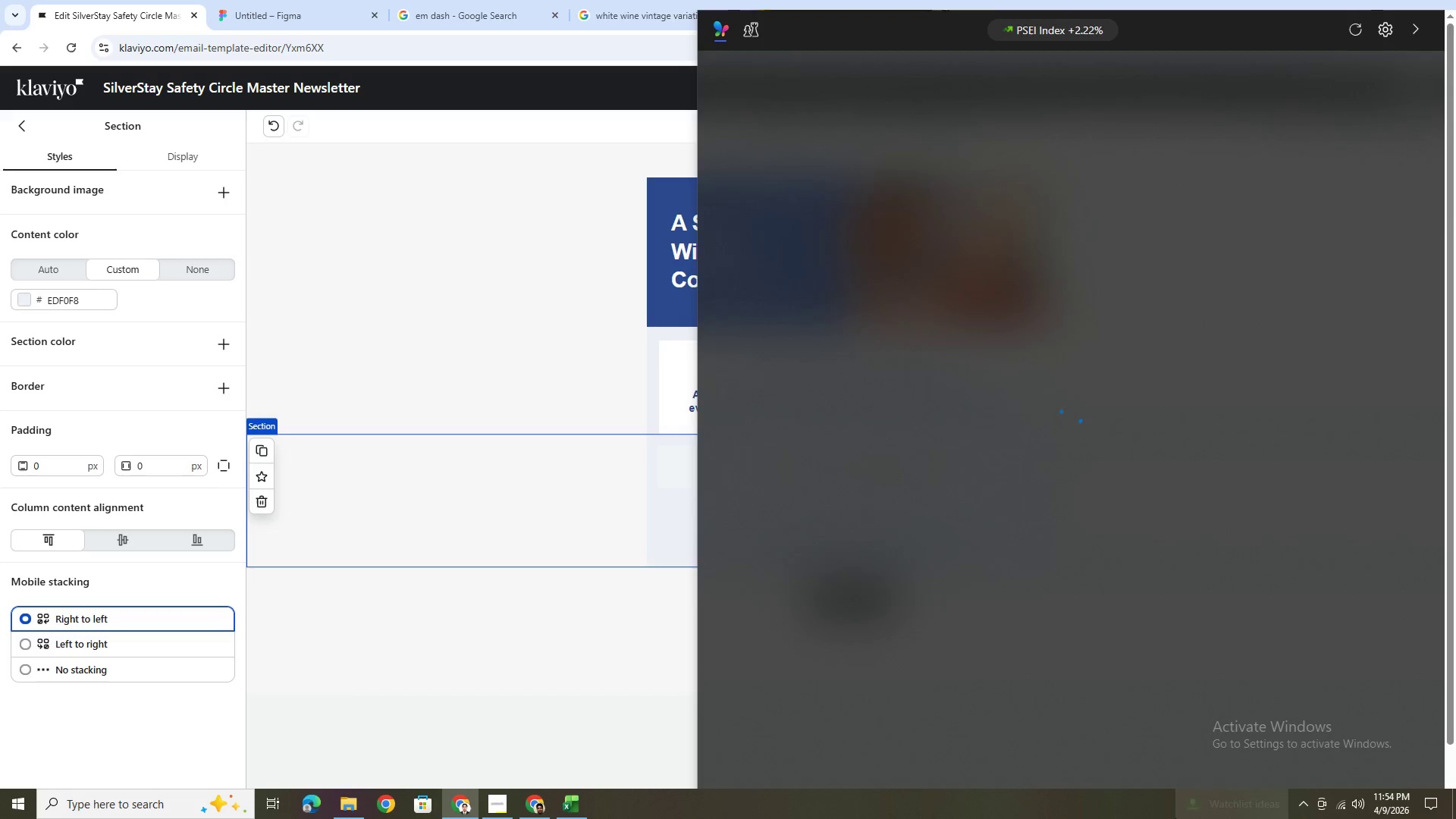 
left_click([500, 449])
 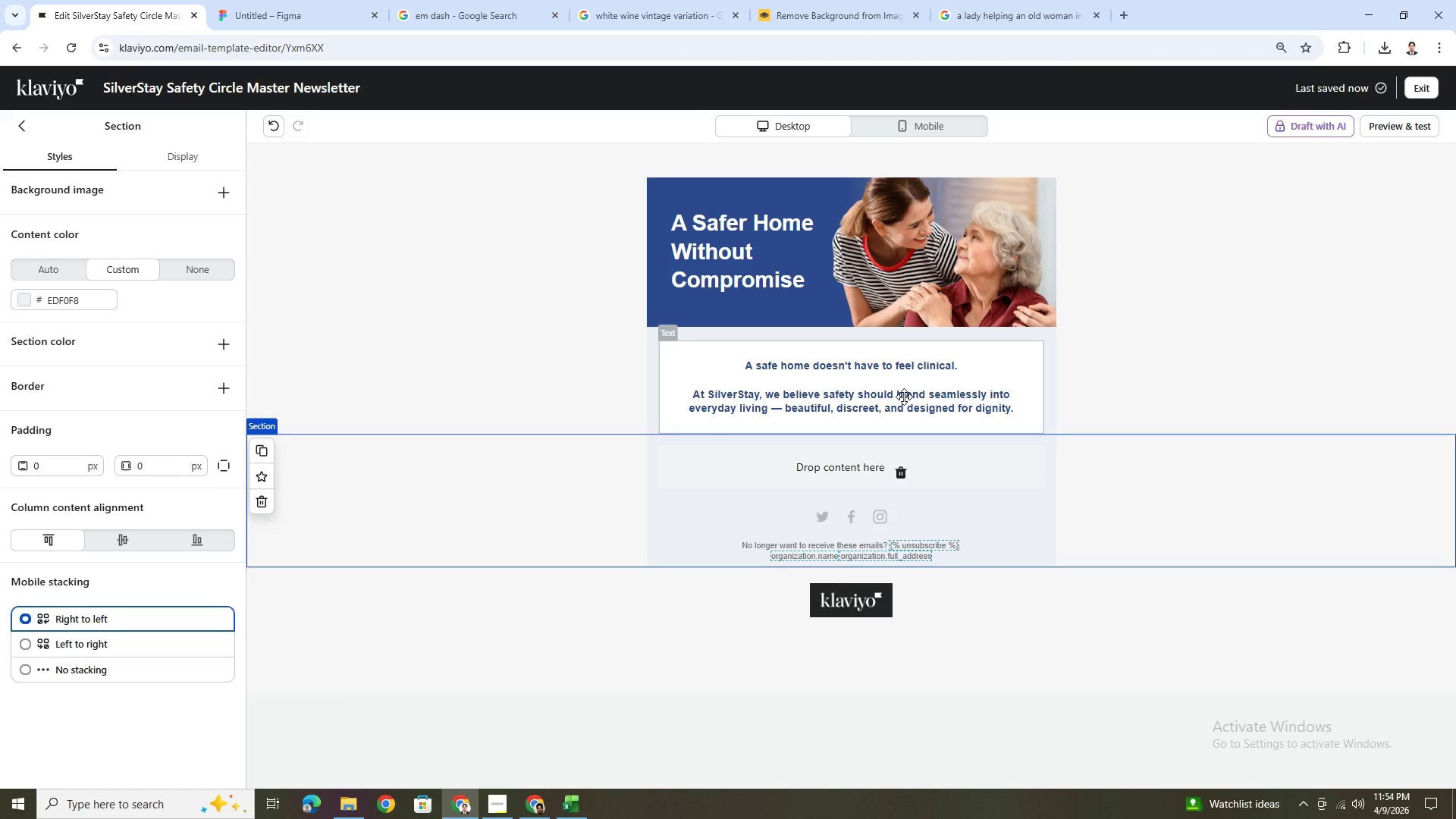 
double_click([1121, 410])
 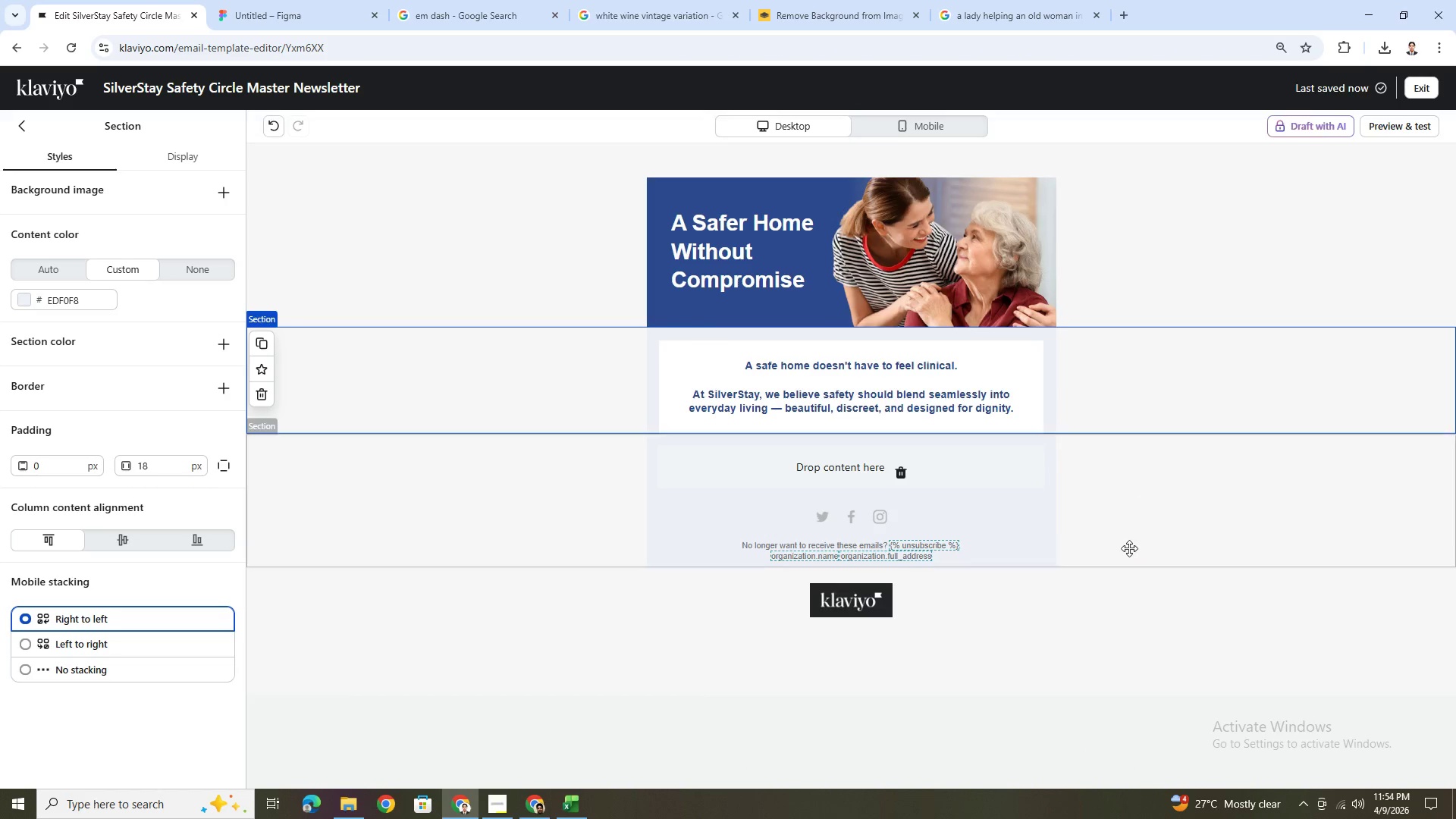 
left_click([1121, 525])
 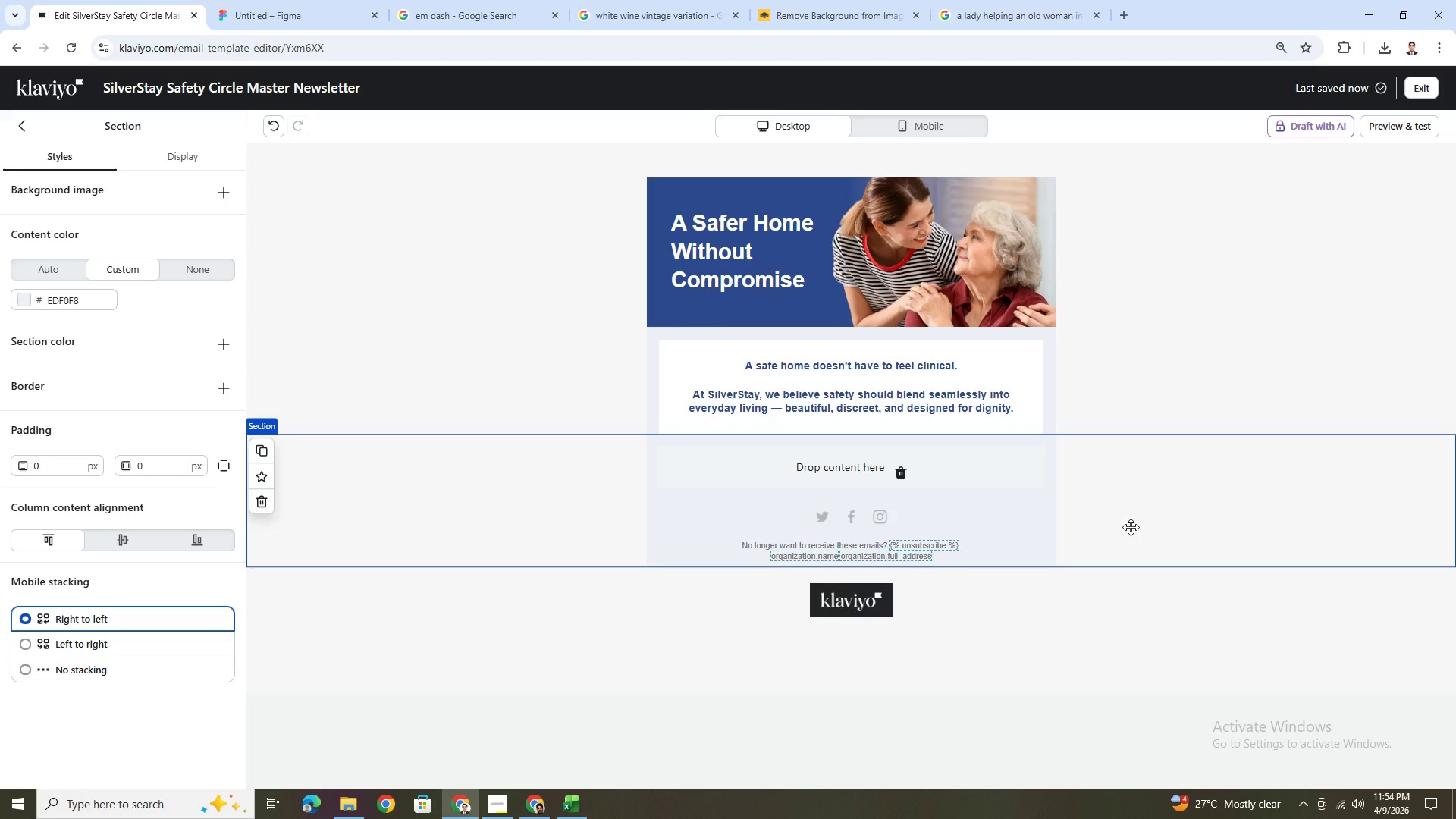 
wait(8.08)
 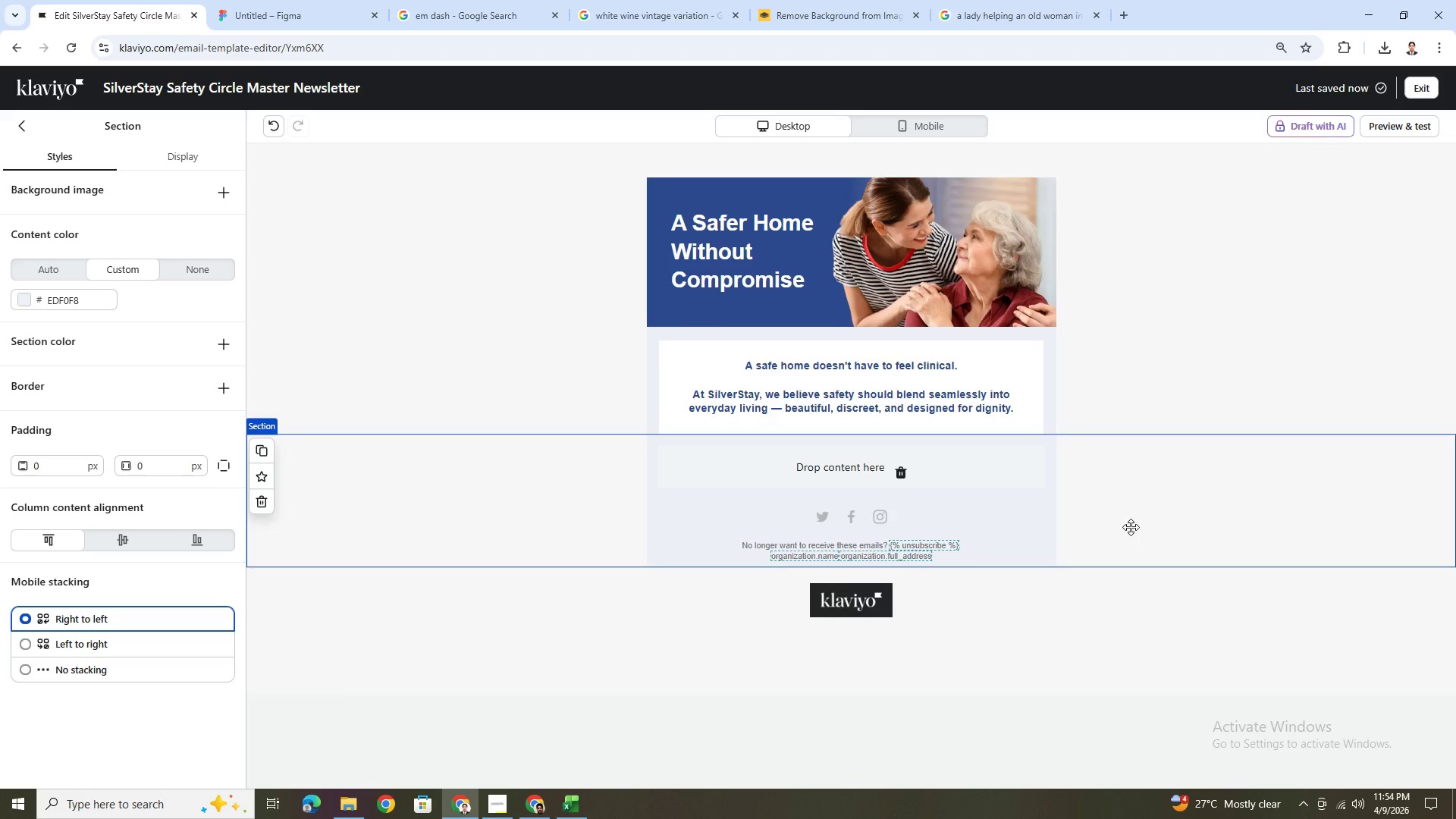 
left_click([943, 403])
 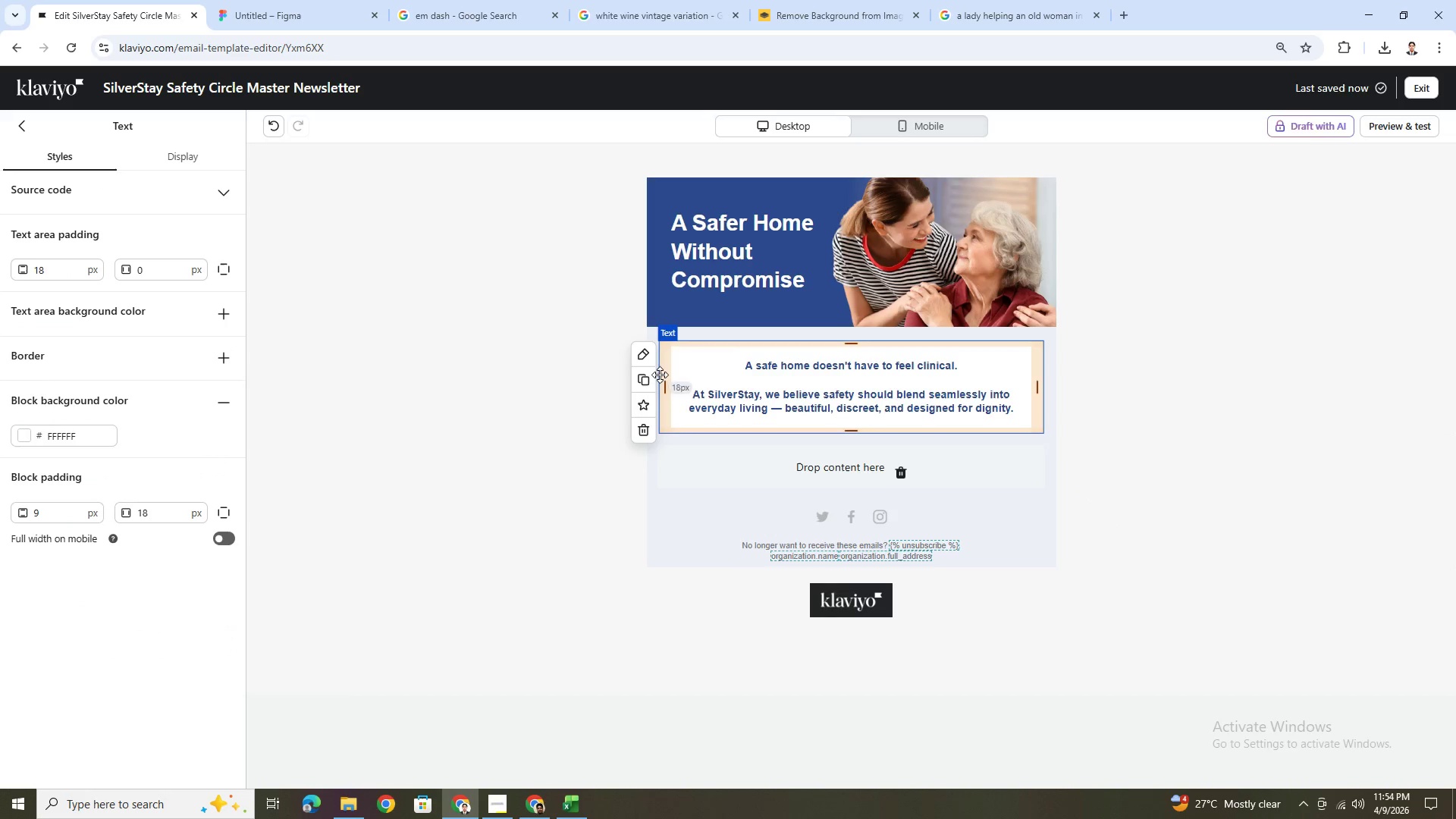 
left_click([651, 377])
 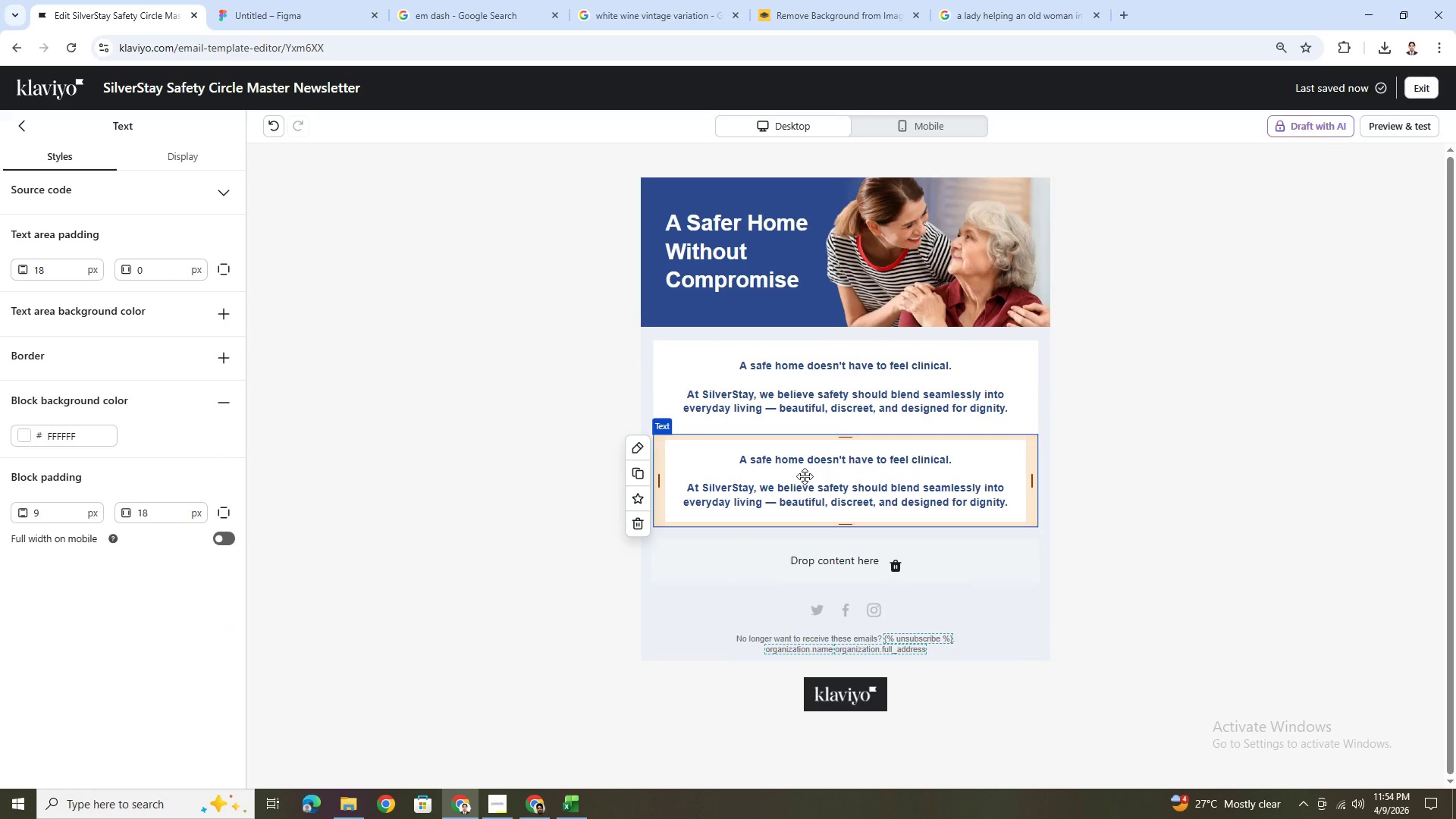 
double_click([805, 476])
 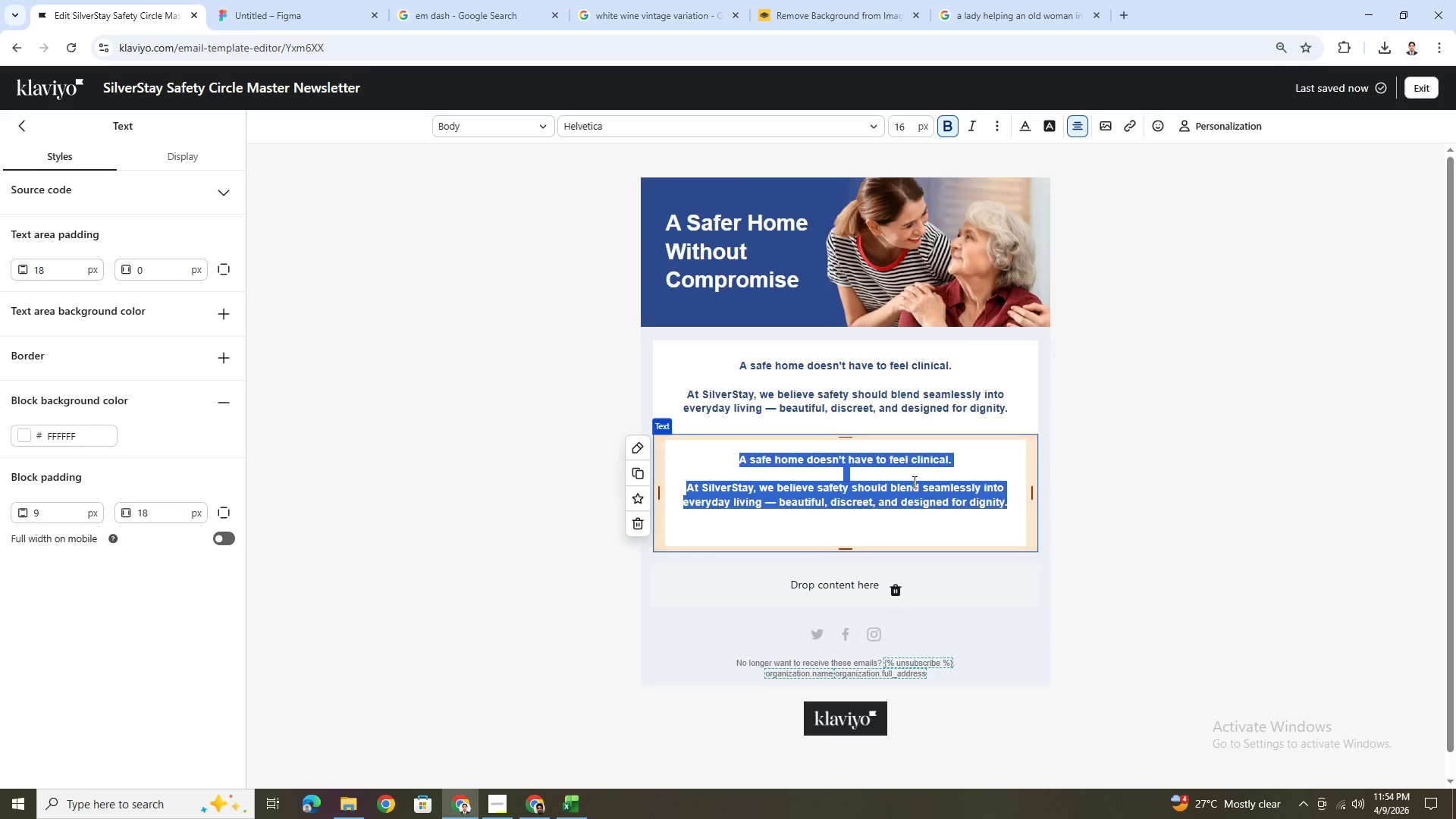 
type(Whether)
 